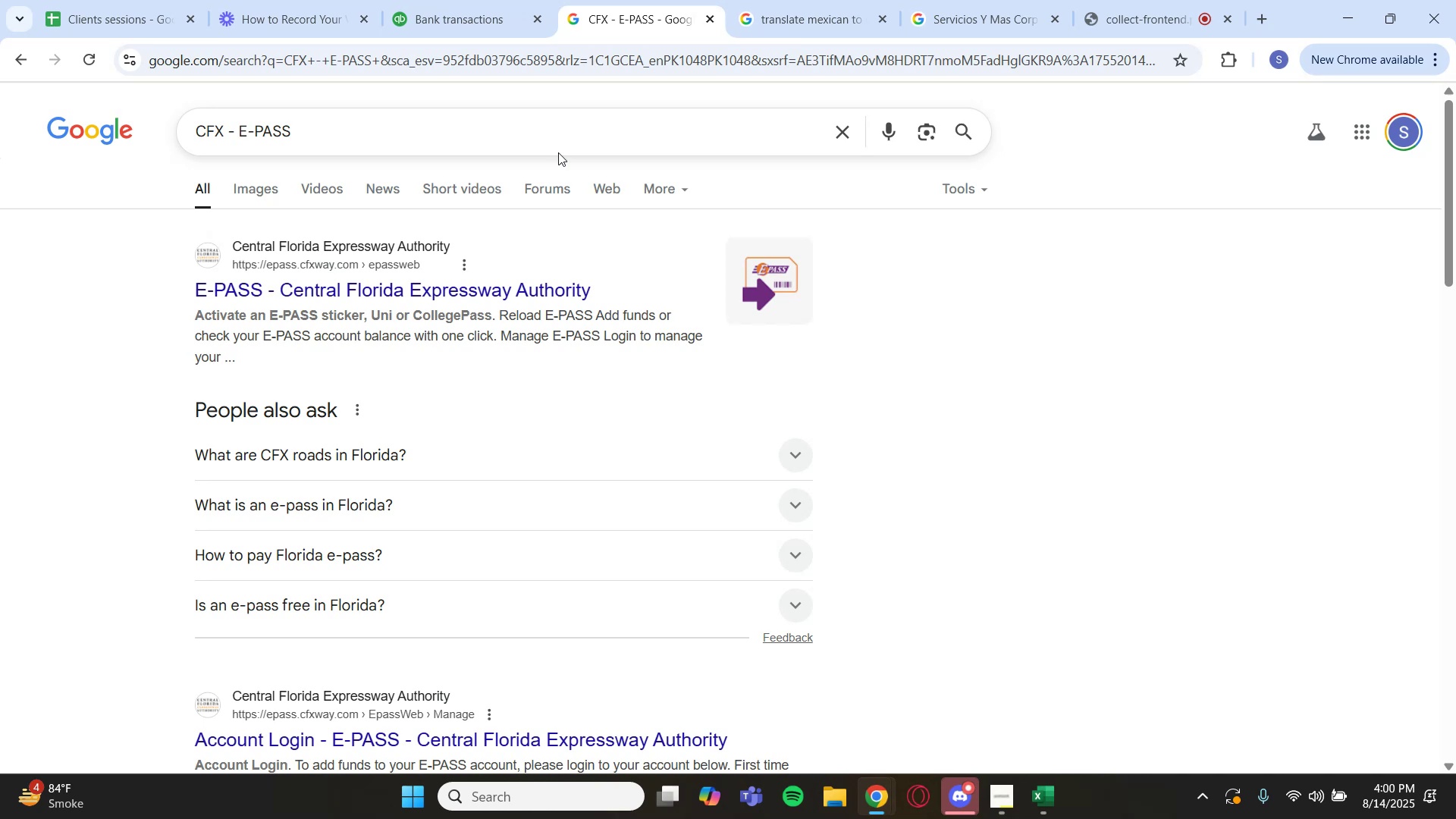 
wait(6.68)
 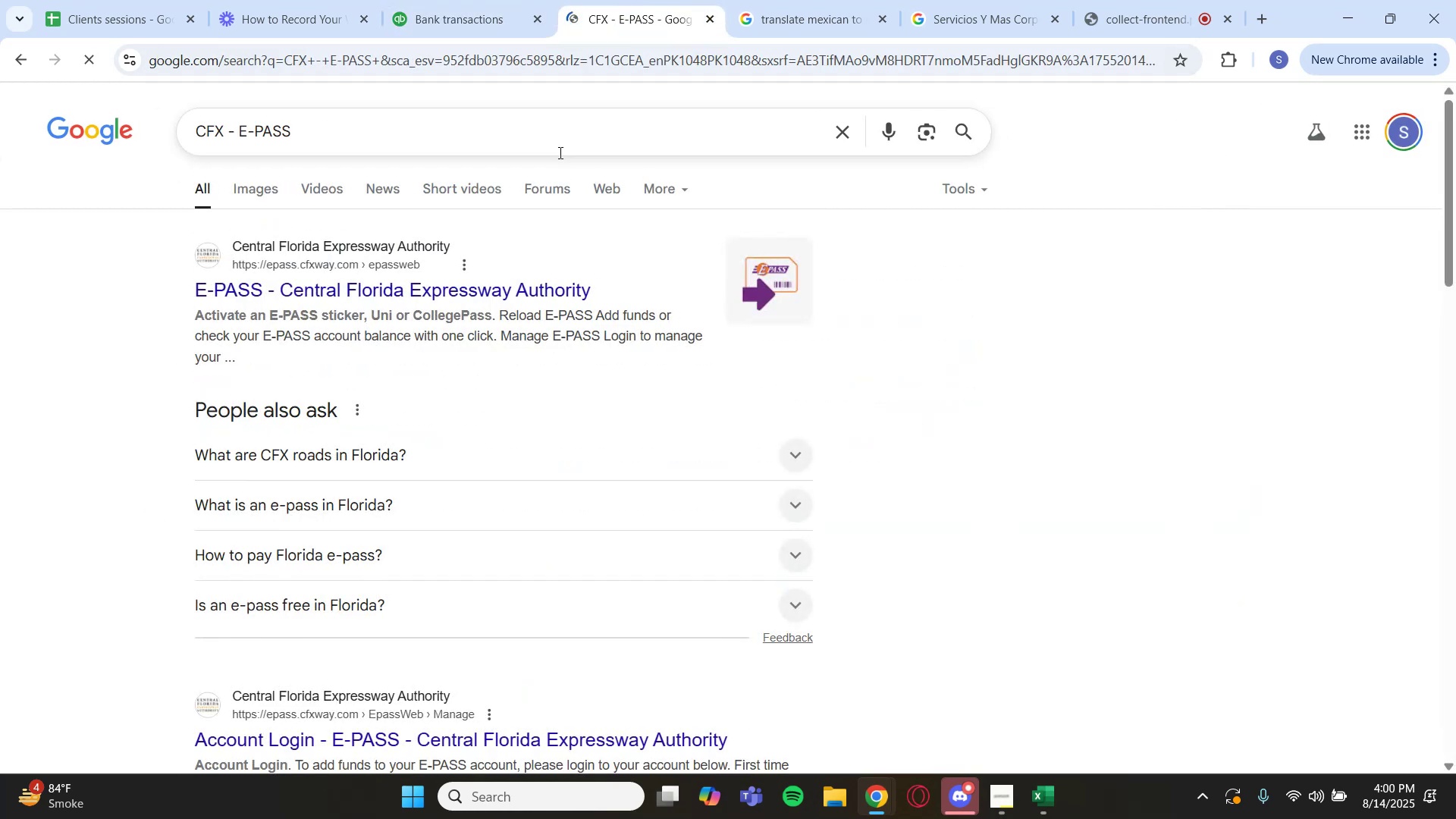 
scroll: coordinate [503, 293], scroll_direction: down, amount: 2.0
 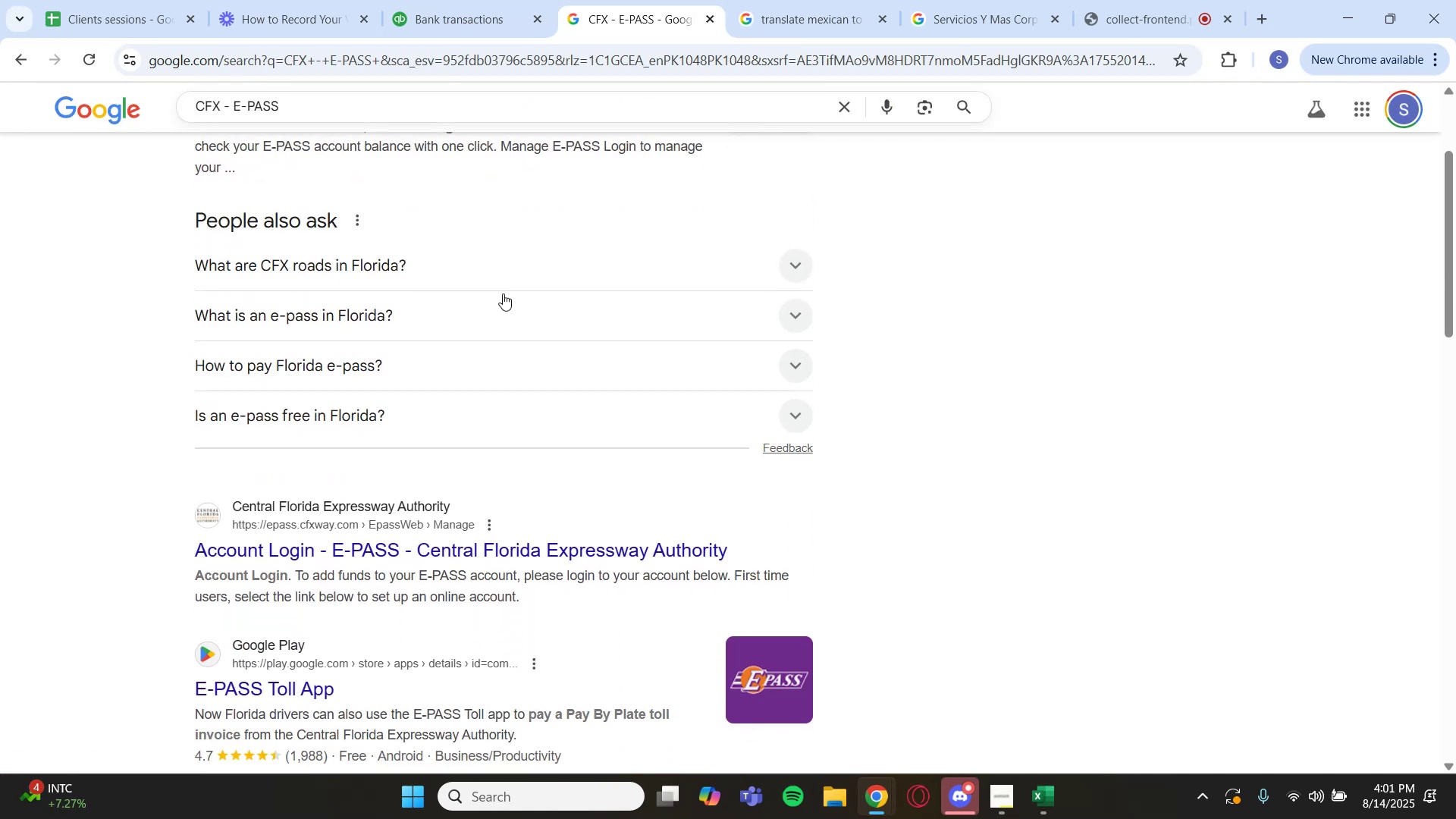 
wait(5.58)
 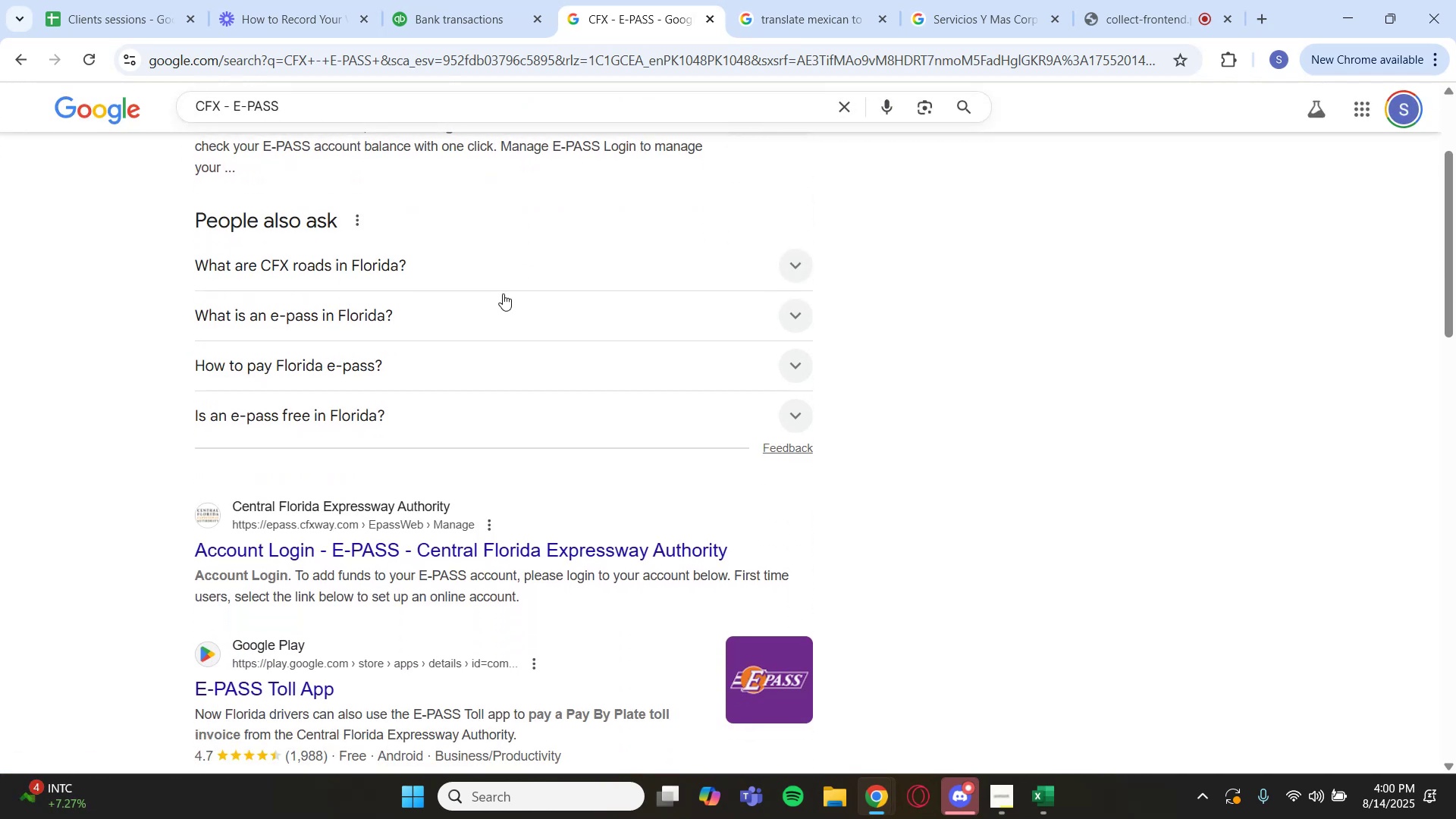 
key(Backquote)
 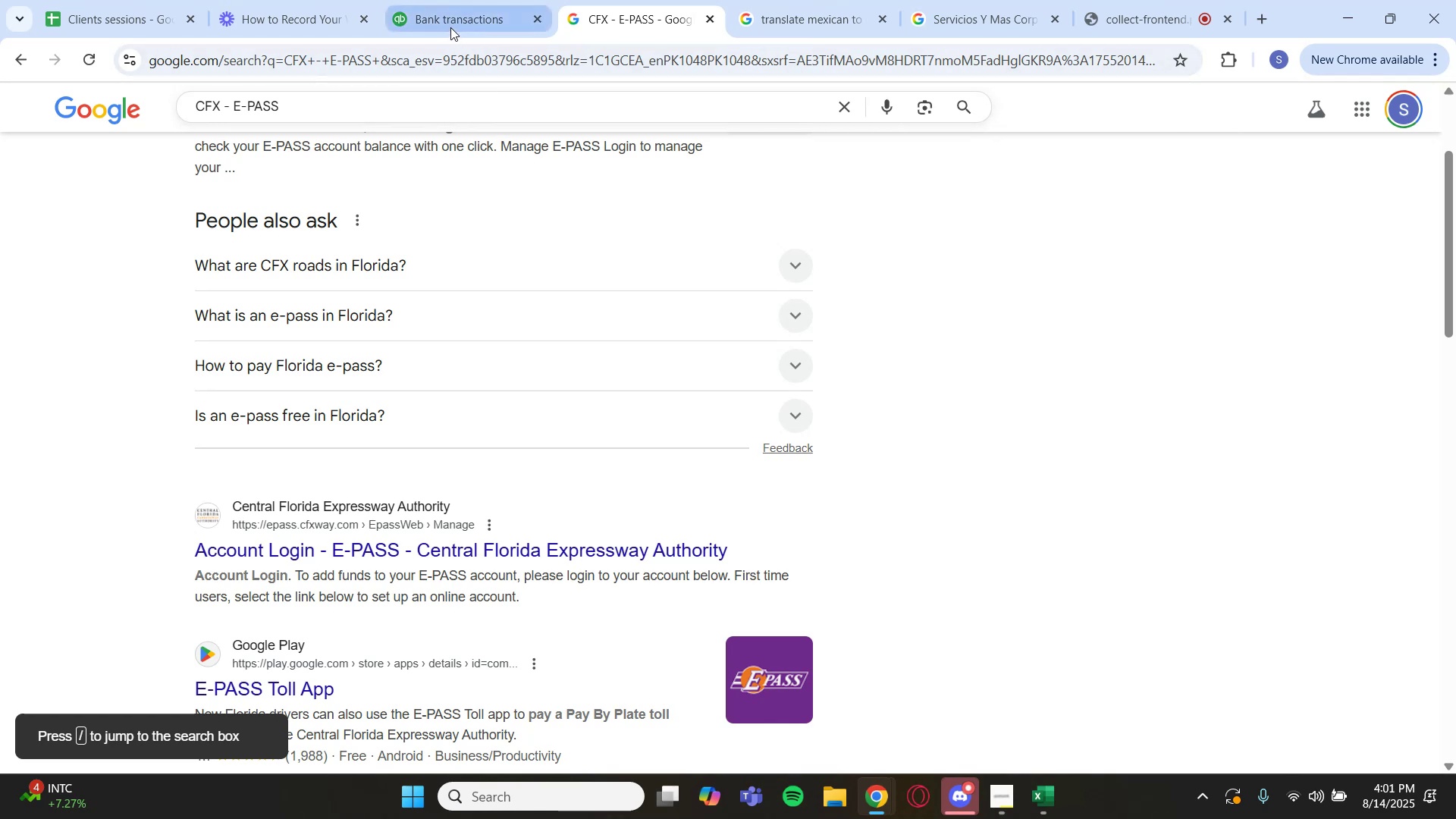 
left_click([453, 19])
 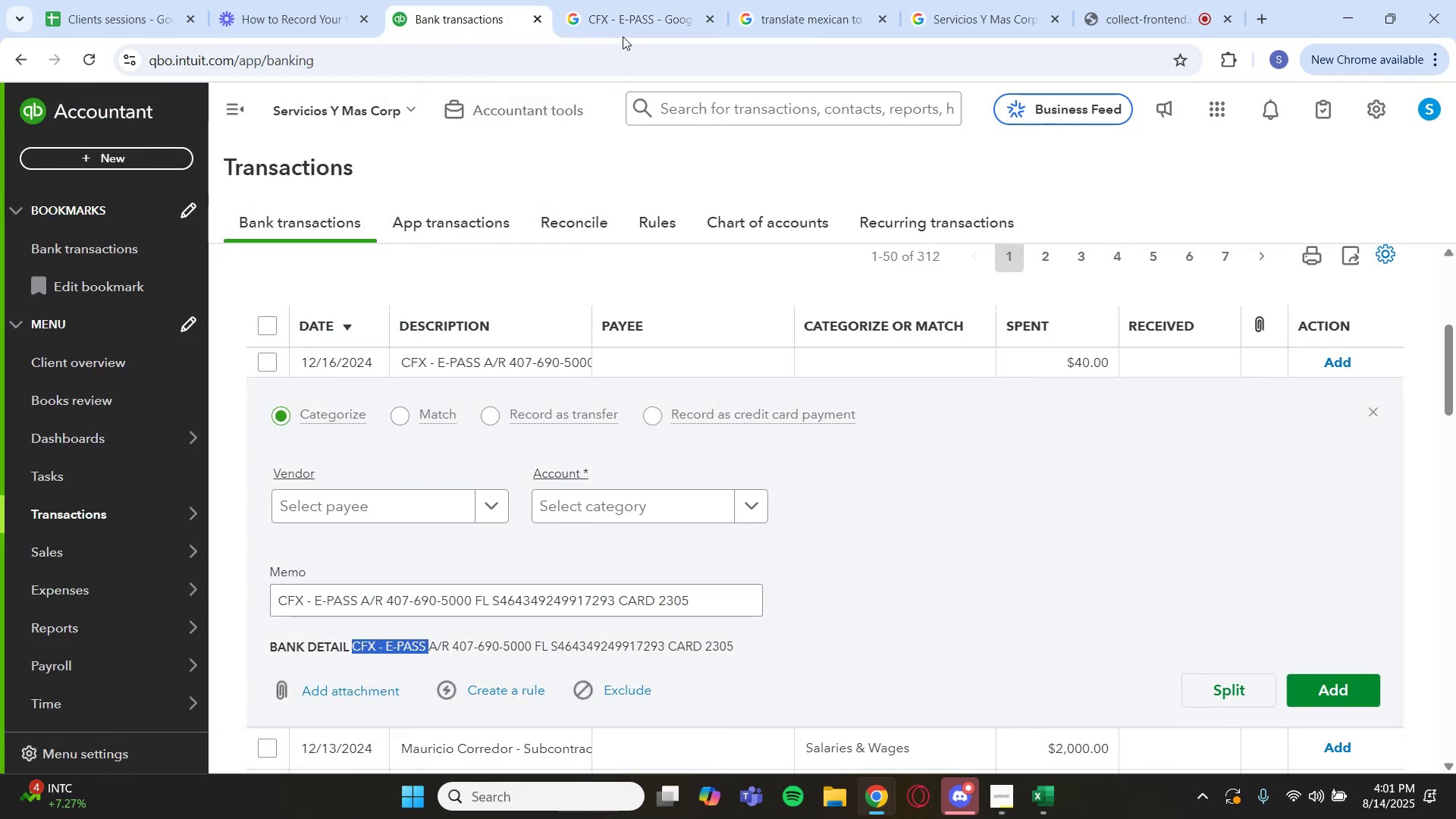 
wait(8.81)
 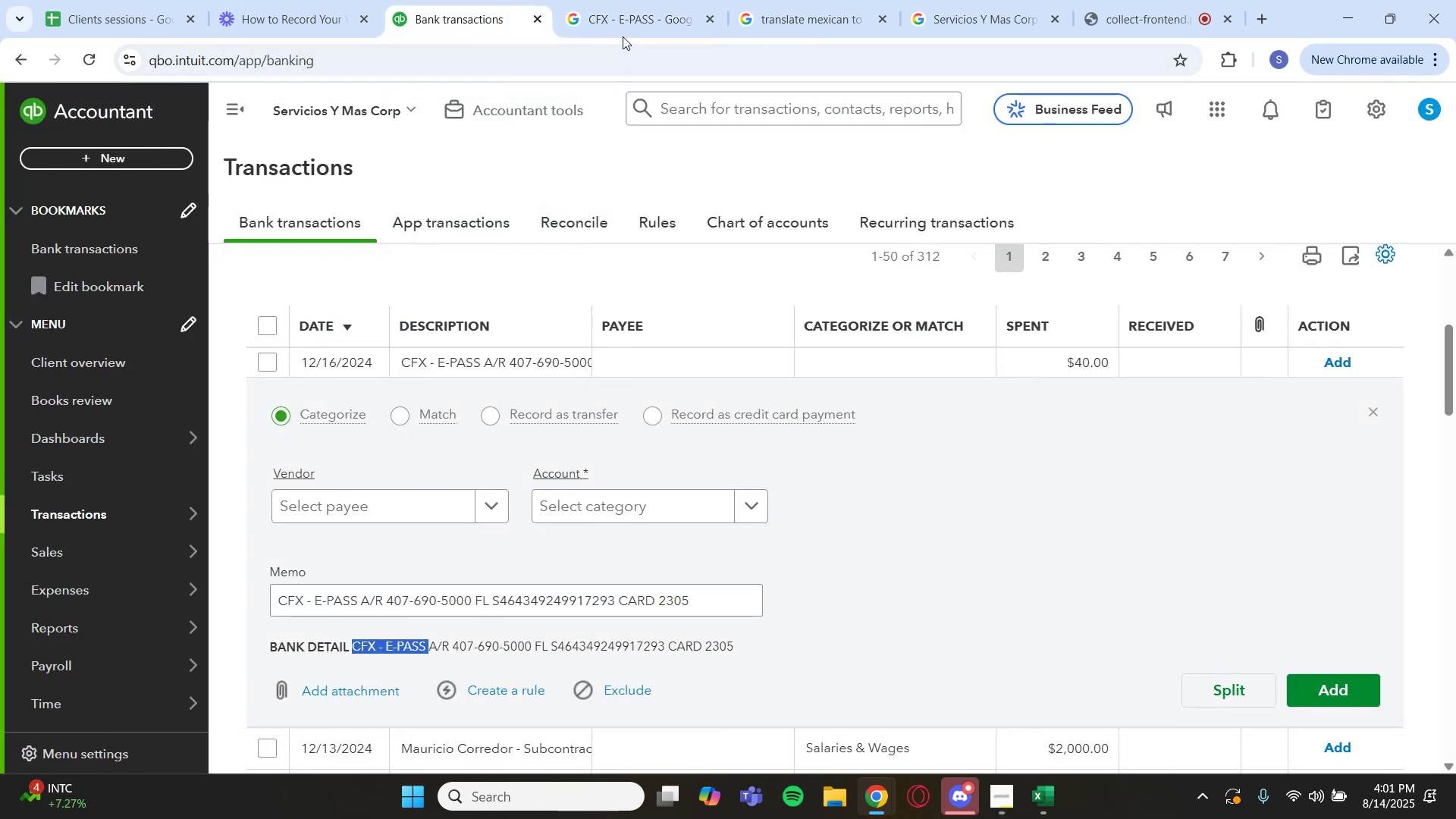 
key(Backquote)
 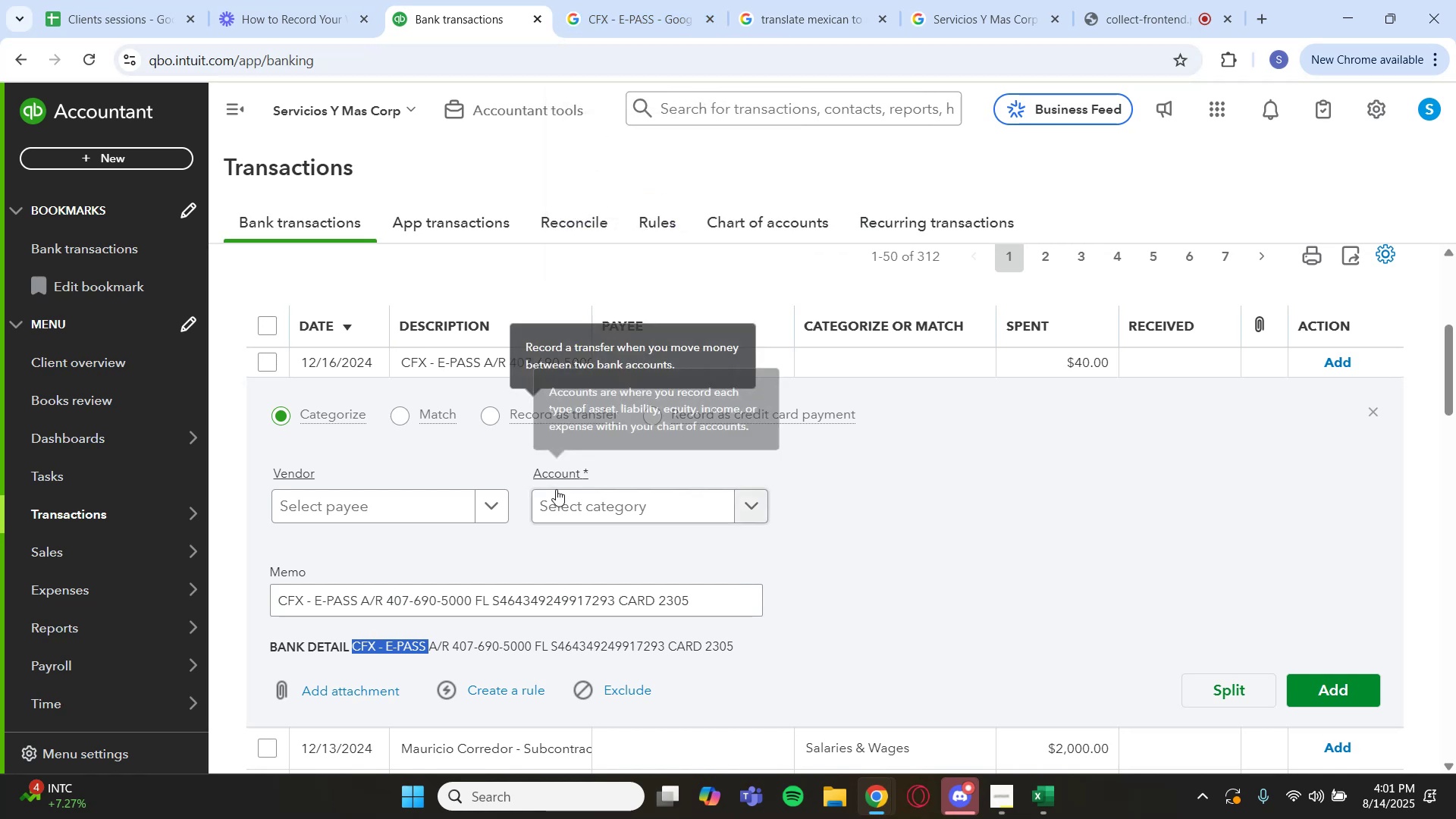 
left_click([620, 0])
 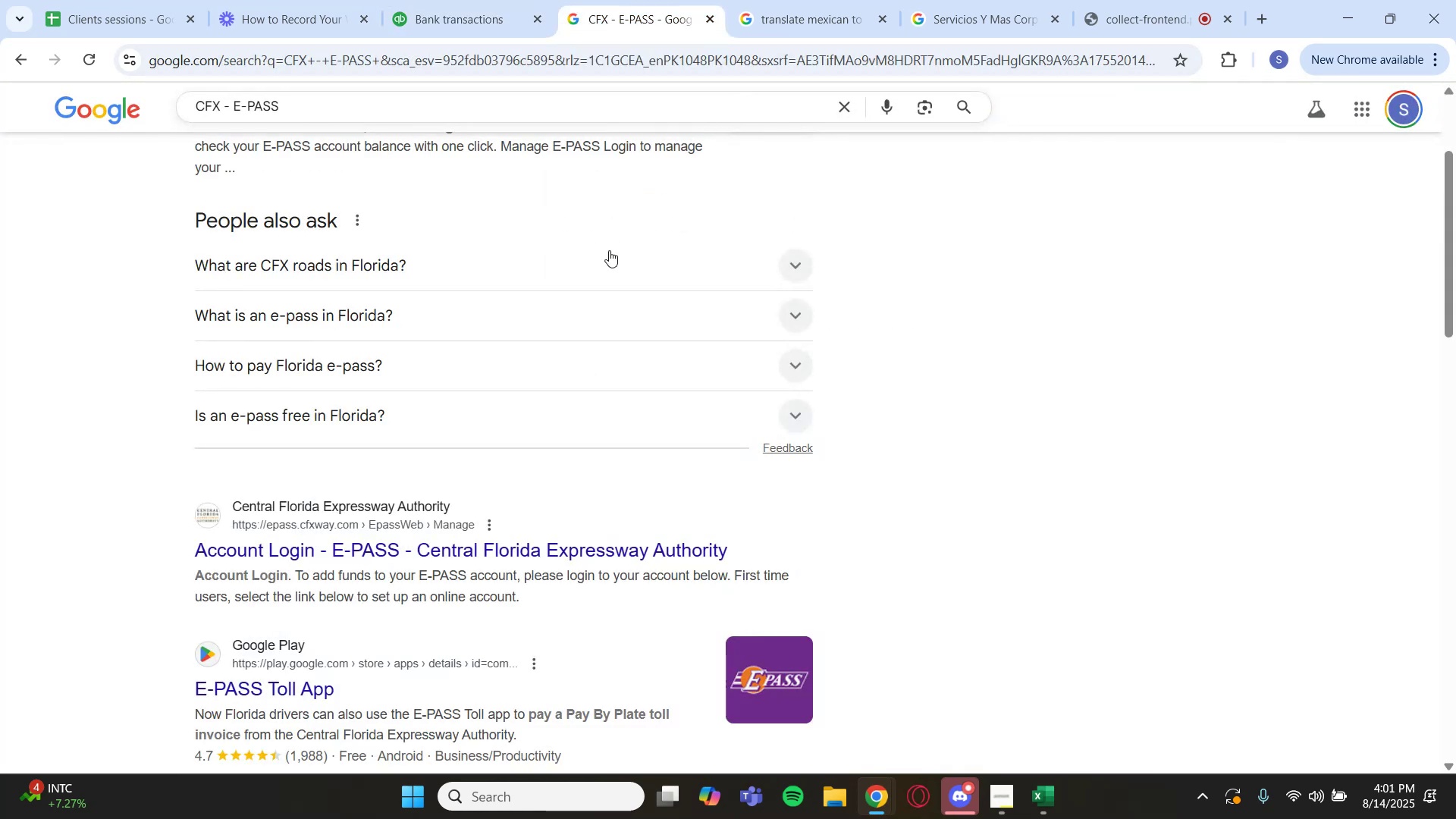 
scroll: coordinate [564, 189], scroll_direction: up, amount: 2.0
 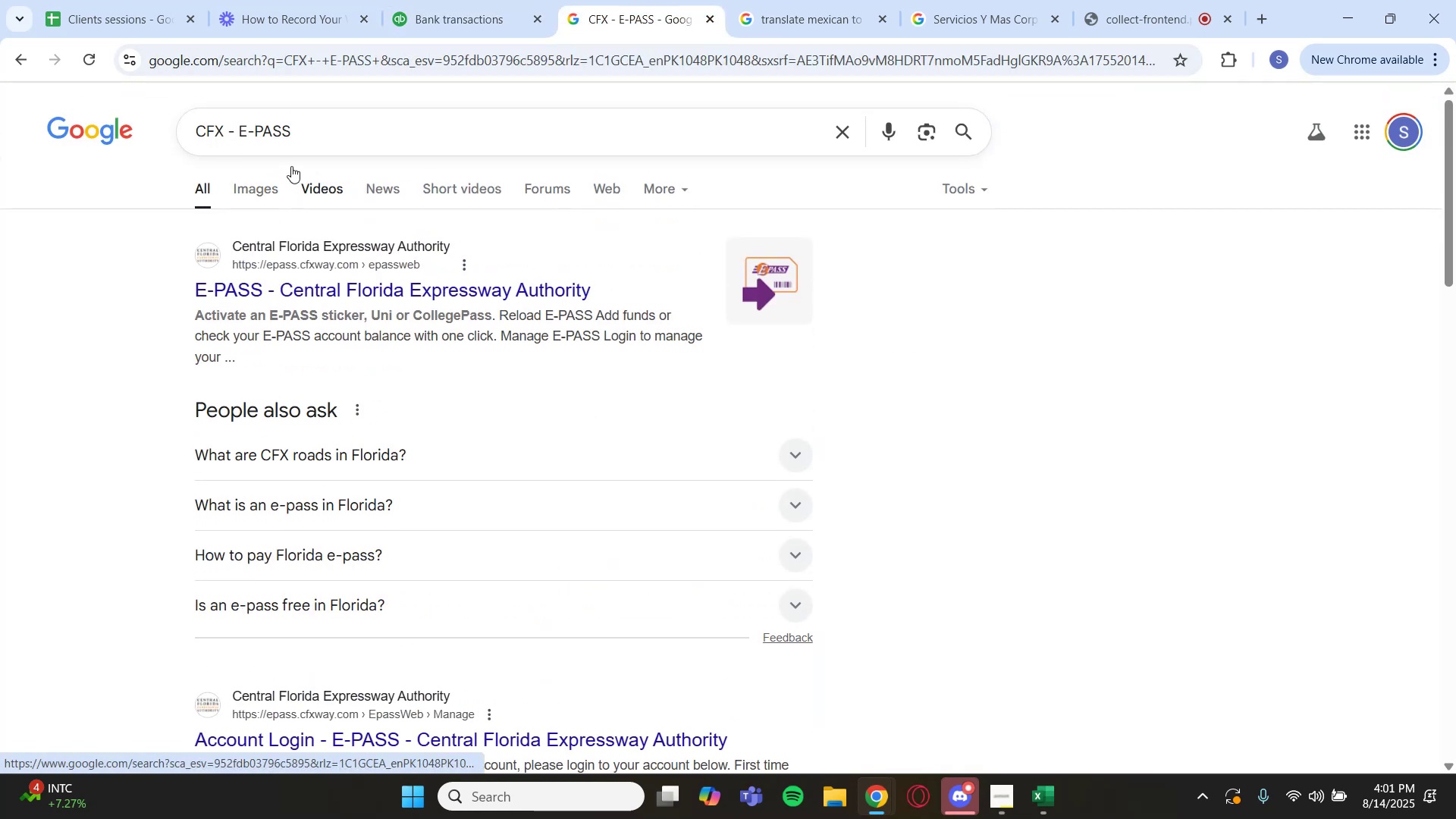 
left_click([409, 15])
 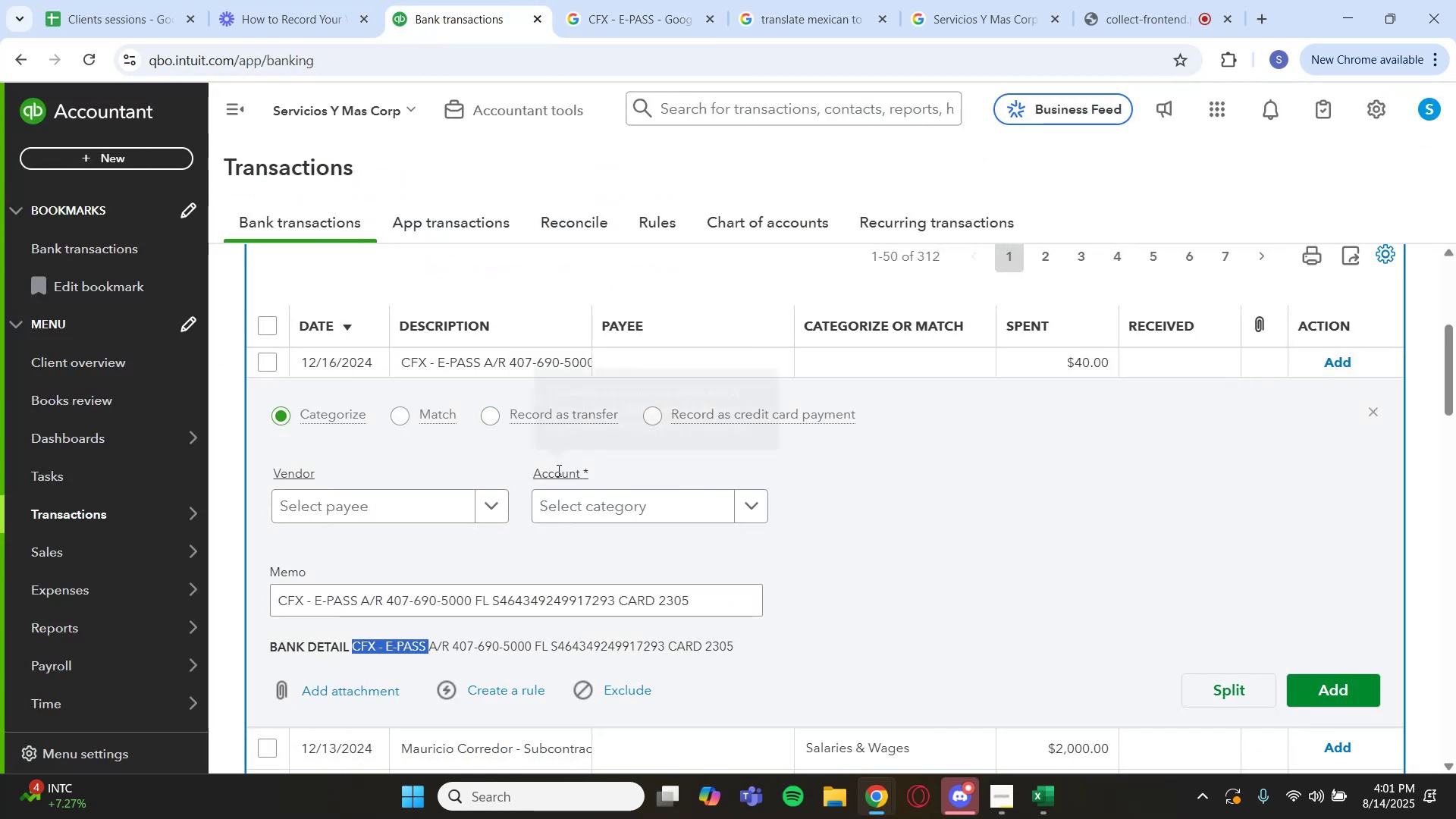 
scroll: coordinate [858, 289], scroll_direction: up, amount: 5.0
 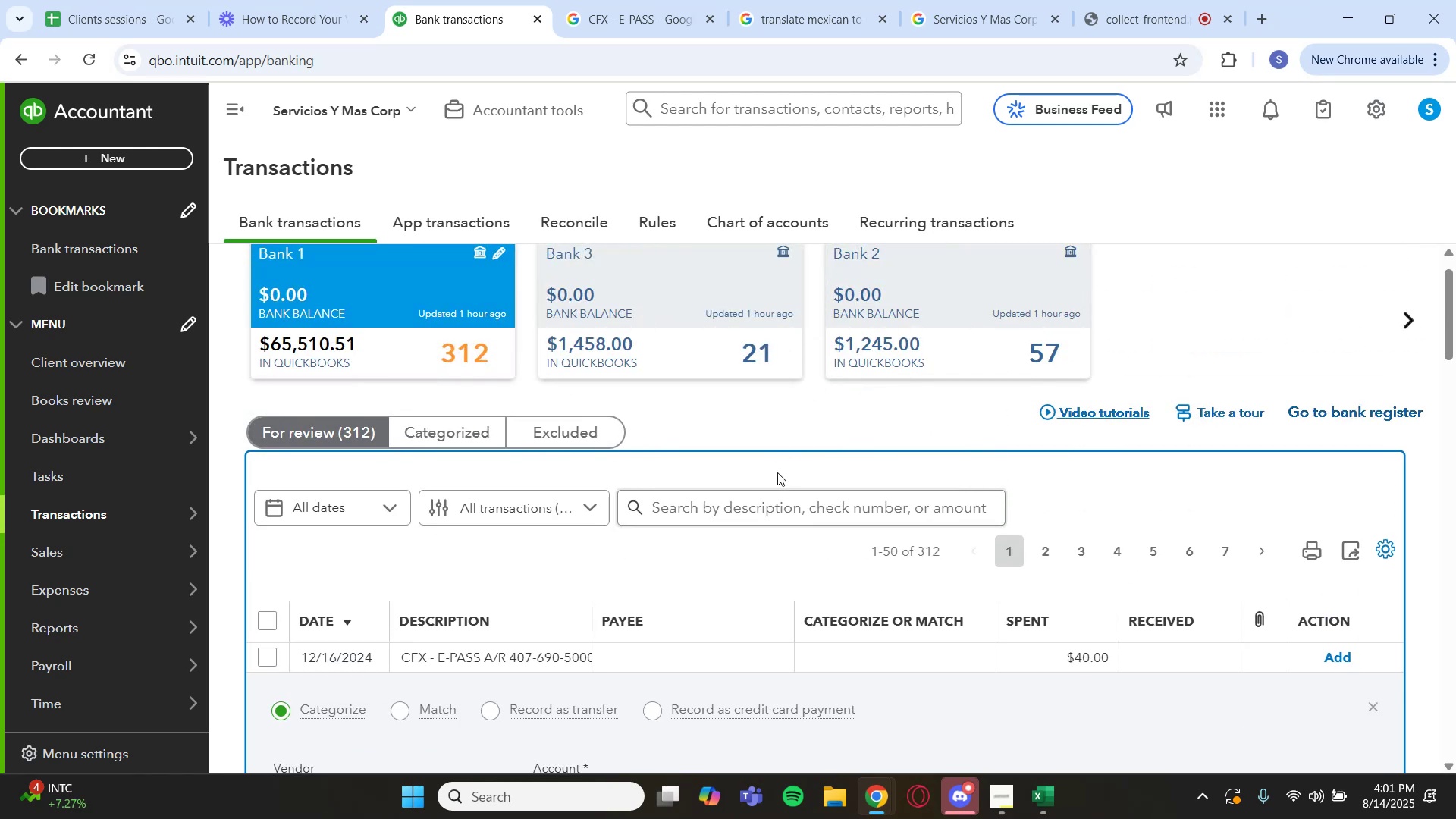 
left_click([771, 516])
 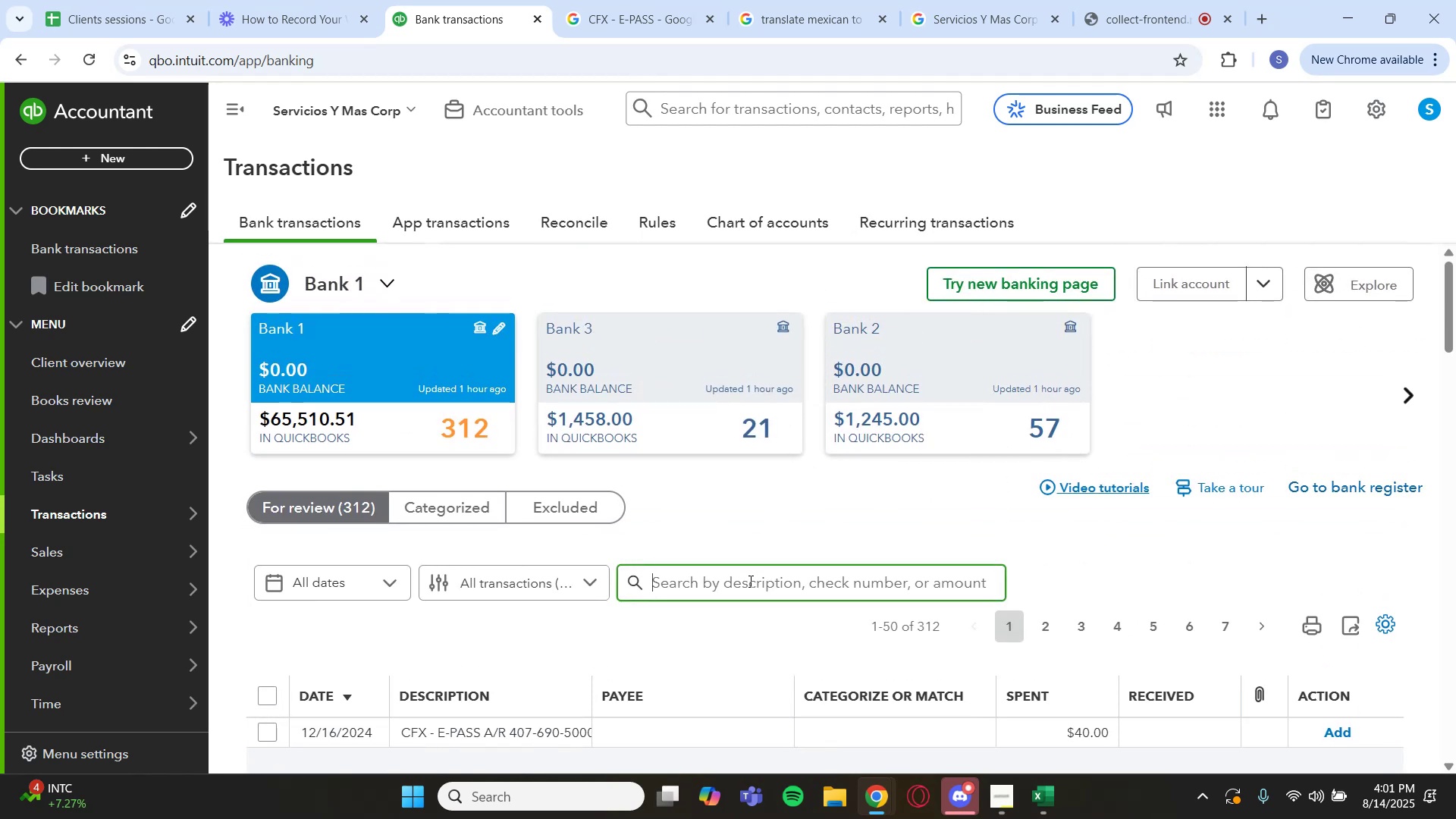 
key(Control+V)
 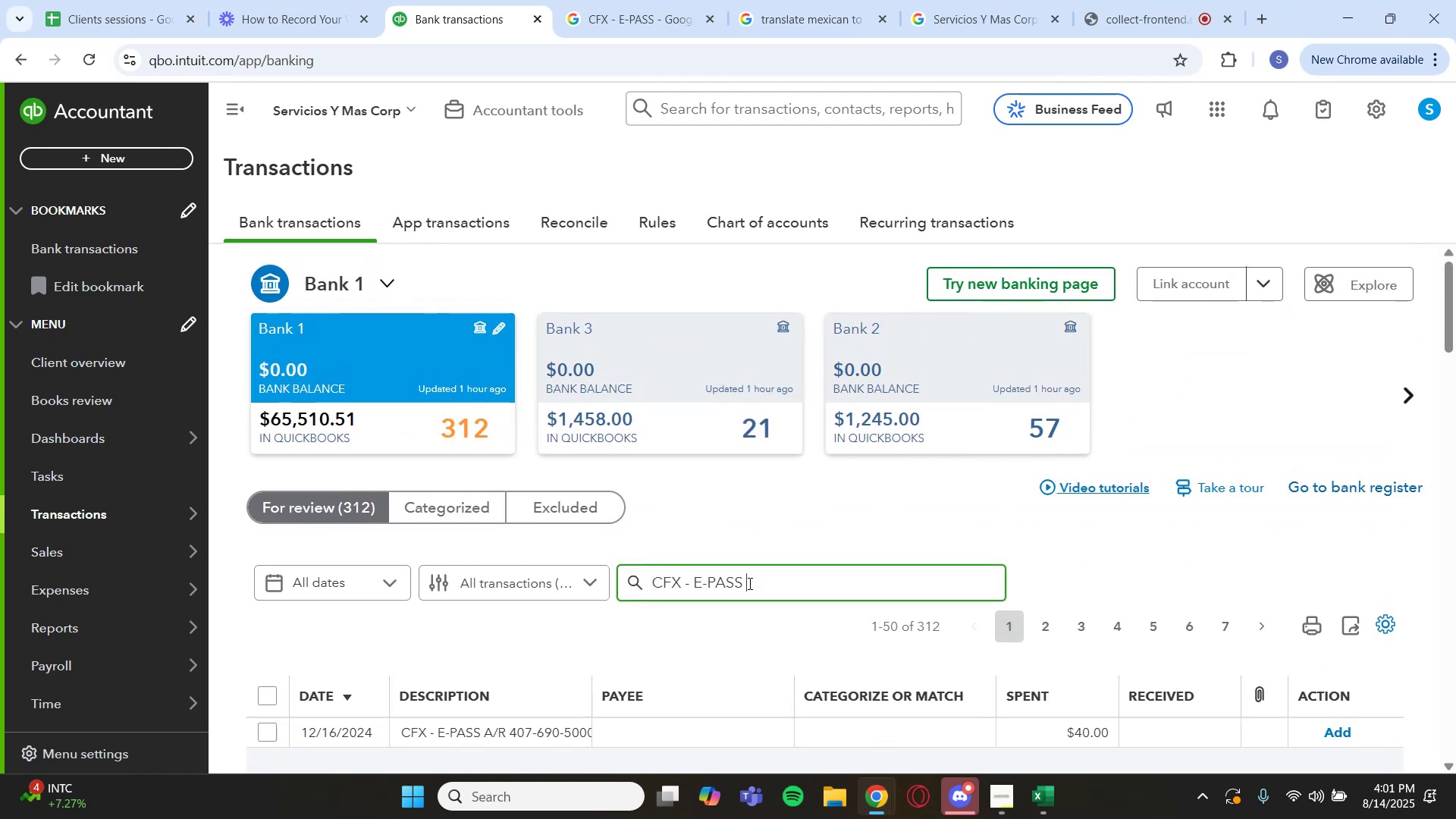 
key(Enter)
 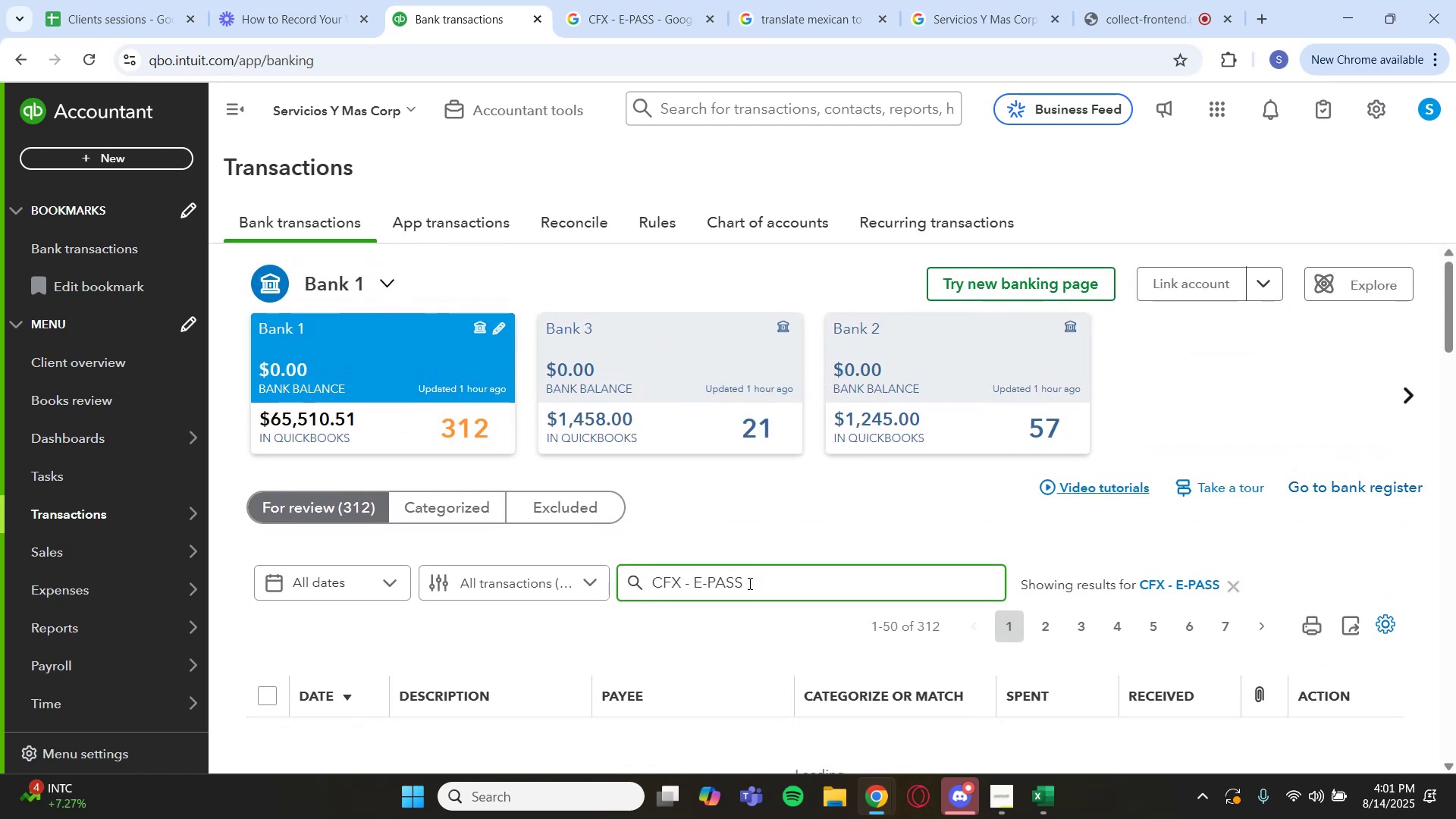 
scroll: coordinate [619, 563], scroll_direction: down, amount: 3.0
 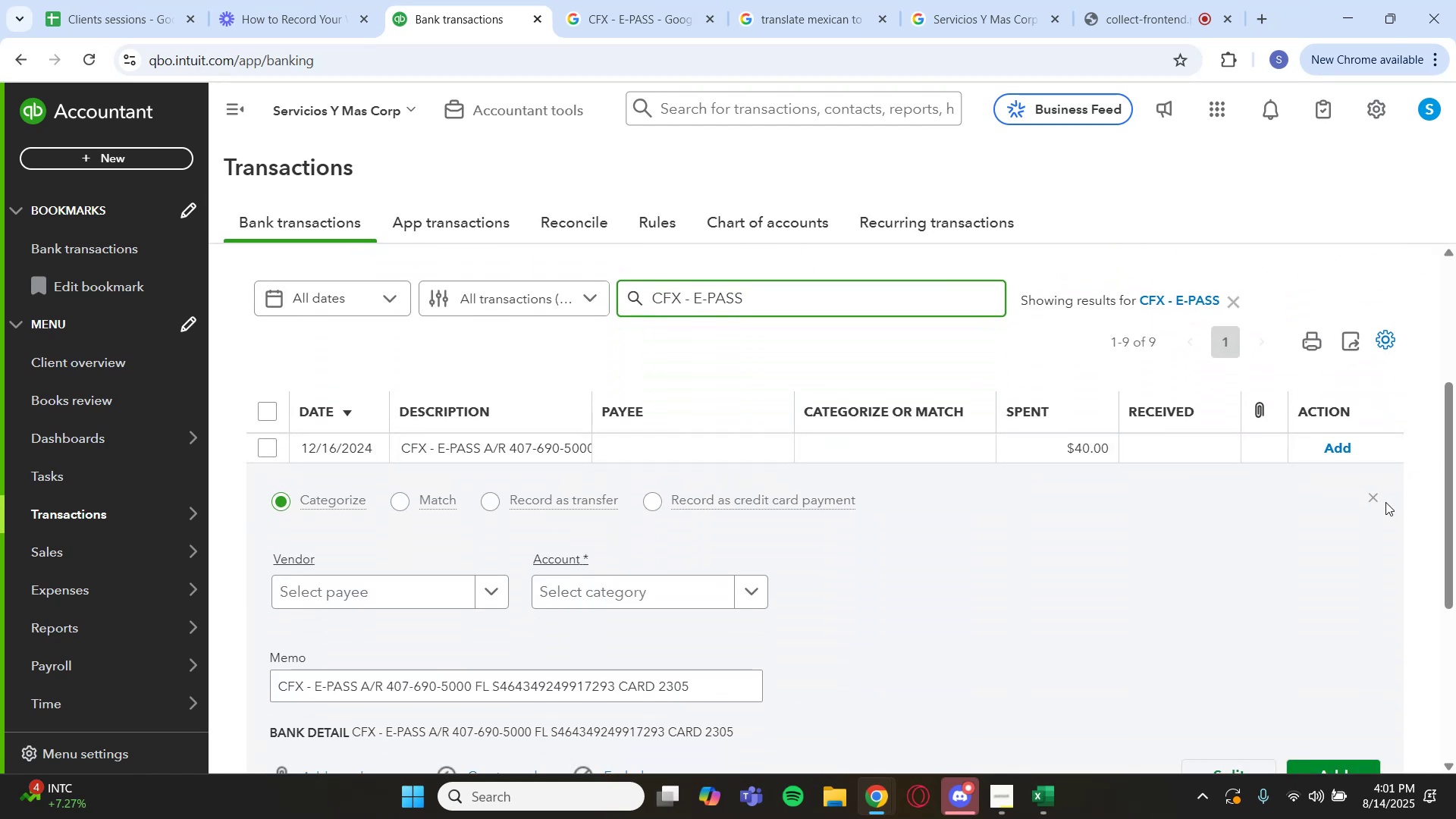 
left_click([1373, 498])
 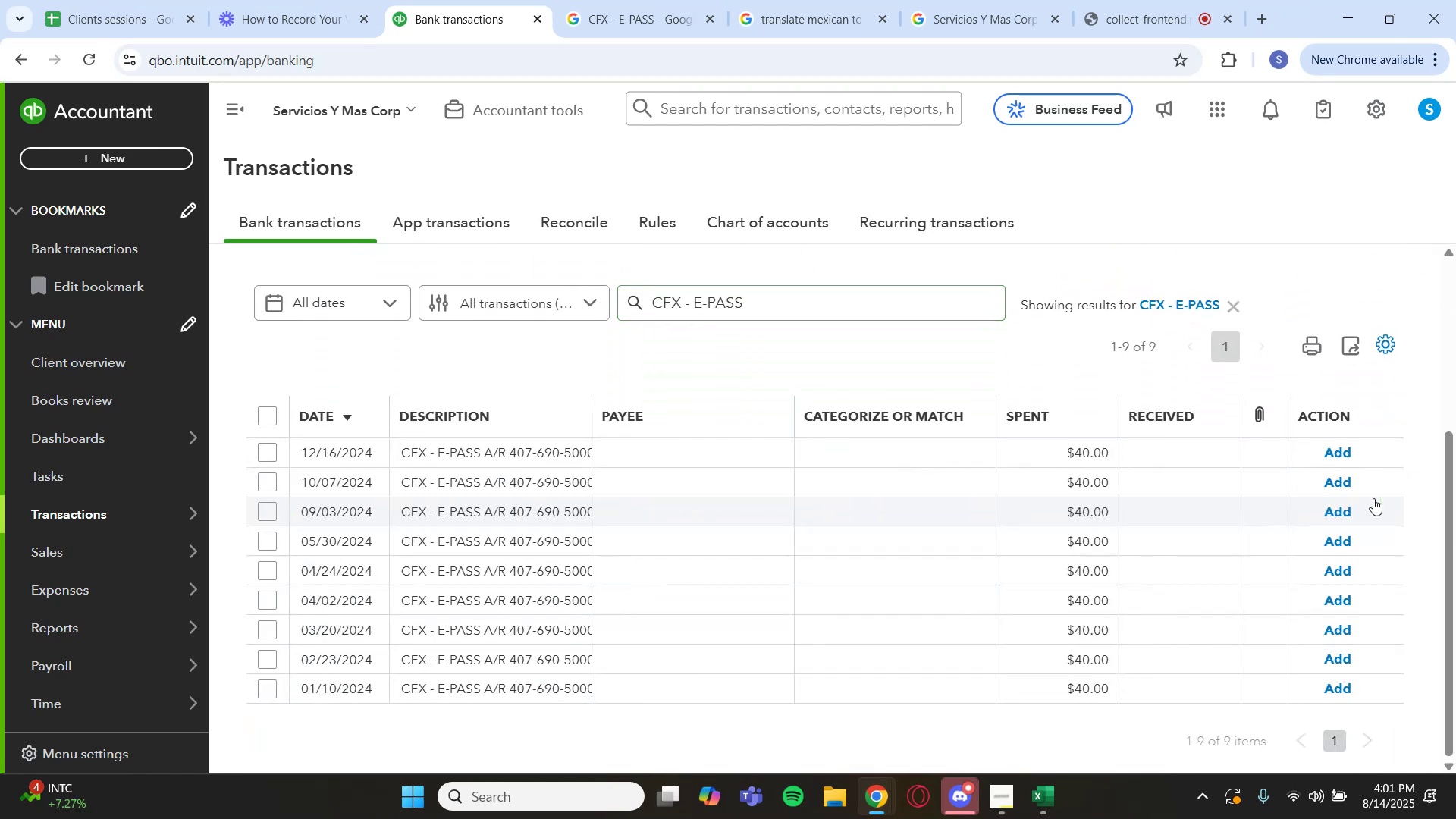 
scroll: coordinate [1232, 548], scroll_direction: down, amount: 3.0
 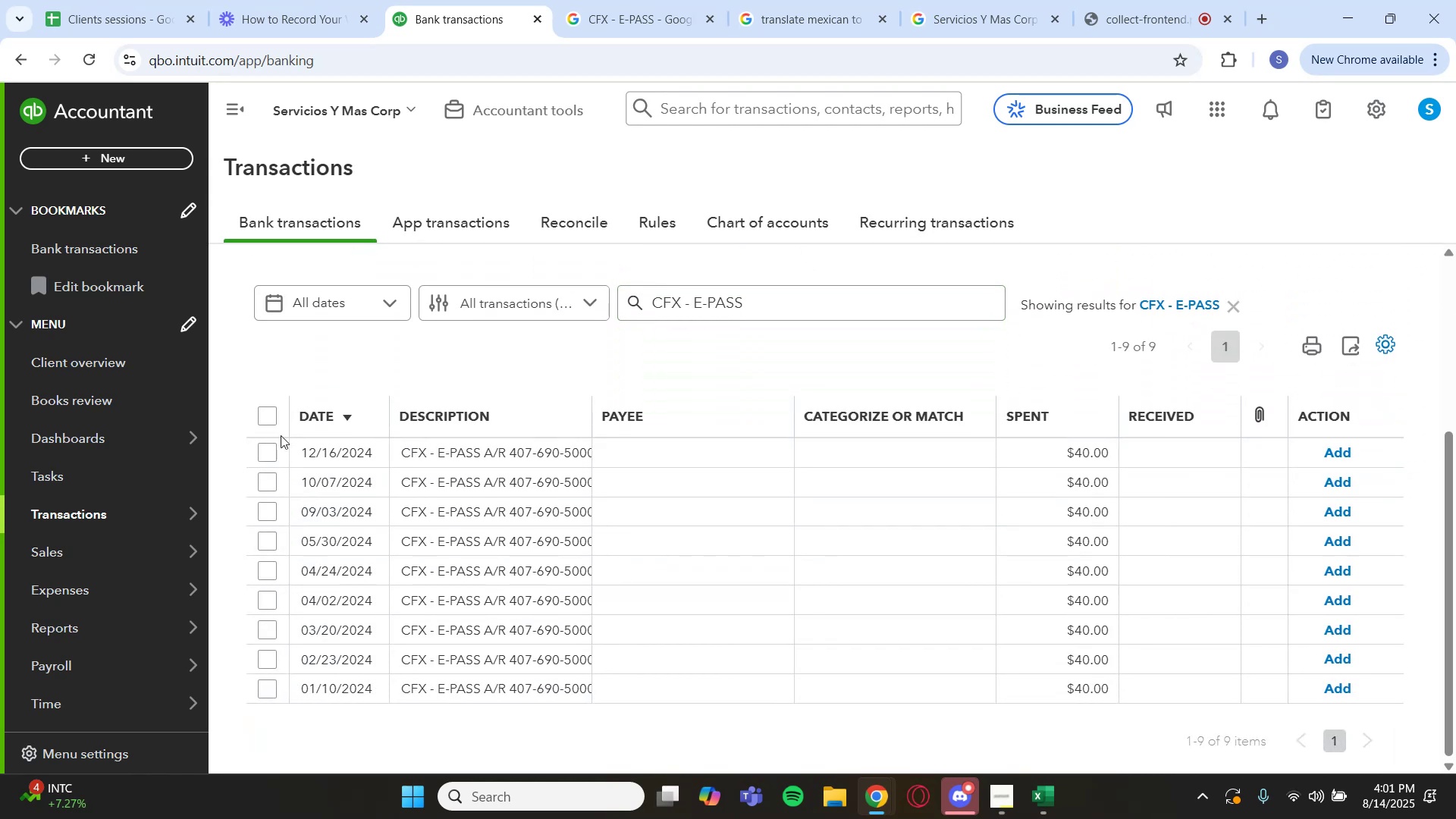 
left_click([265, 416])
 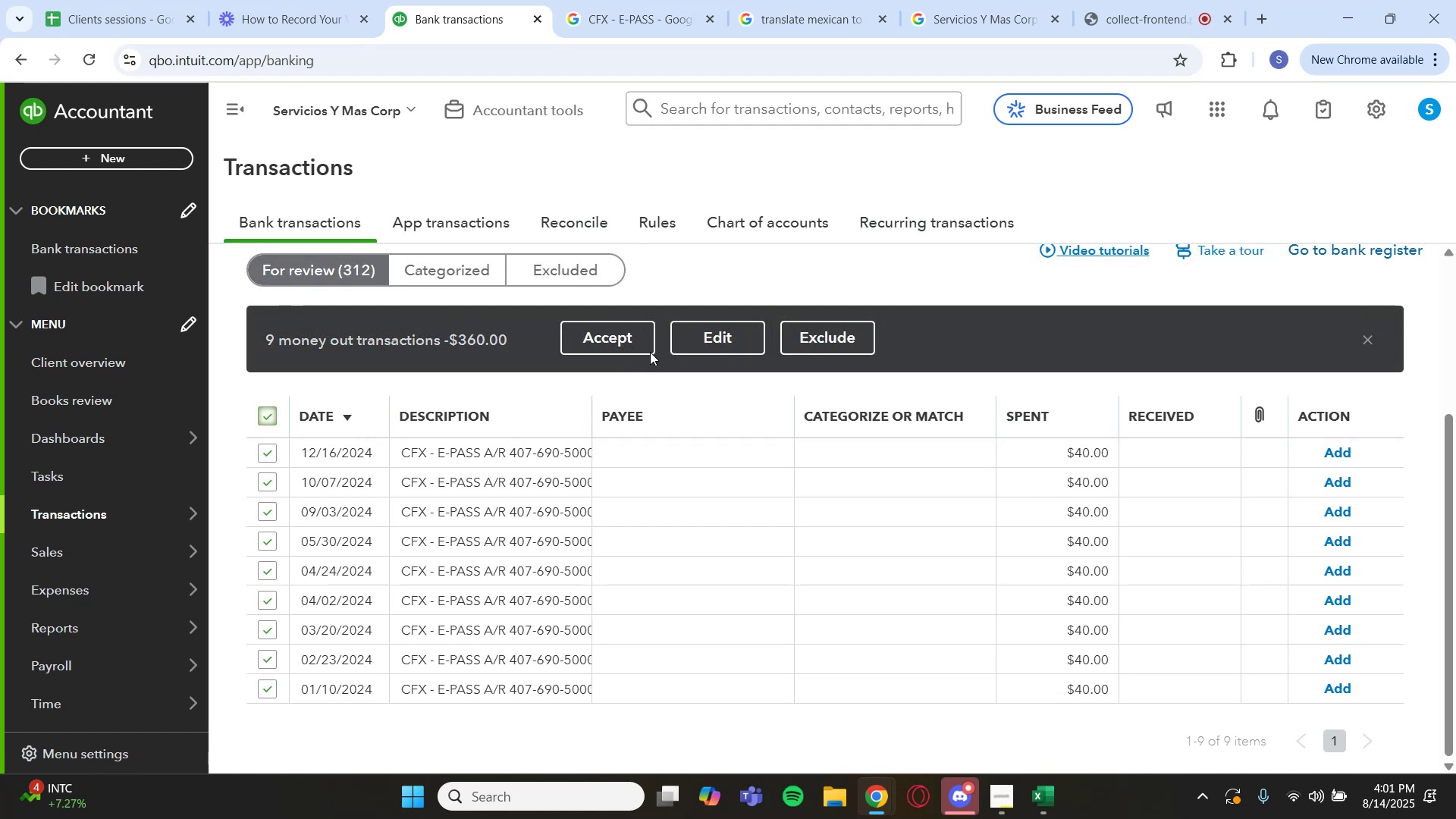 
left_click([689, 347])
 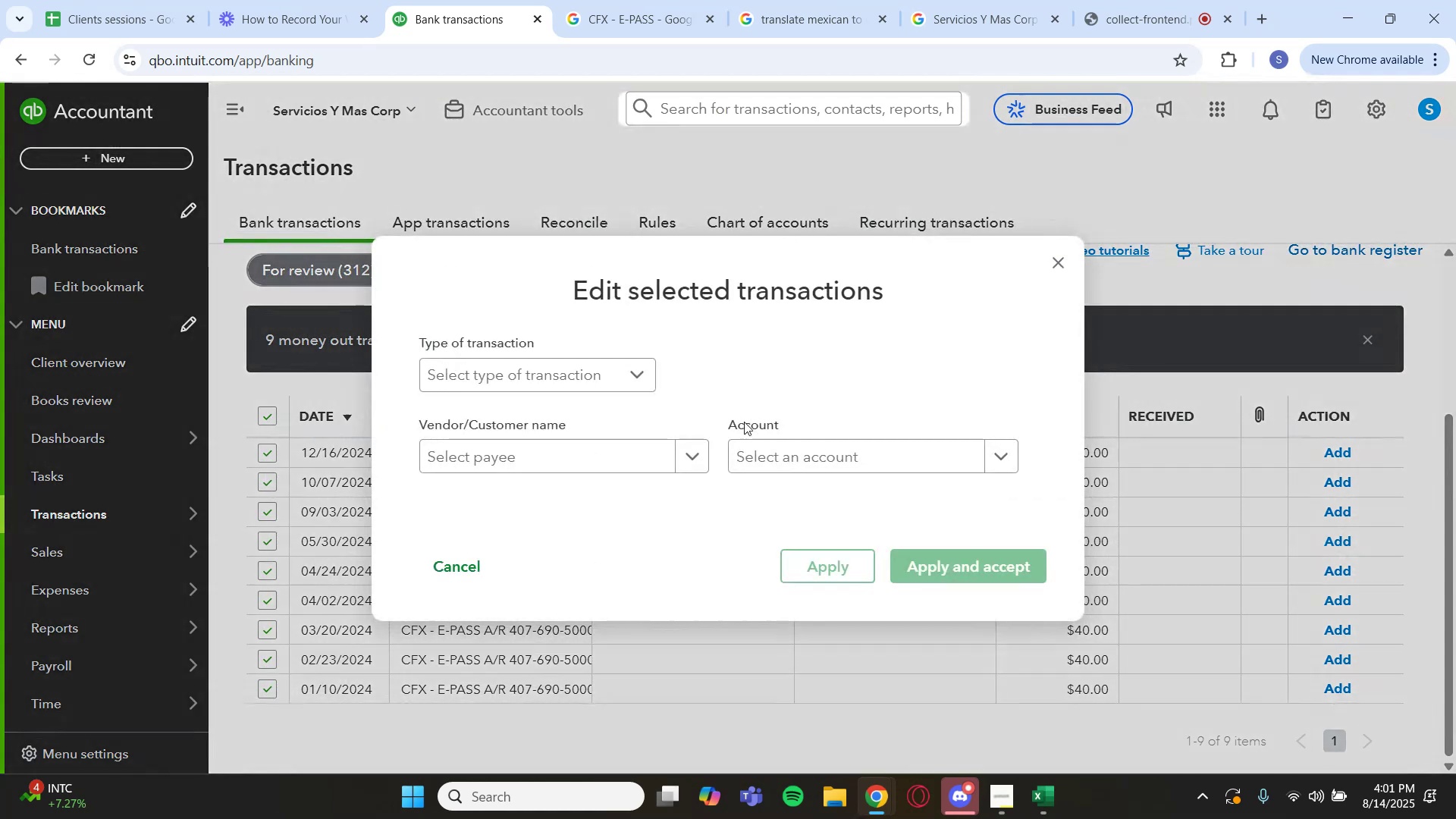 
left_click([786, 468])
 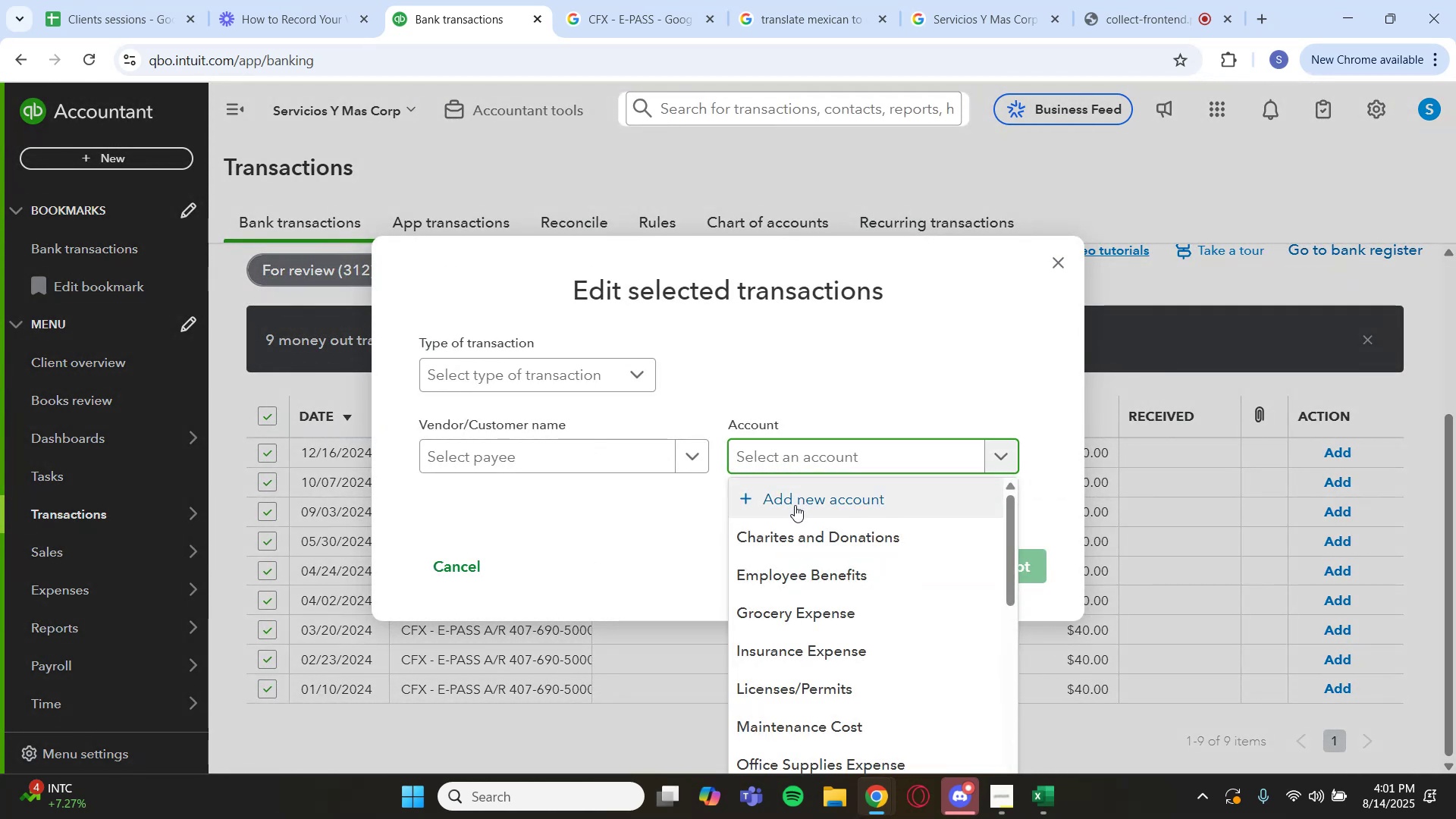 
left_click([830, 681])
 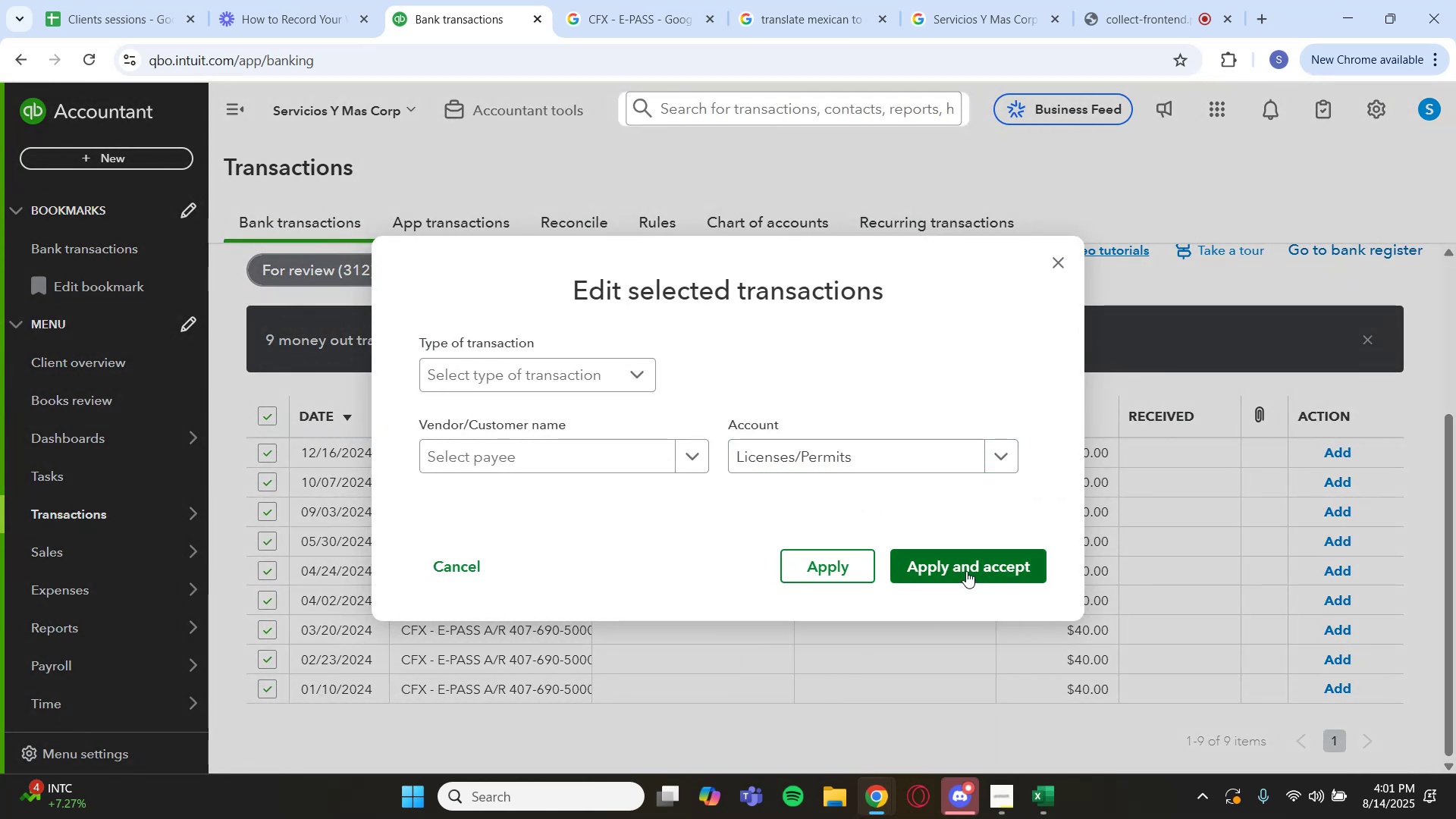 
left_click([966, 571])
 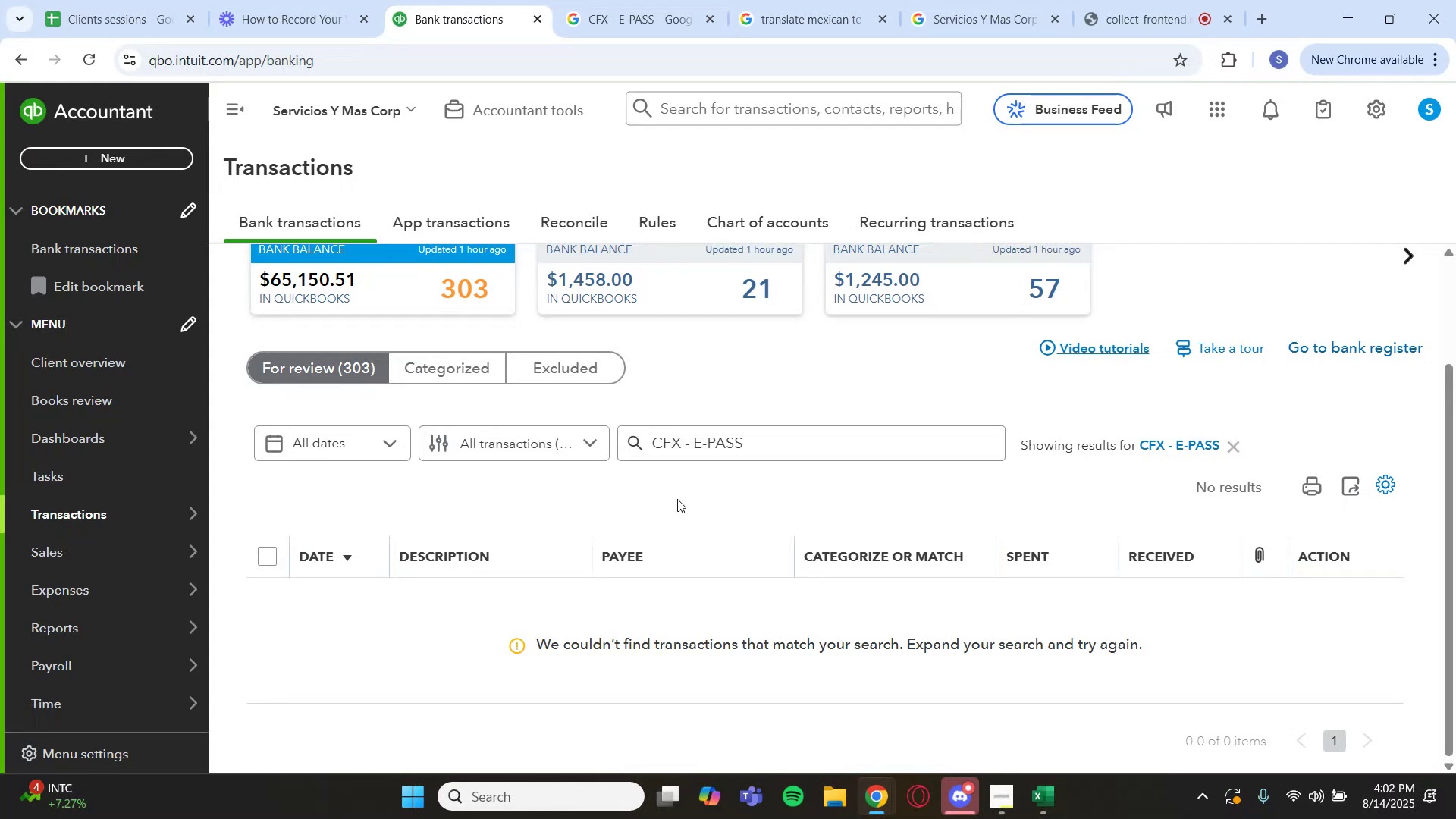 
wait(40.72)
 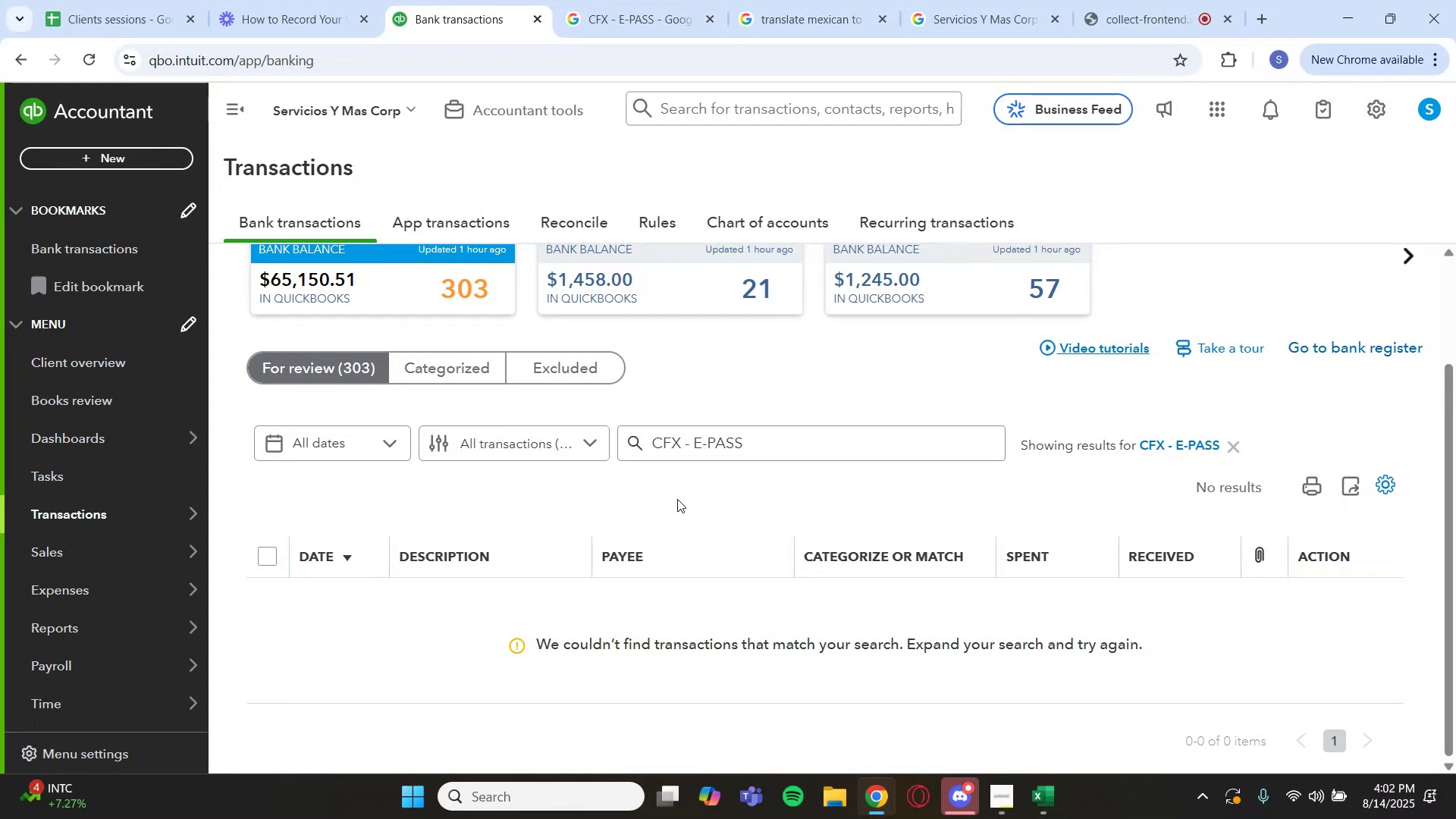 
left_click([1173, 447])
 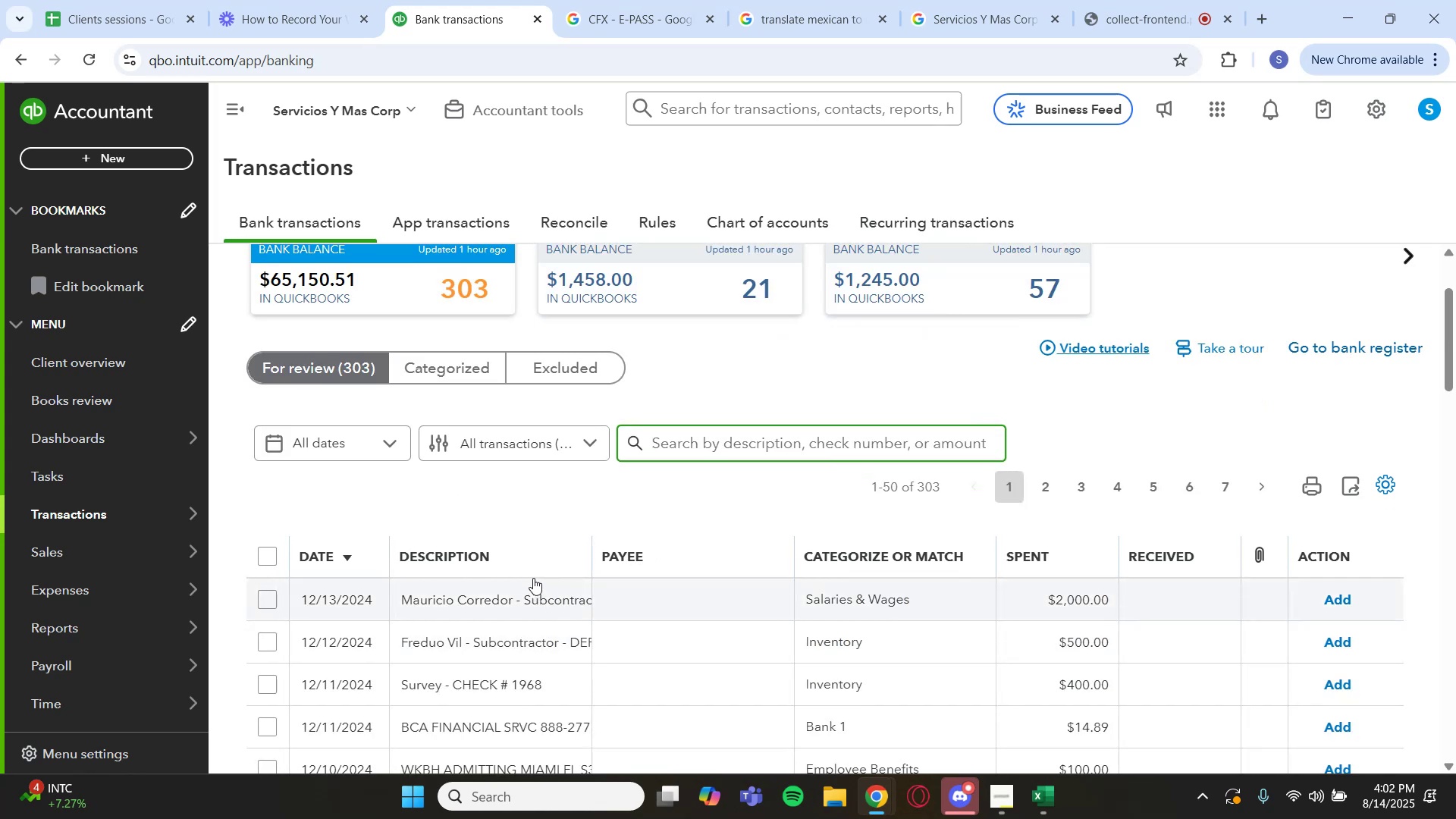 
wait(14.21)
 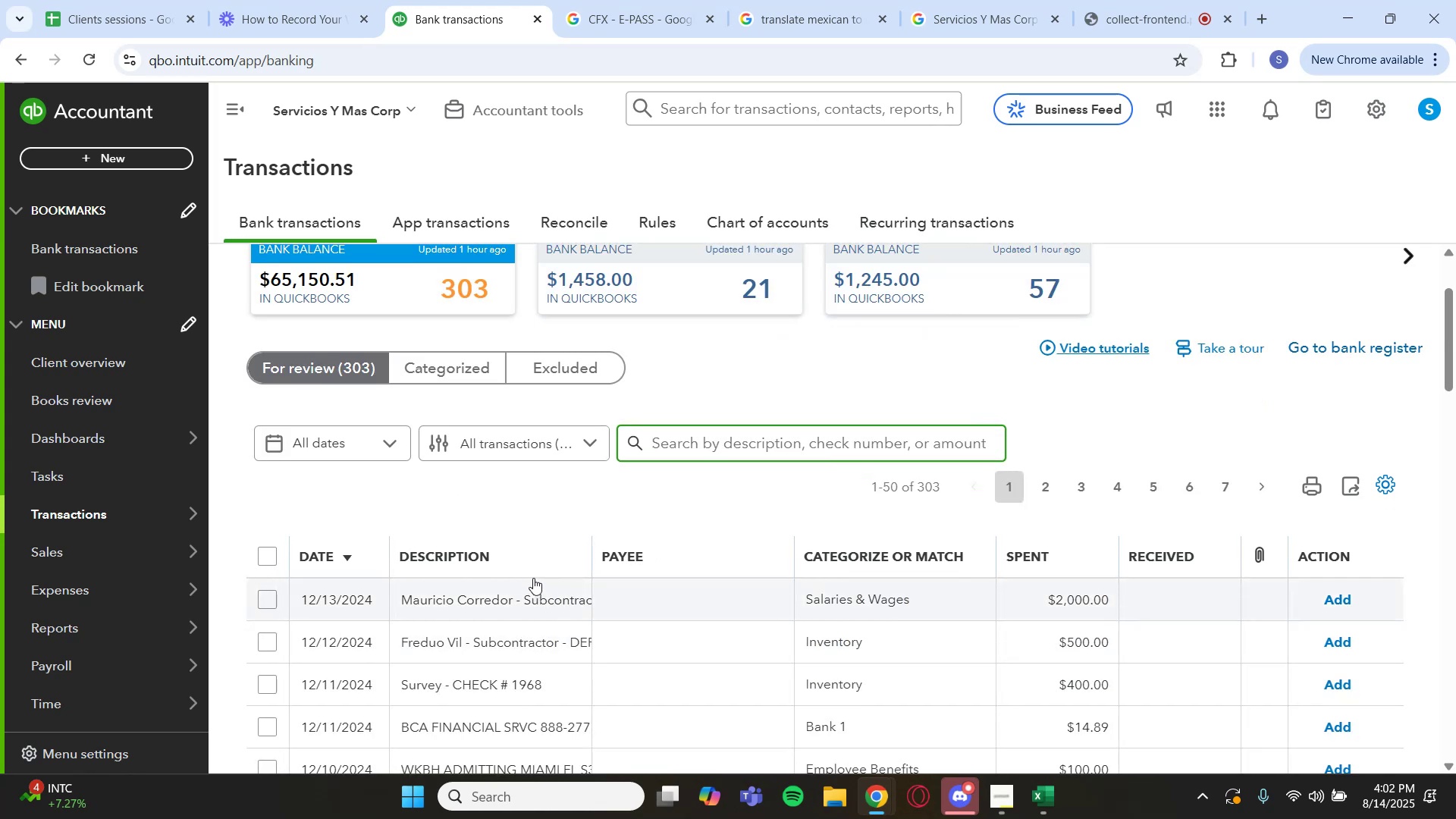 
key(Backquote)
 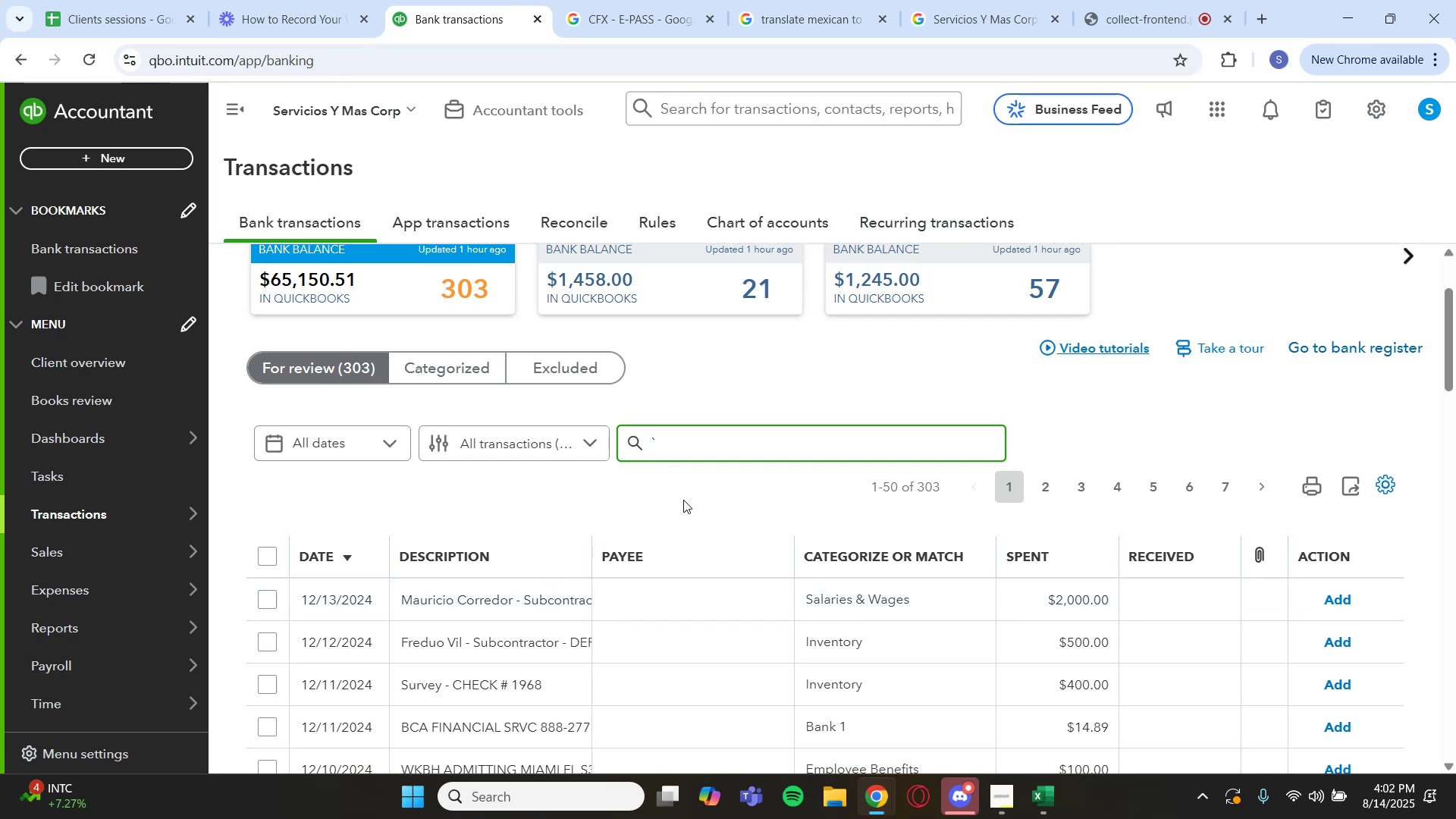 
wait(9.98)
 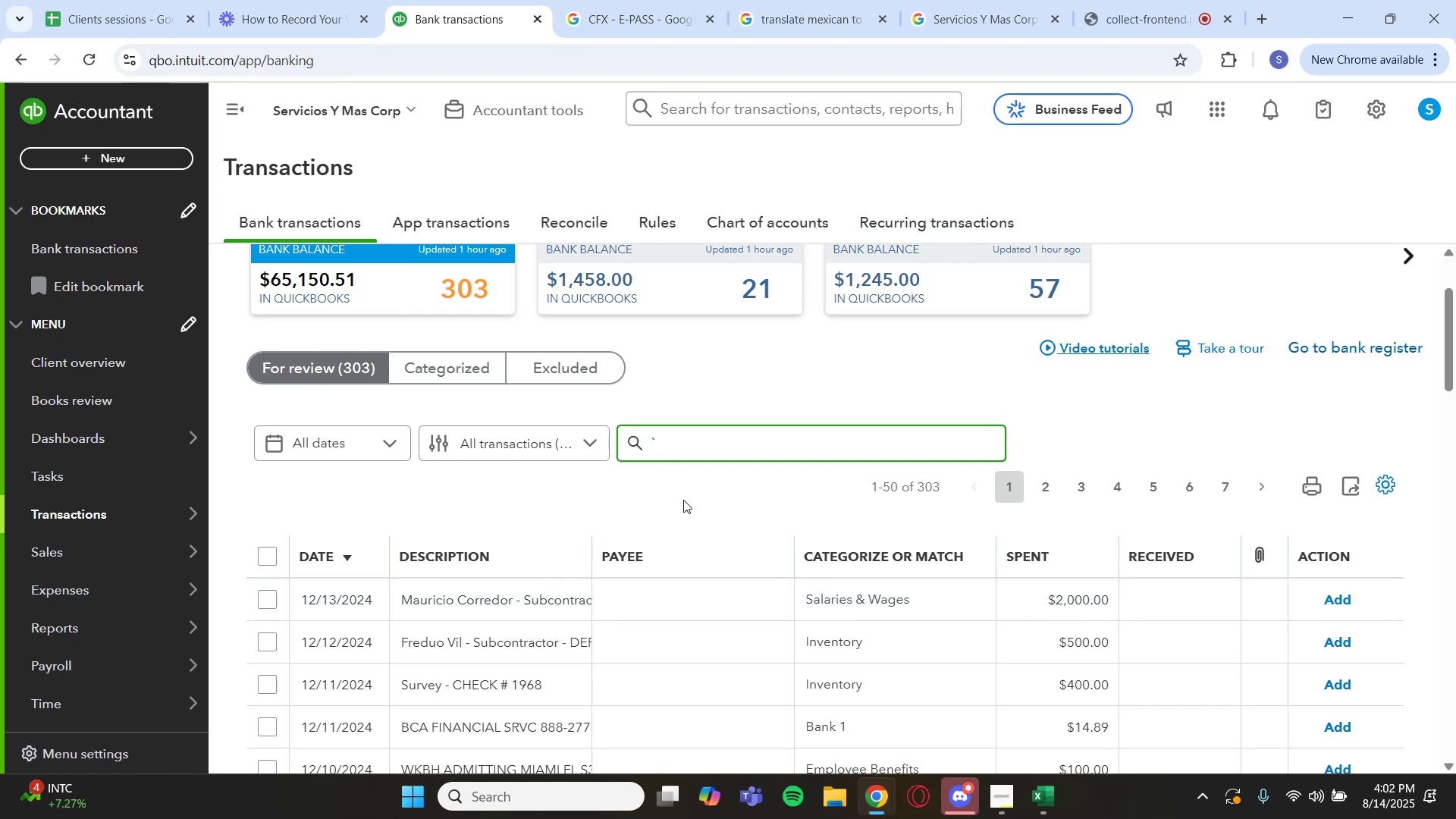 
key(Backspace)
 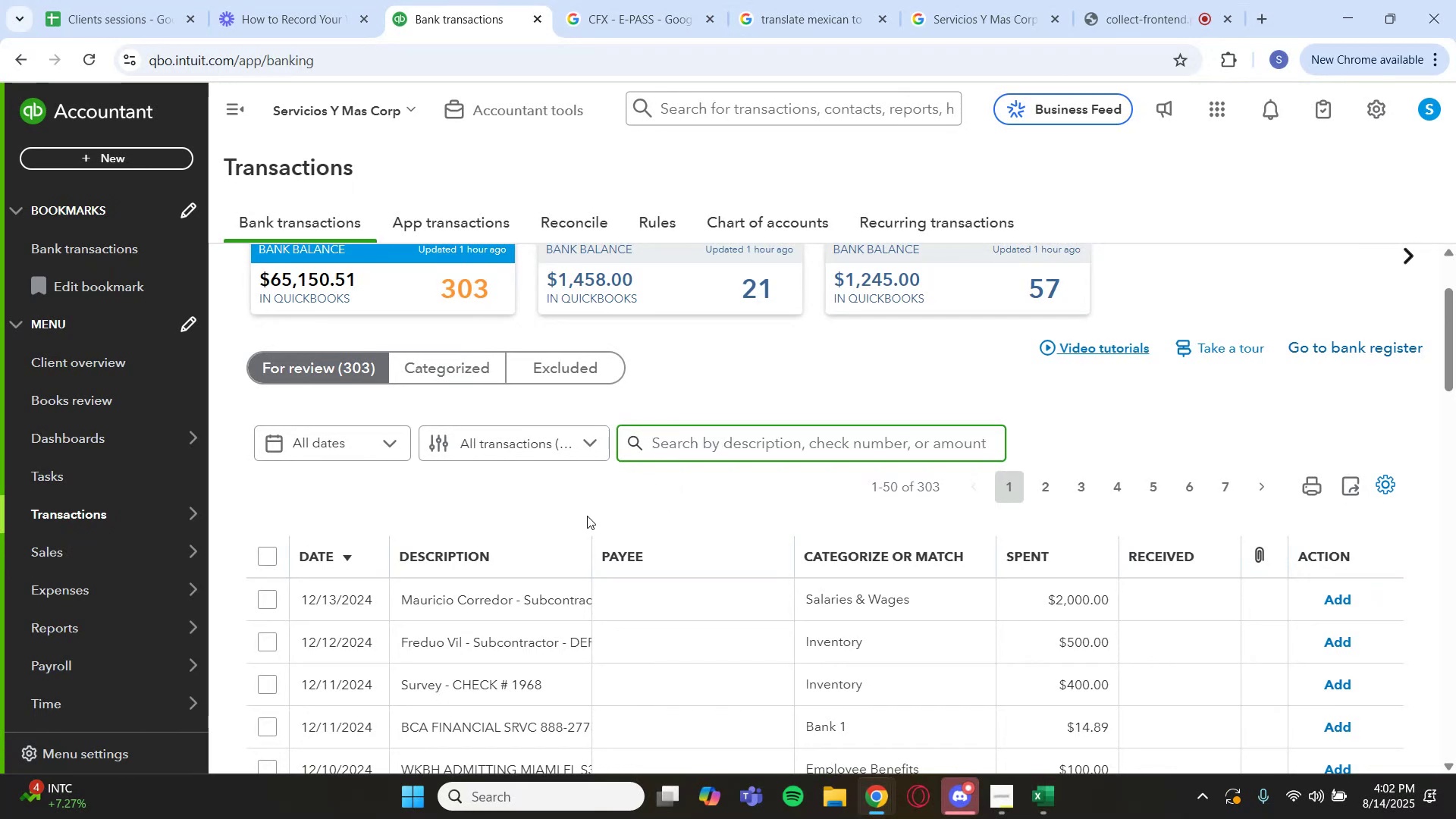 
left_click([555, 601])
 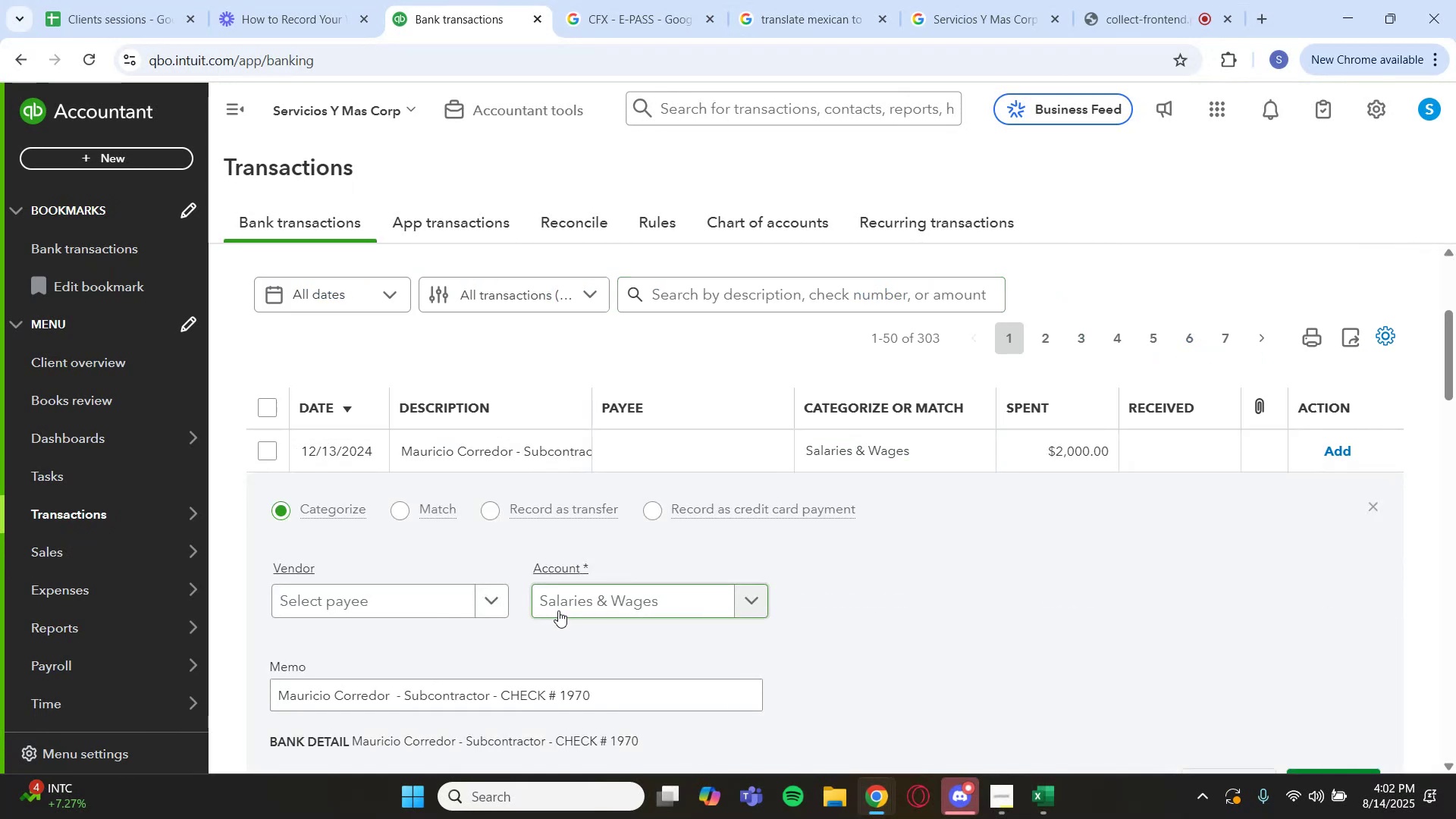 
scroll: coordinate [573, 664], scroll_direction: down, amount: 1.0
 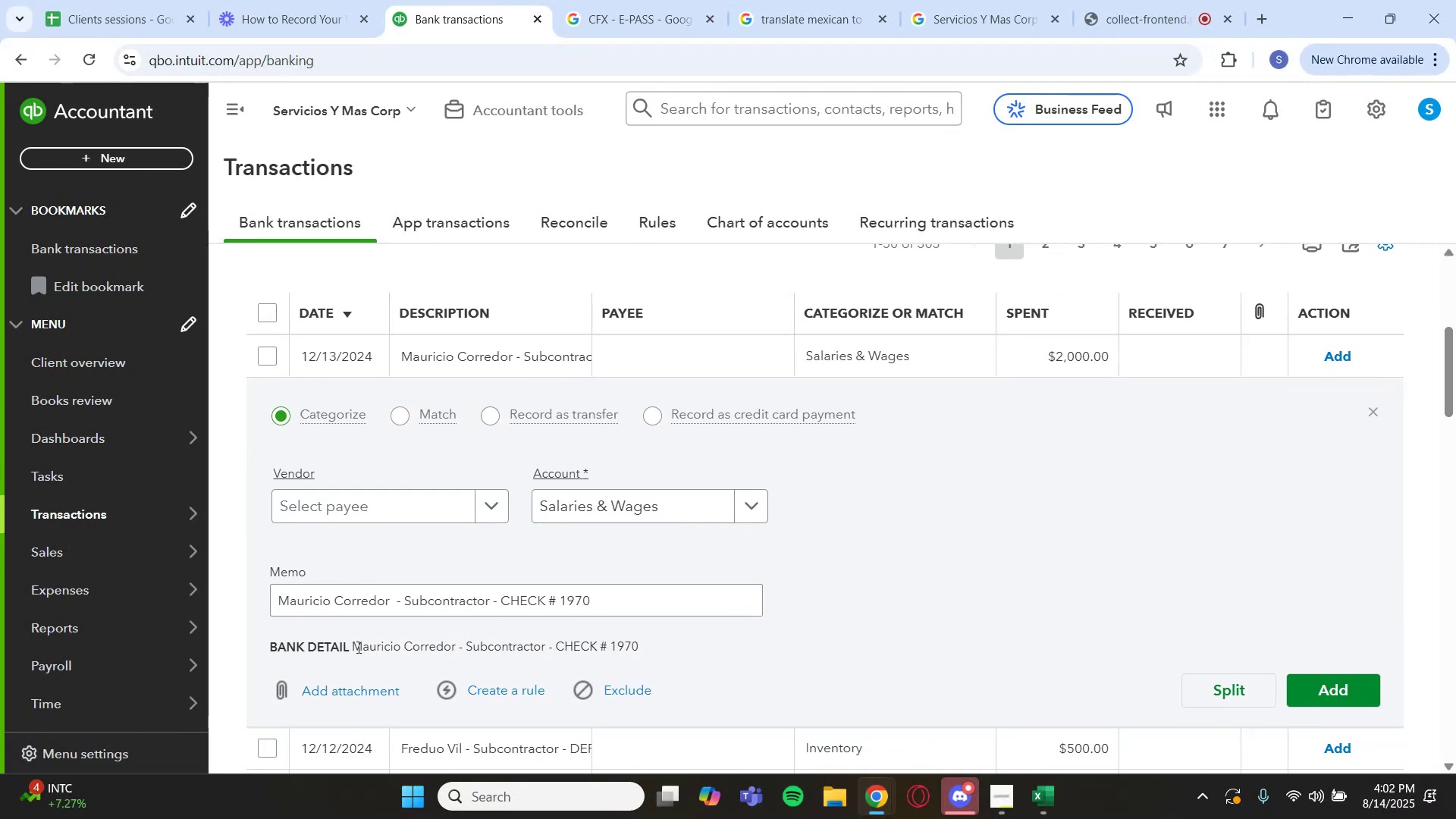 
left_click_drag(start_coordinate=[350, 647], to_coordinate=[455, 648])
 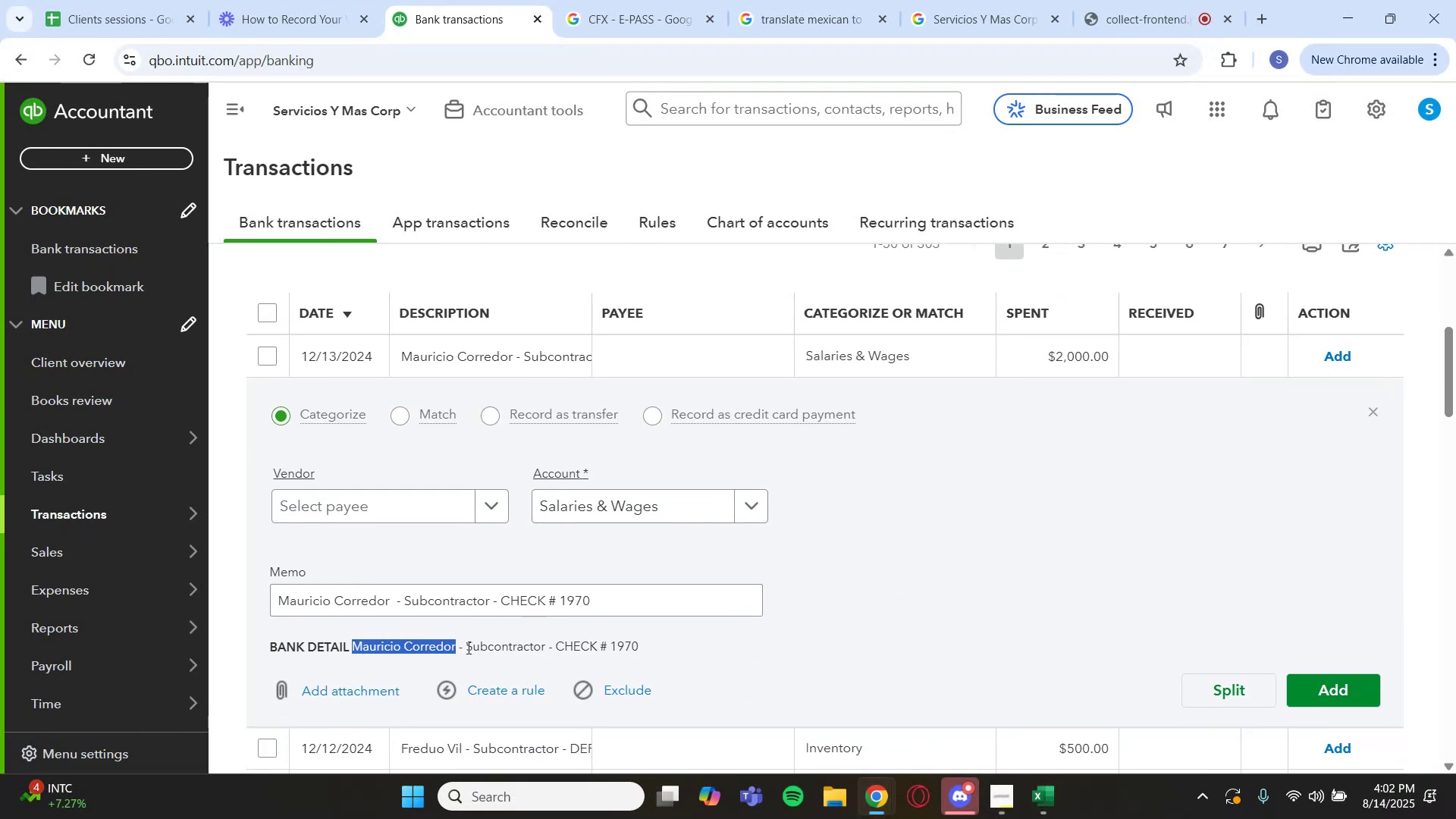 
left_click_drag(start_coordinate=[467, 648], to_coordinate=[548, 653])
 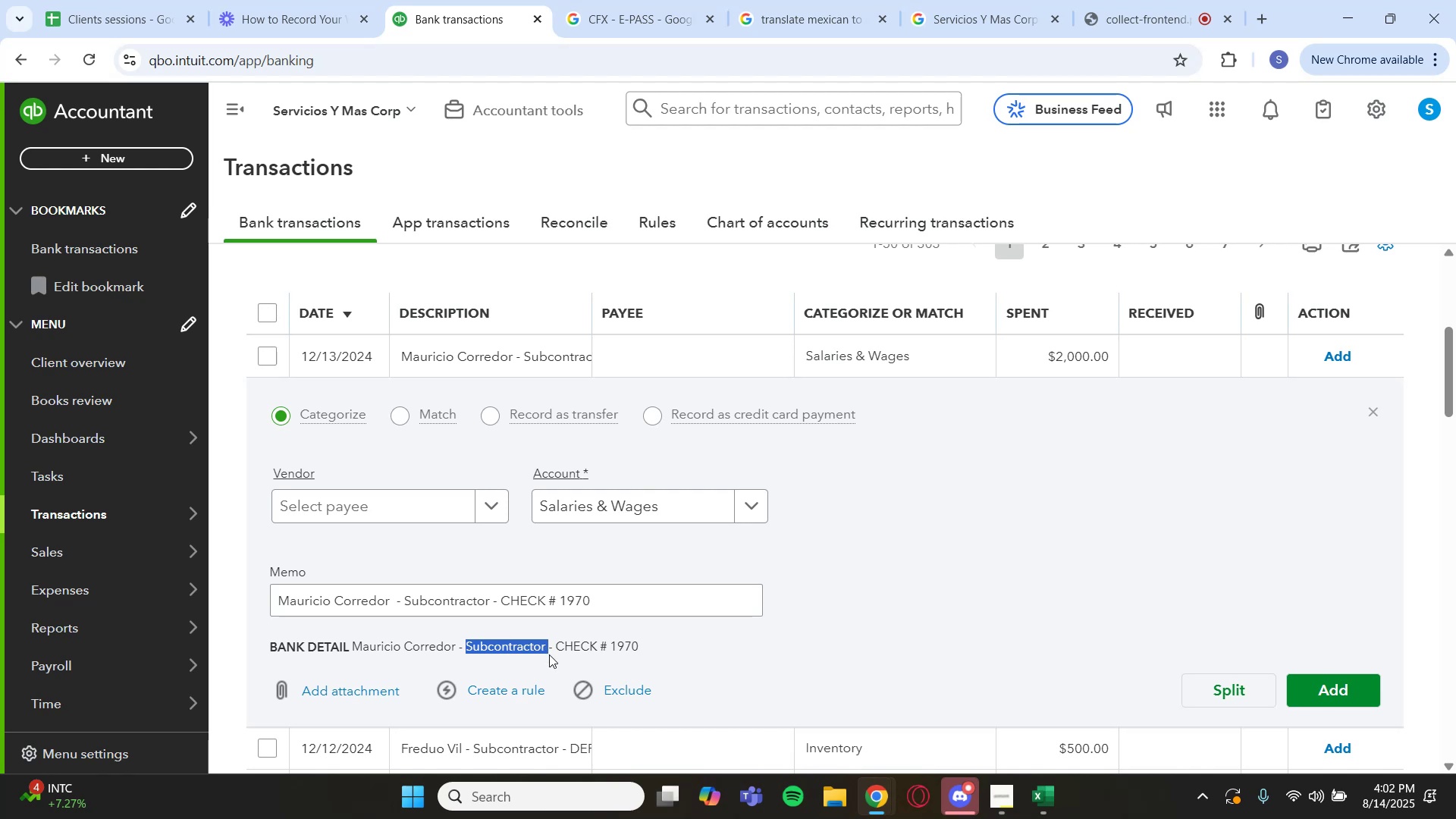 
key(Control+C)
 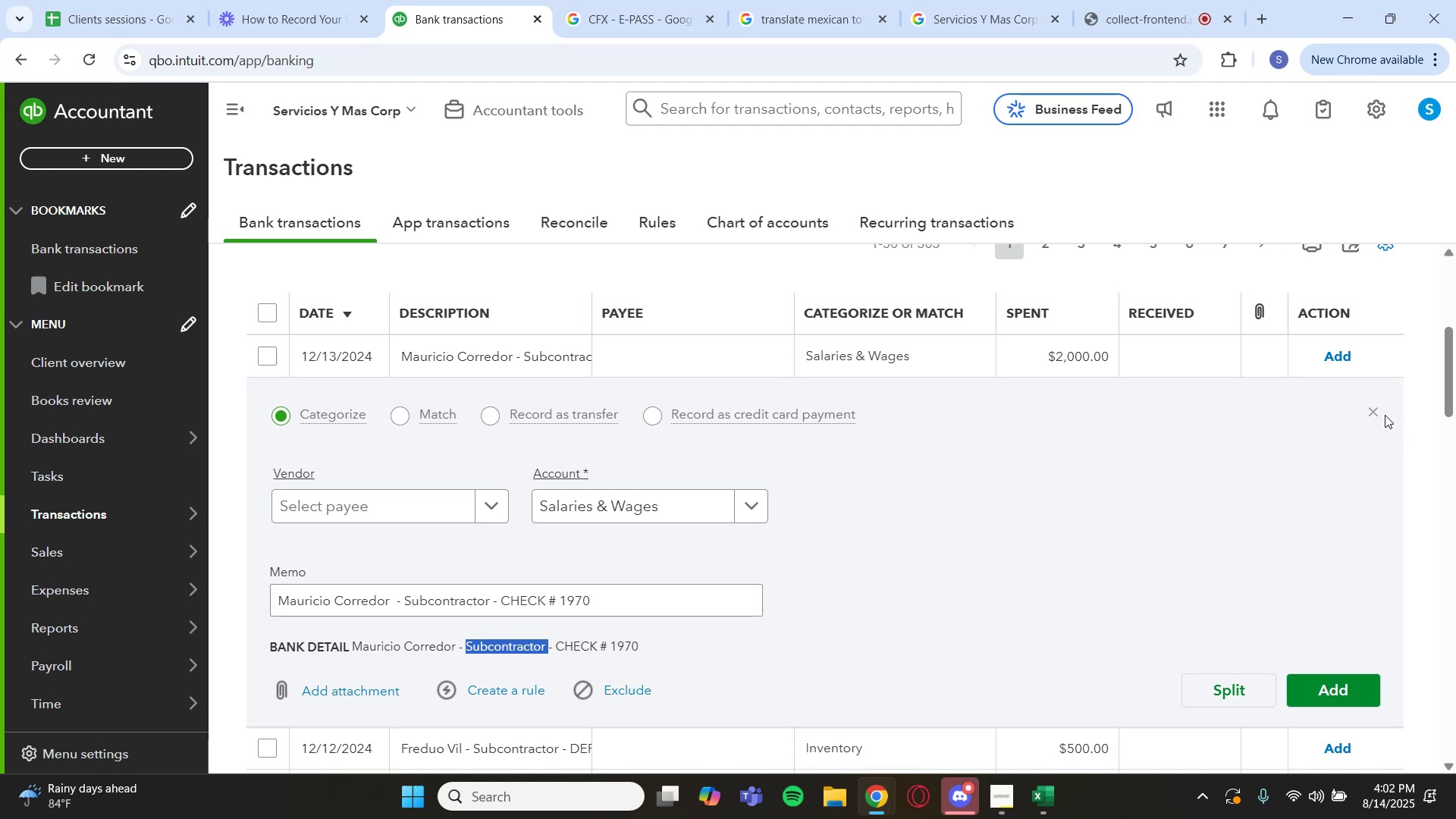 
left_click([1378, 415])
 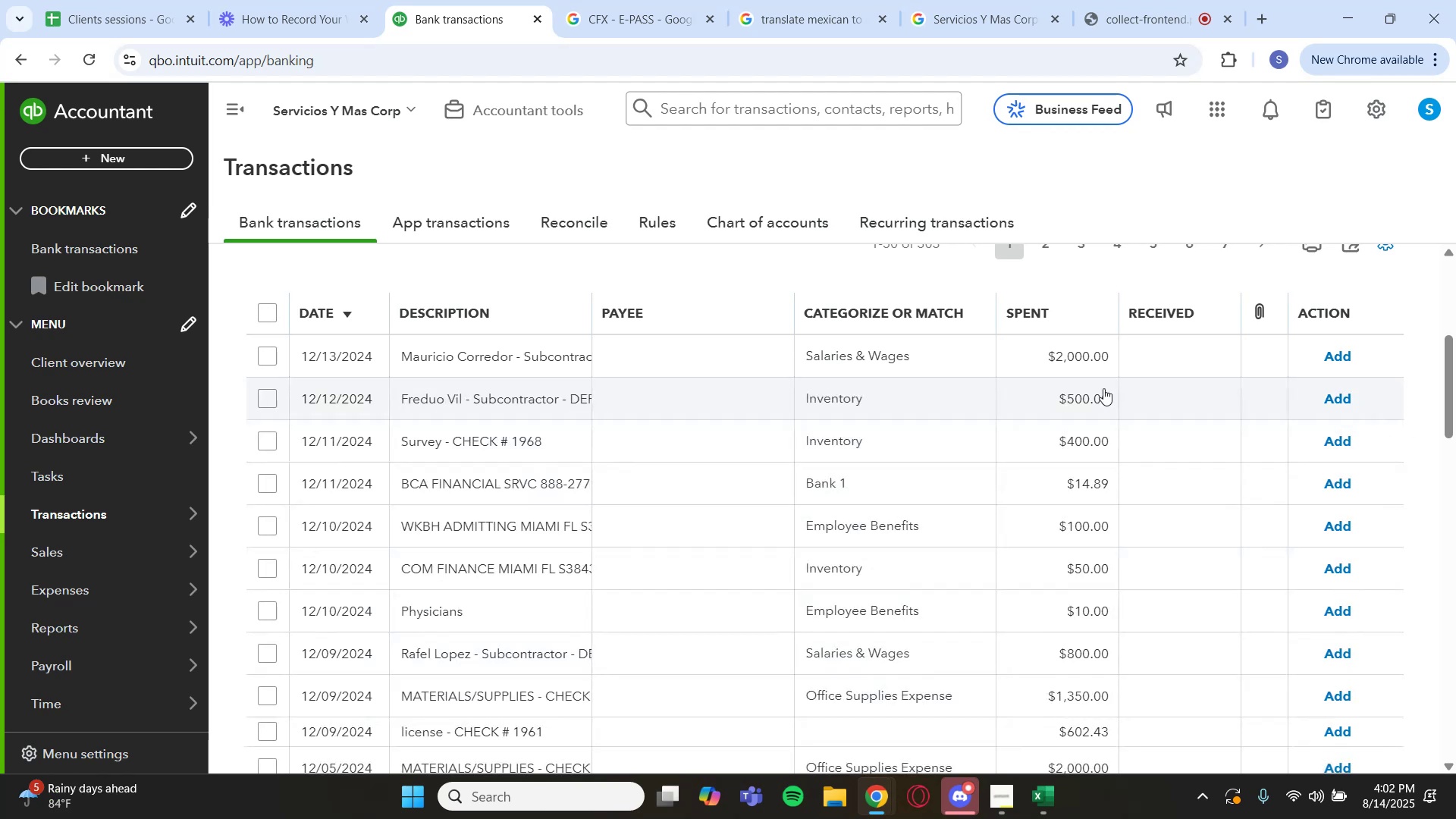 
scroll: coordinate [956, 382], scroll_direction: up, amount: 1.0
 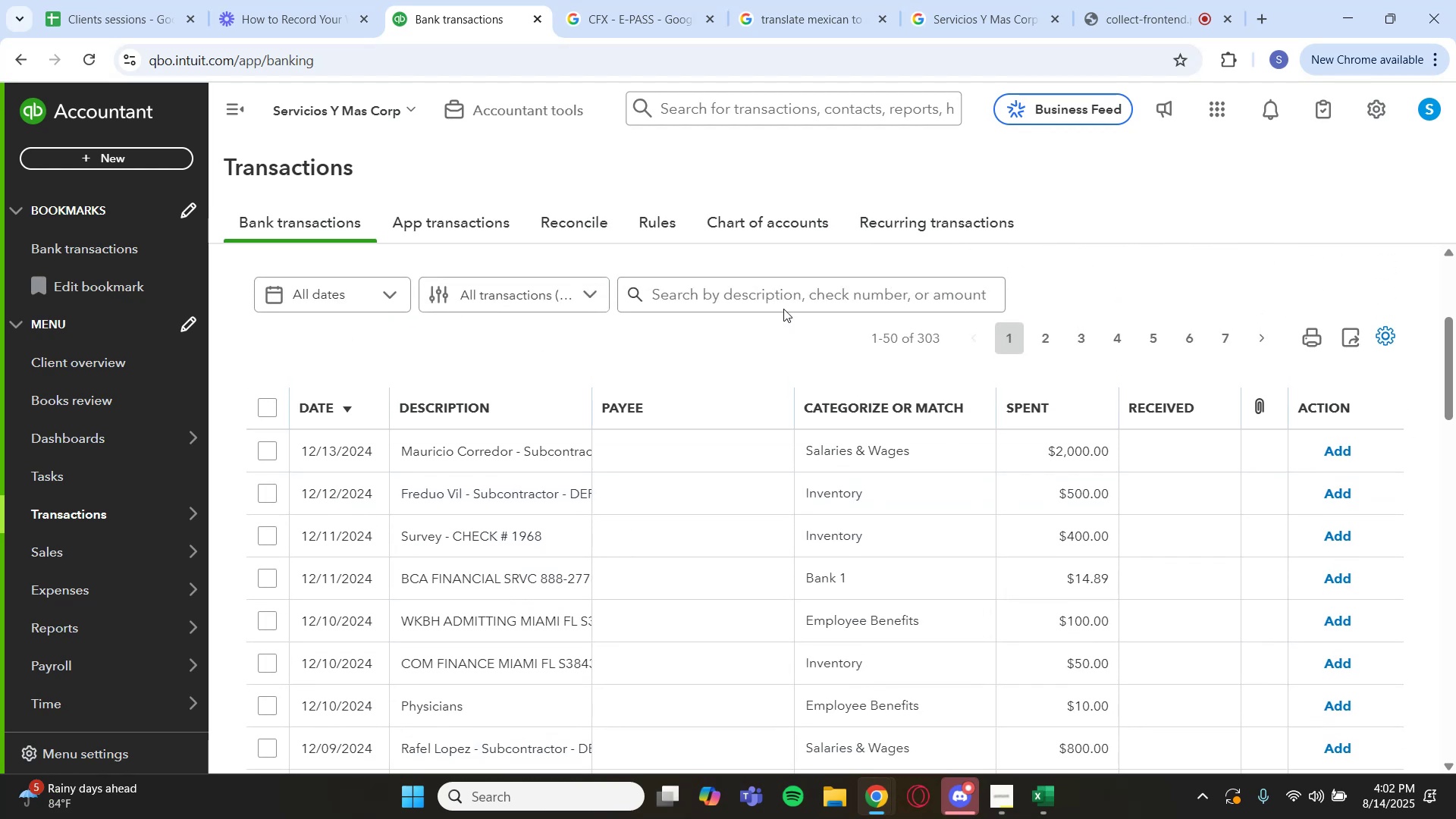 
left_click([786, 293])
 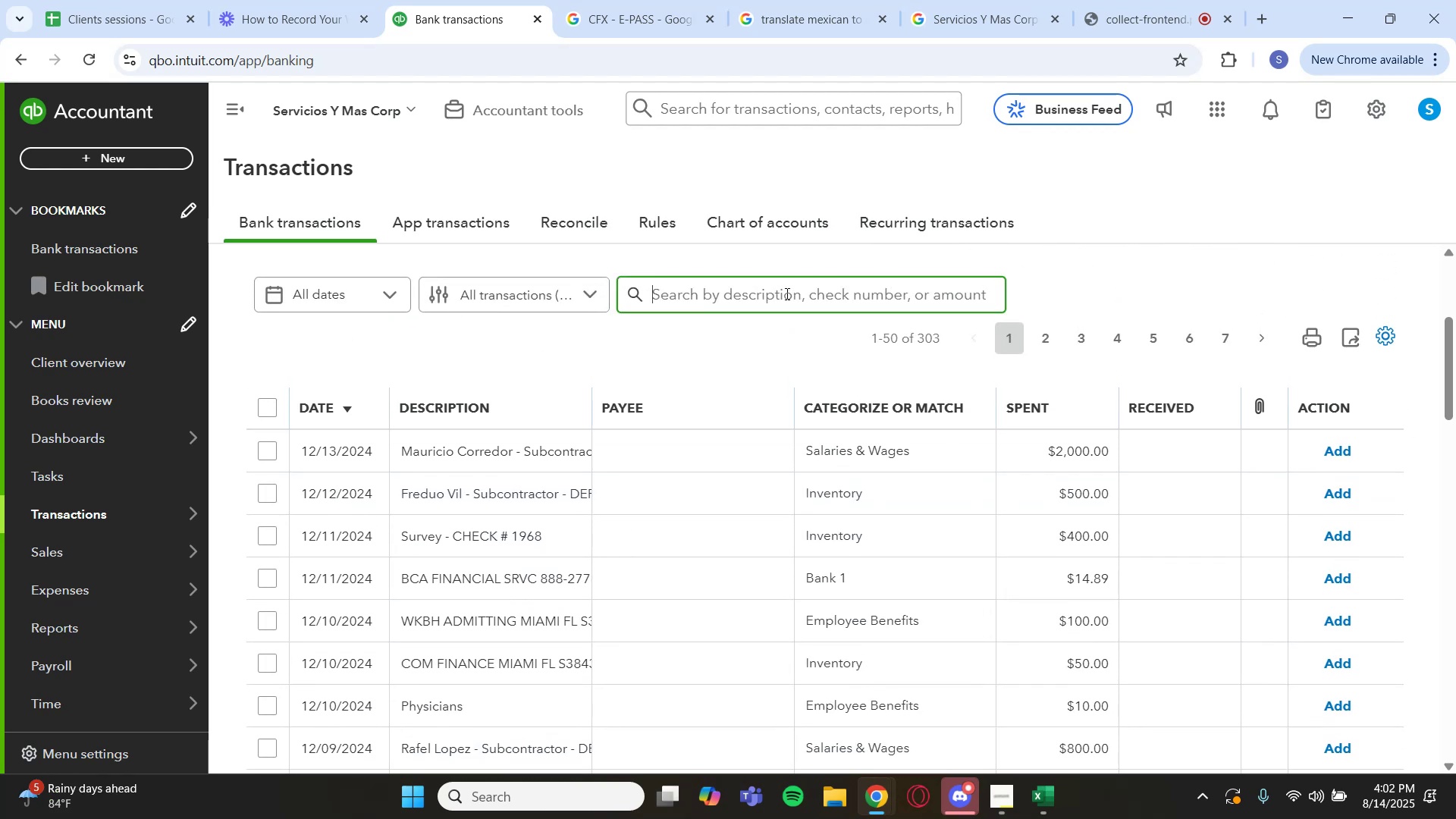 
key(Control+V)
 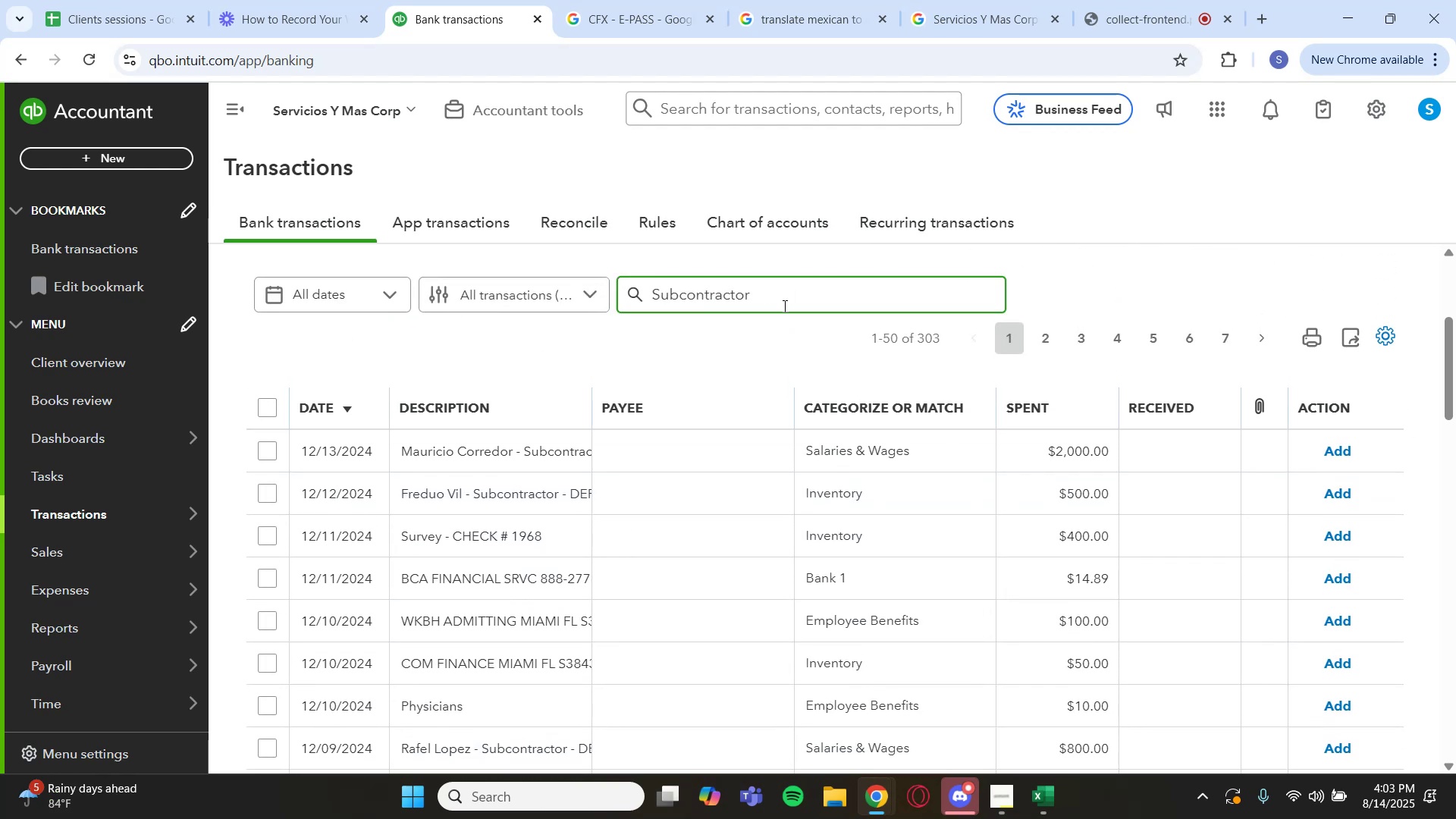 
key(Enter)
 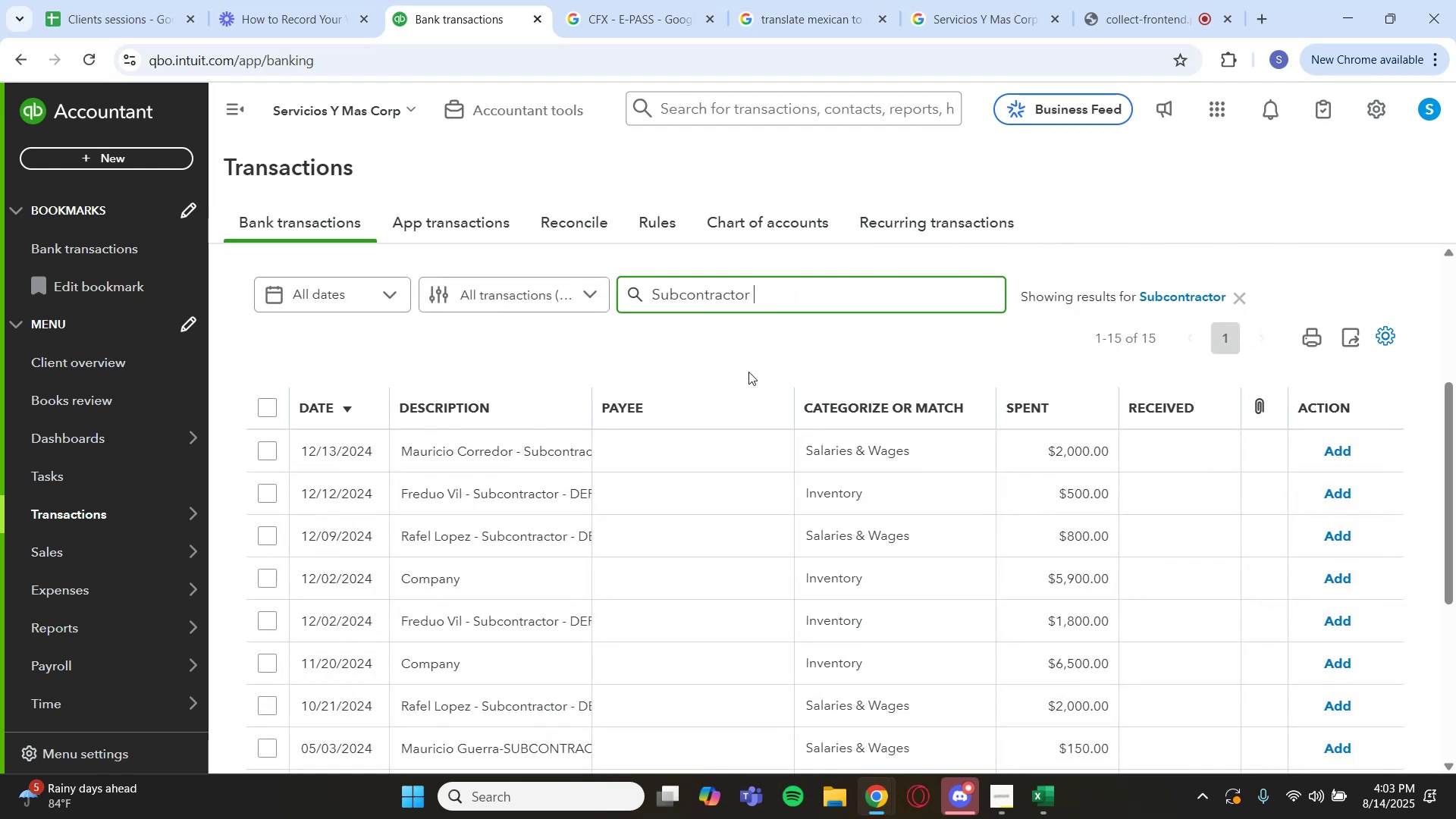 
scroll: coordinate [517, 486], scroll_direction: down, amount: 4.0
 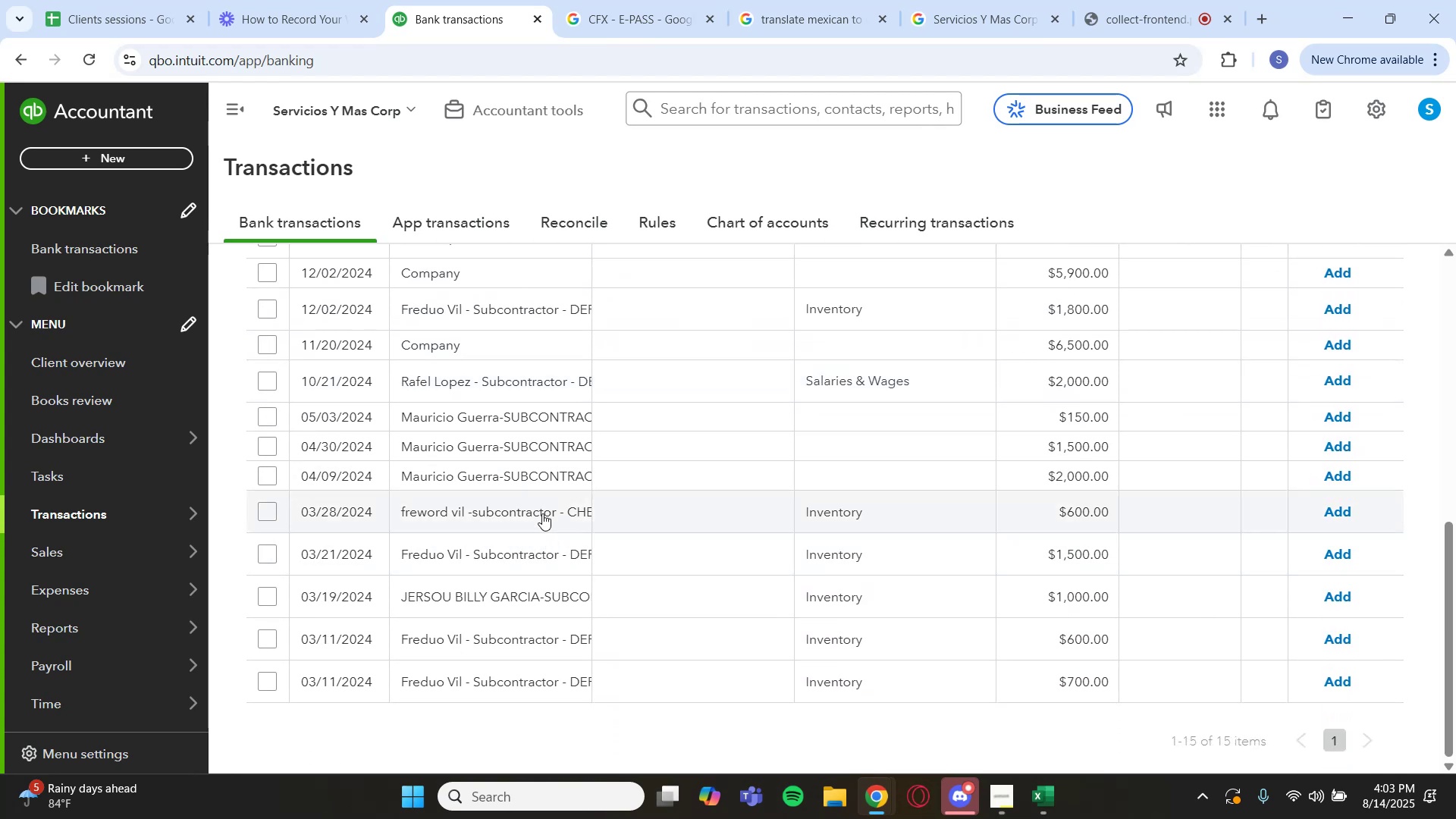 
left_click([542, 513])
 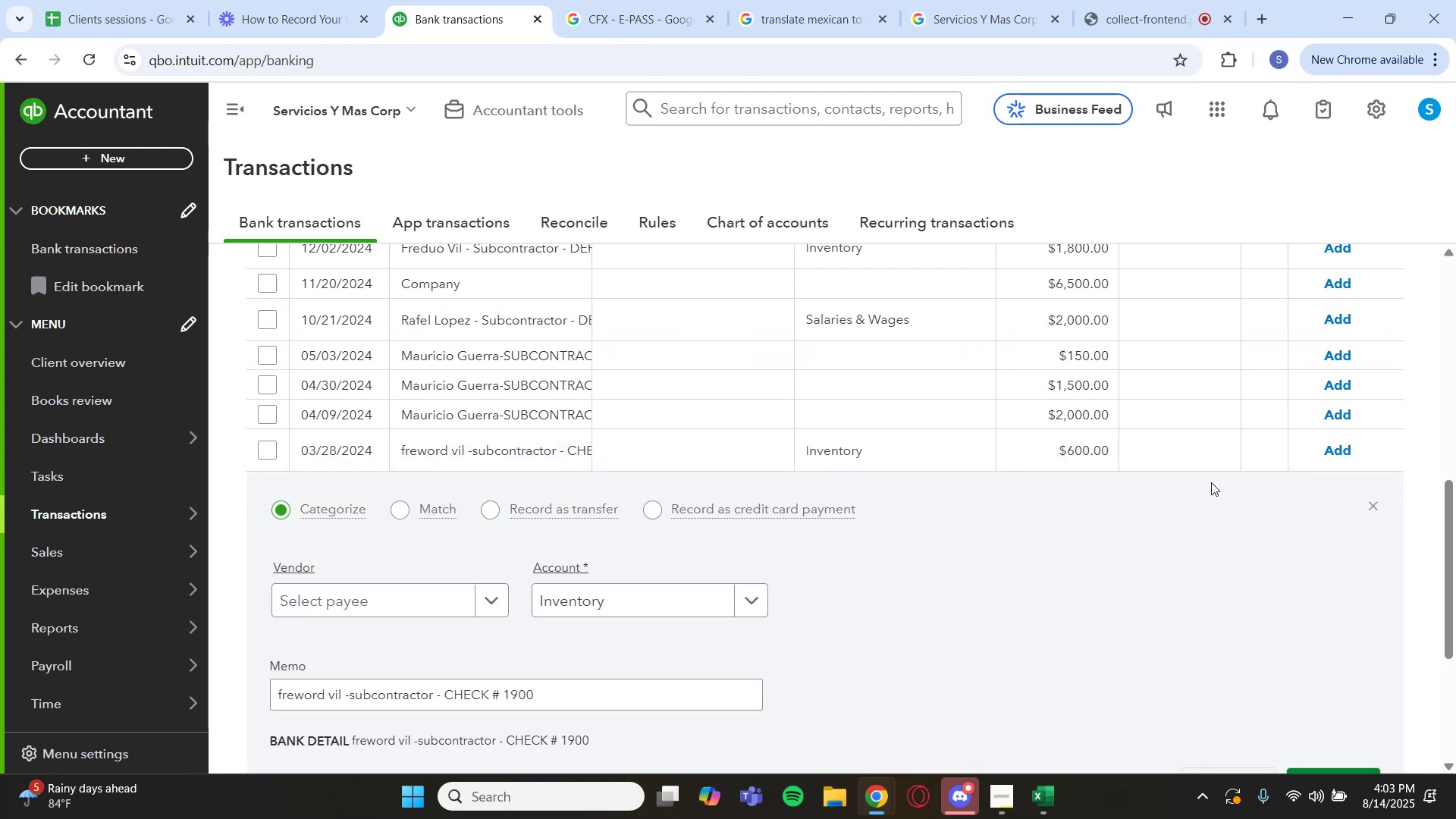 
left_click([1370, 509])
 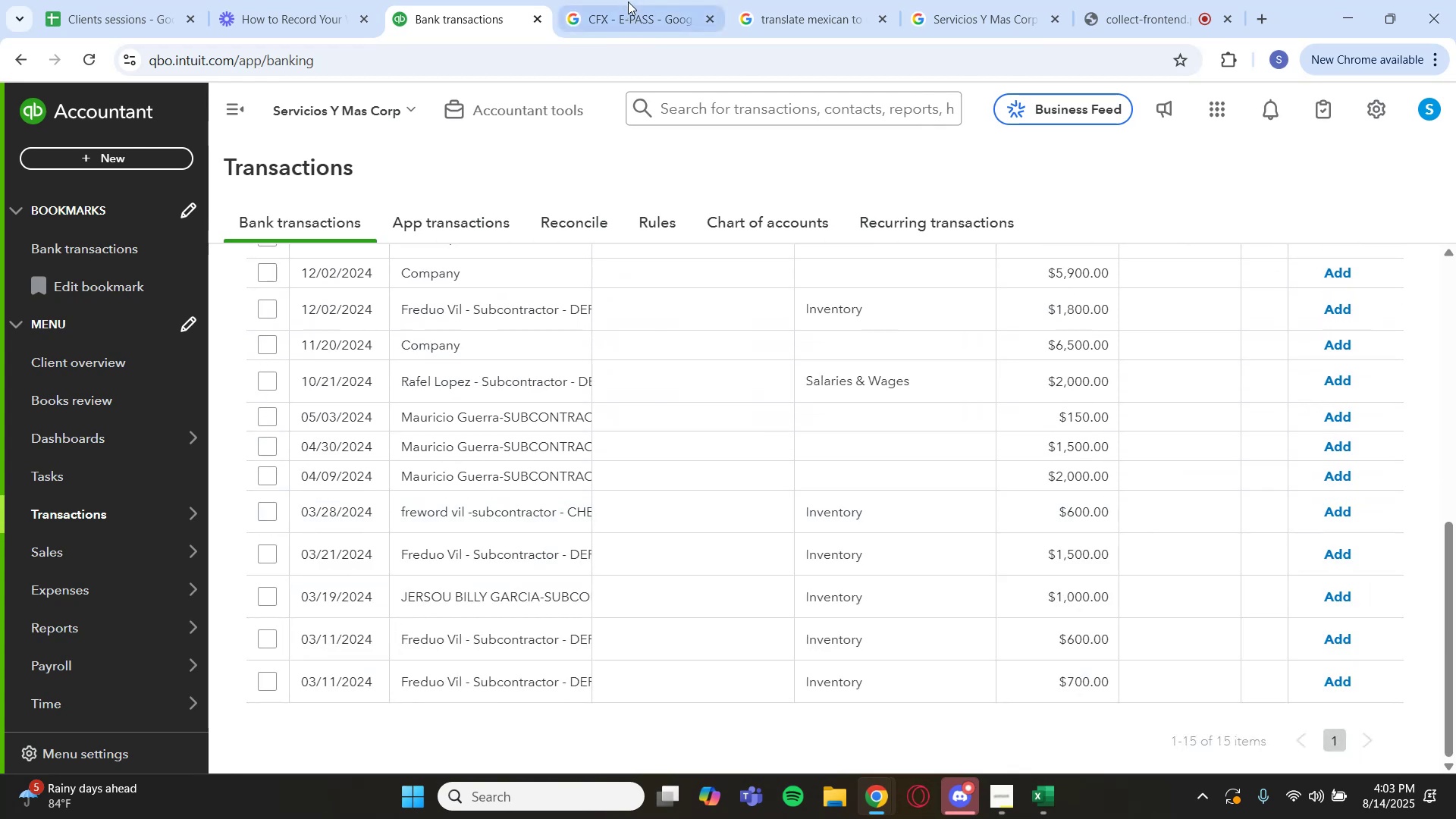 
left_click([620, 0])
 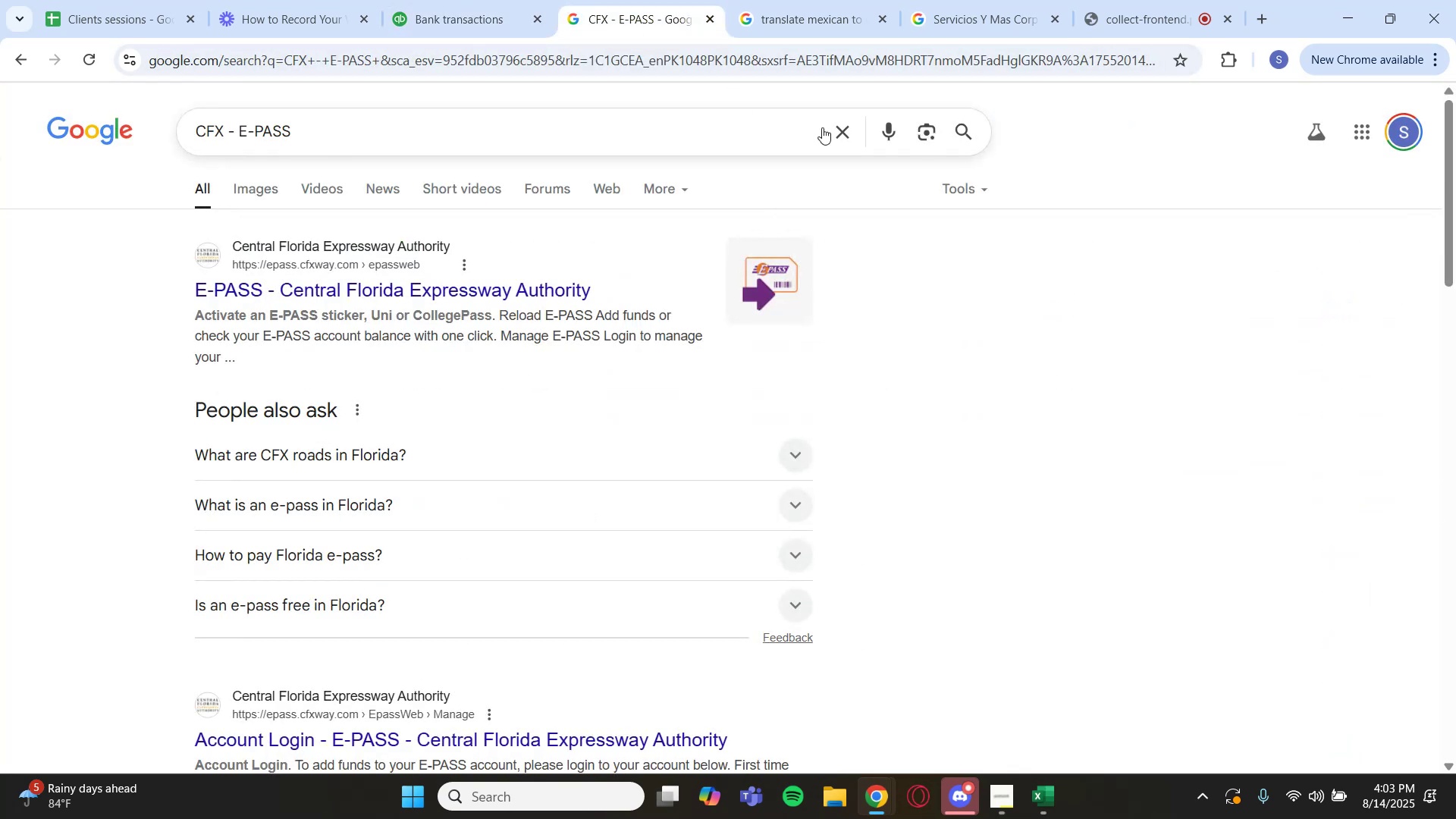 
left_click([833, 129])
 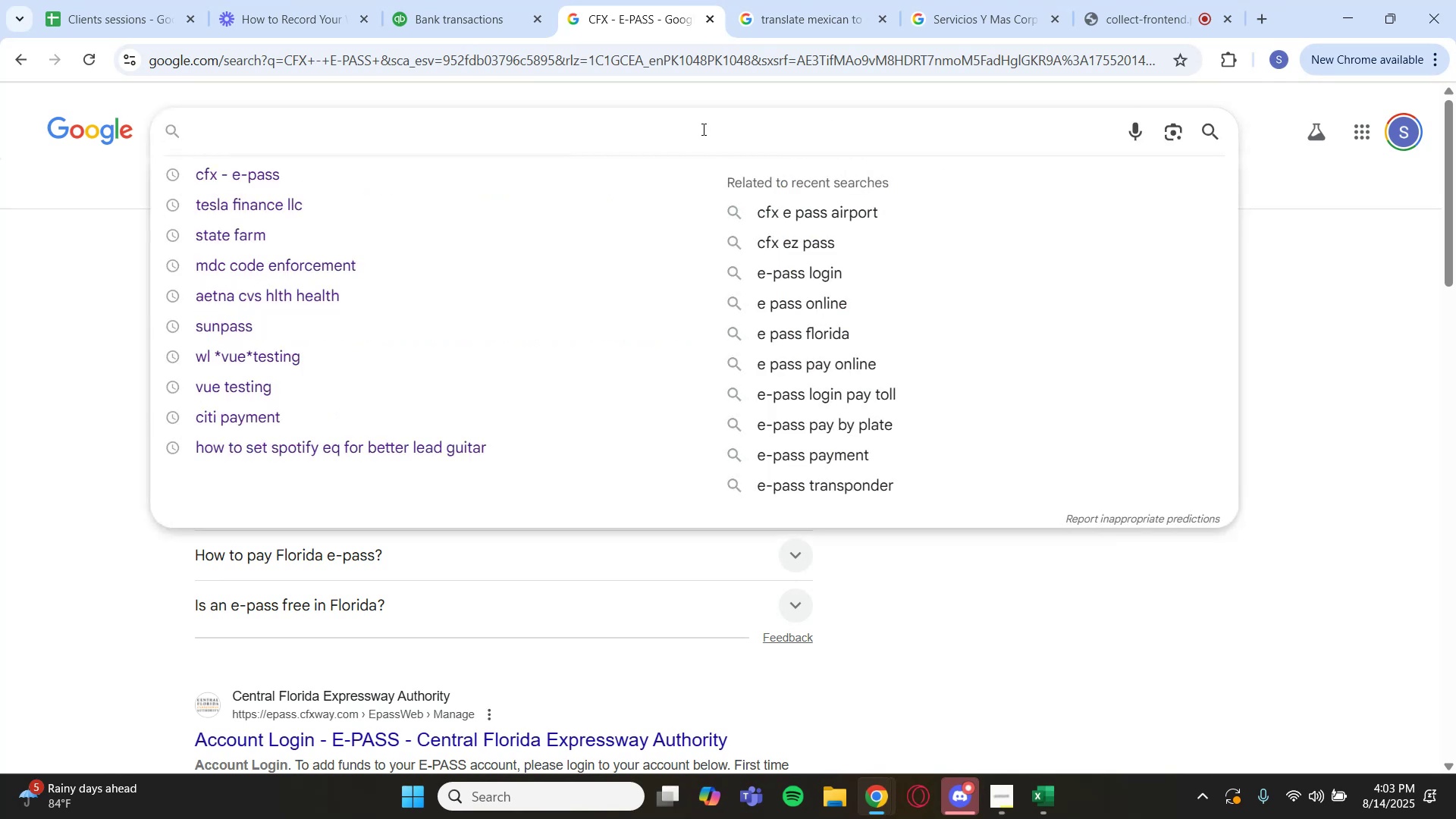 
type(subcontractor)
 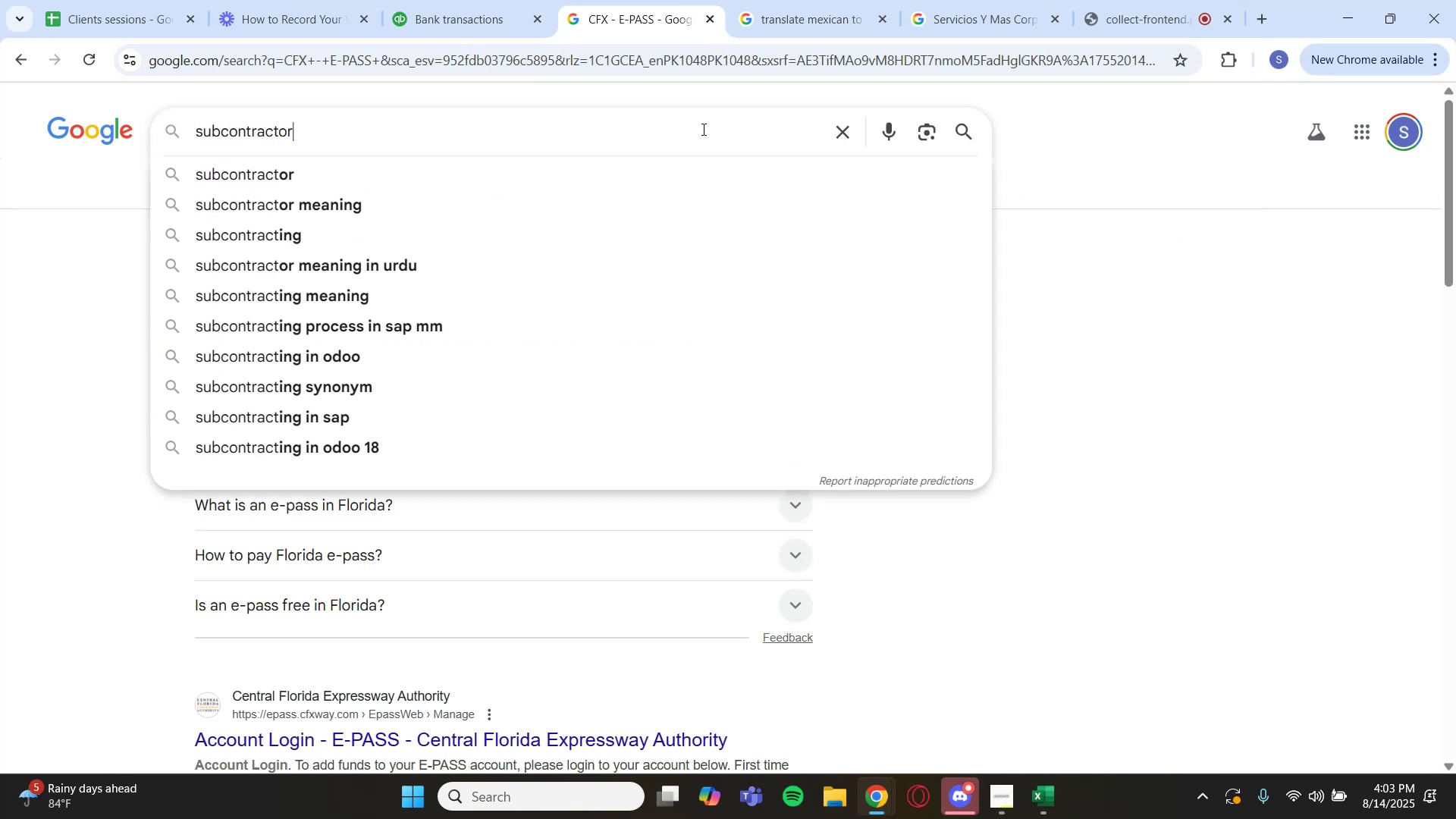 
key(Enter)
 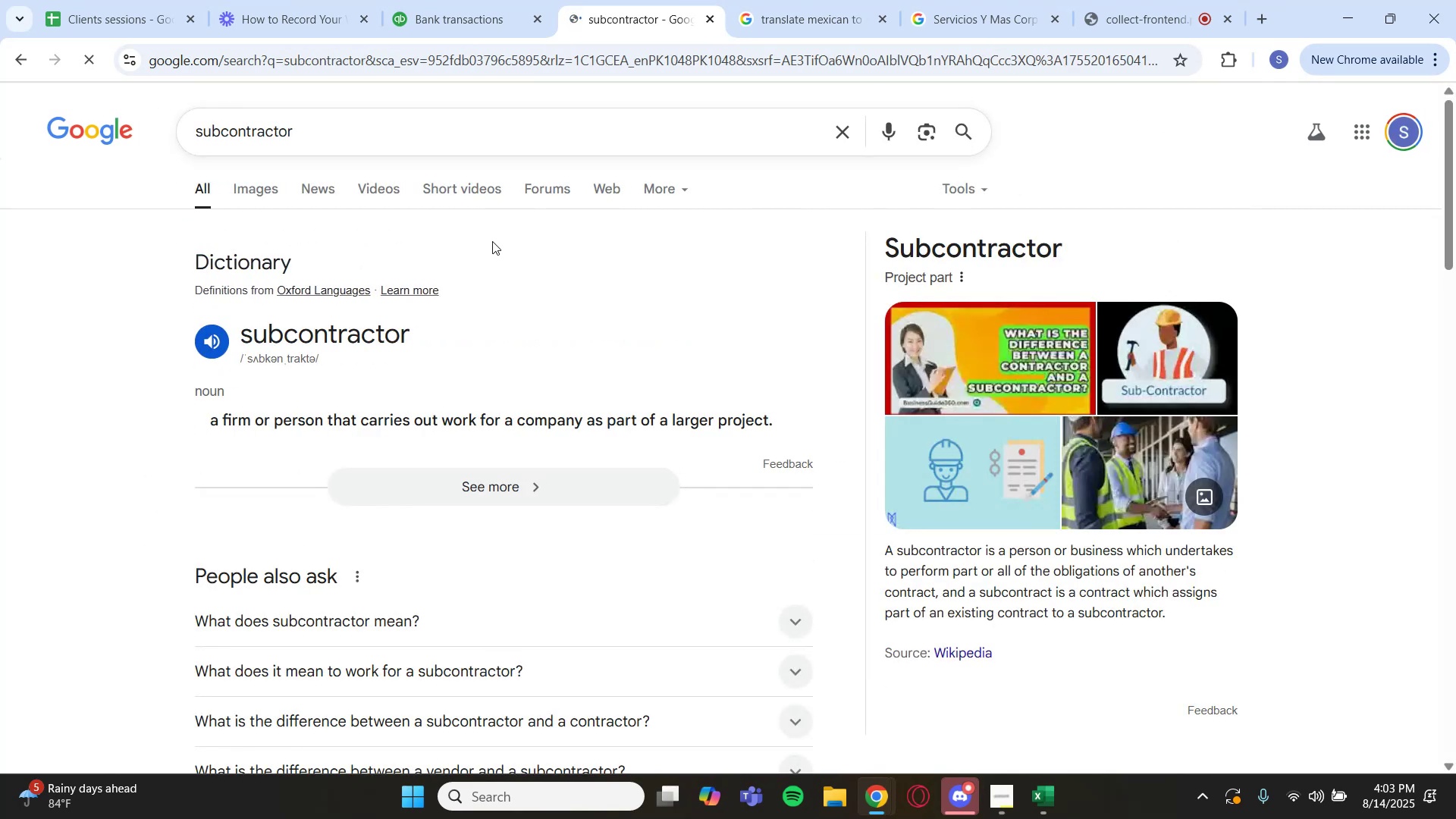 
left_click([486, 16])
 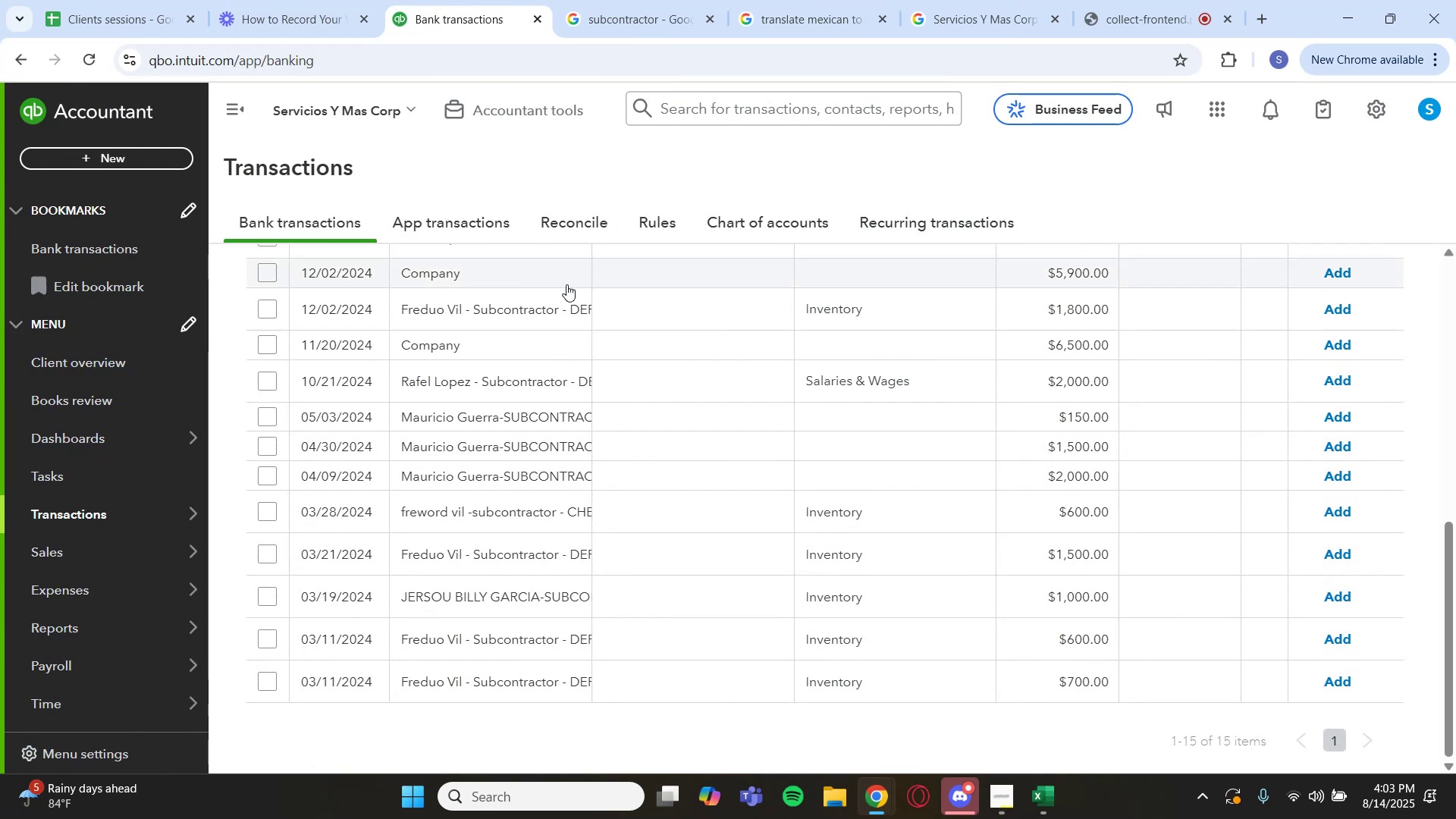 
scroll: coordinate [442, 344], scroll_direction: up, amount: 3.0
 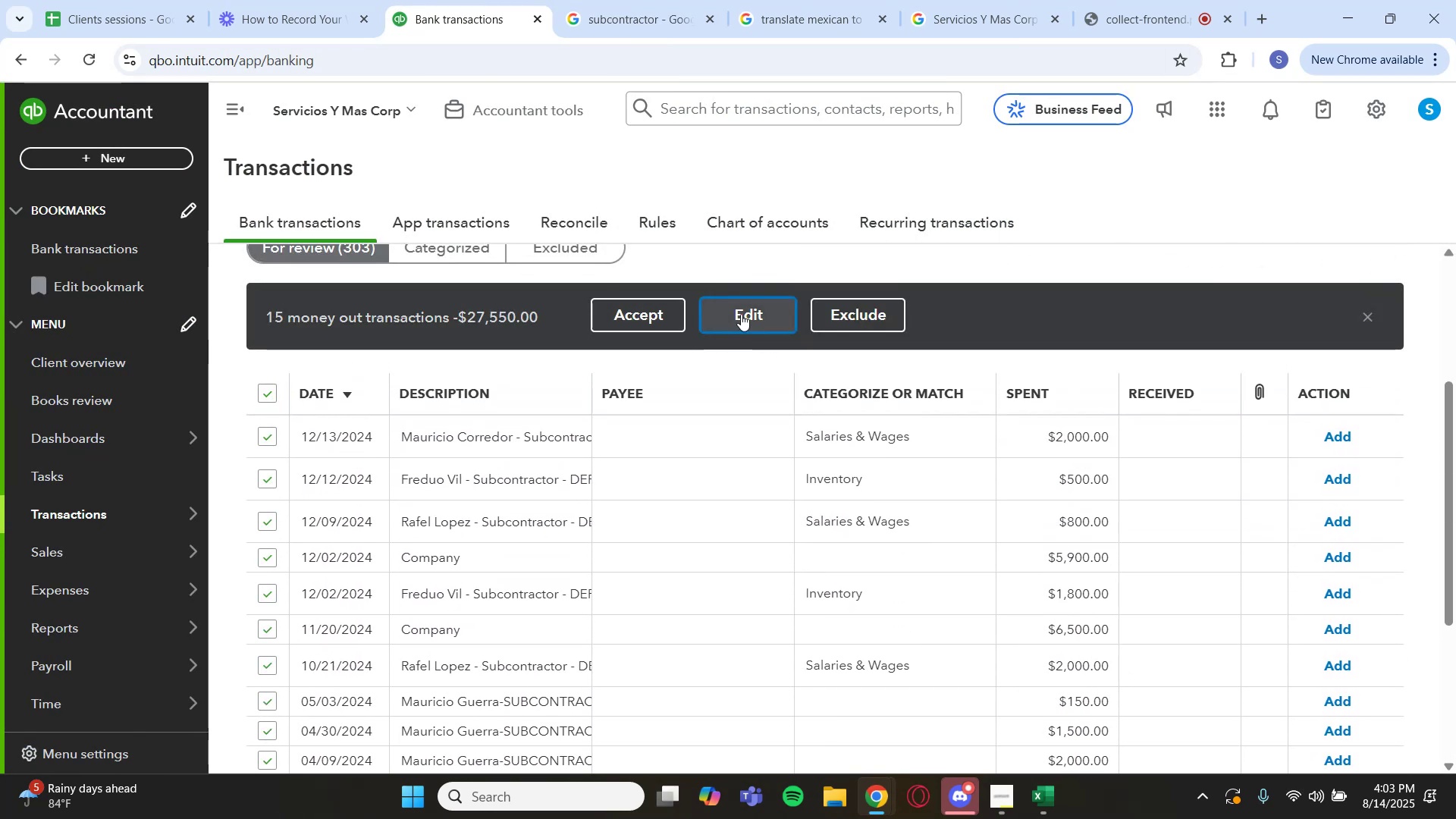 
wait(5.62)
 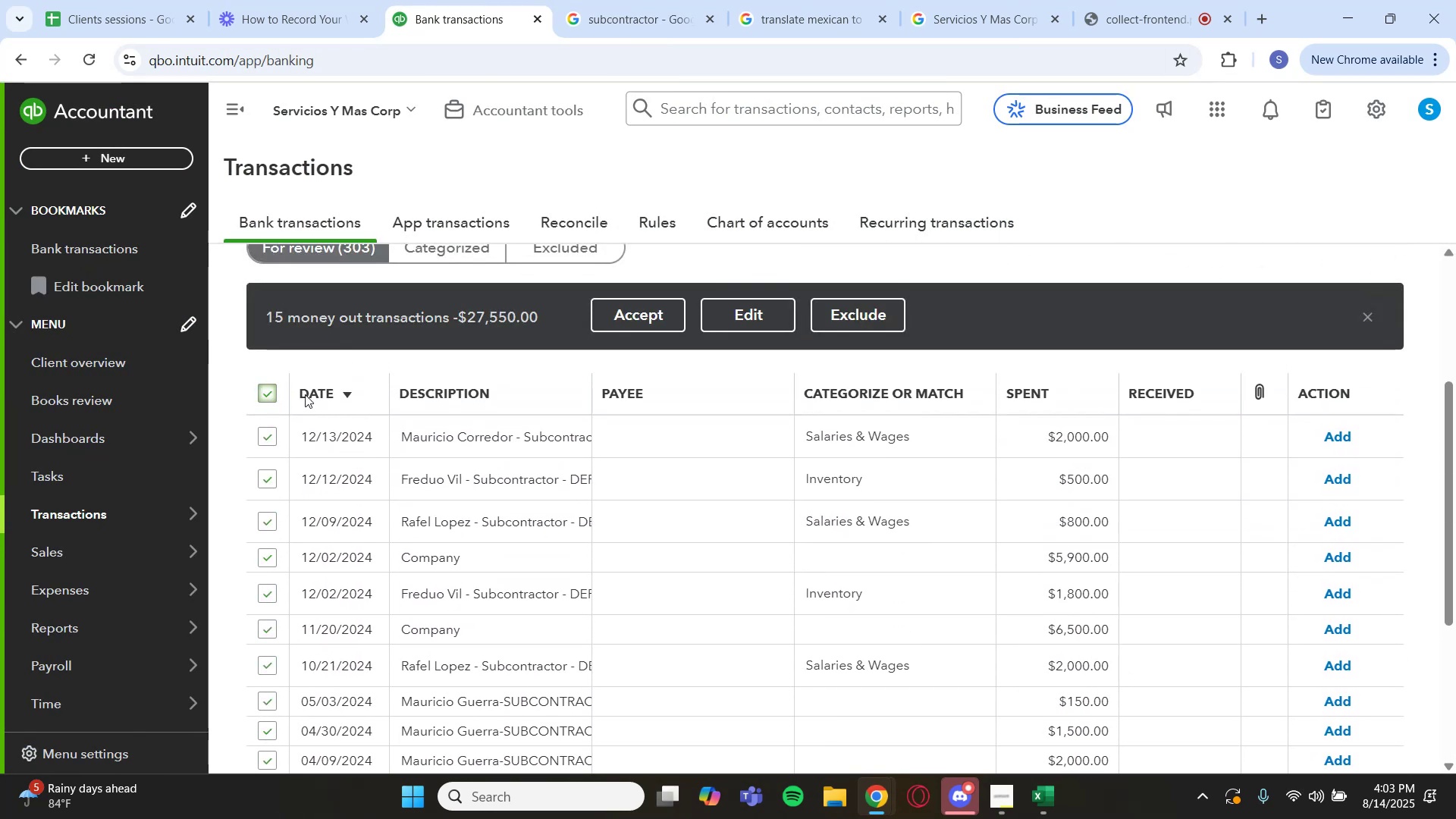 
left_click([988, 457])
 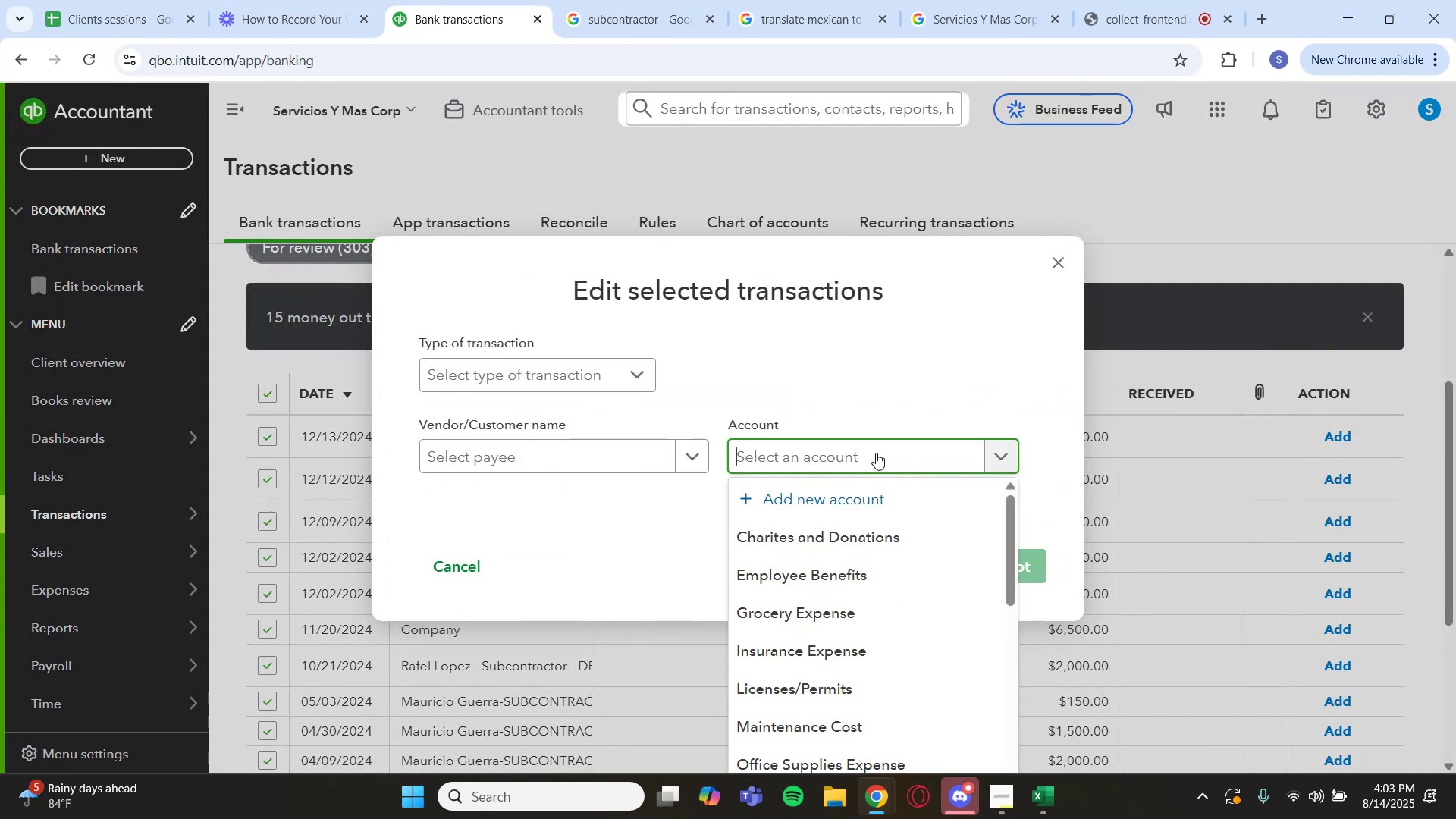 
left_click([848, 717])
 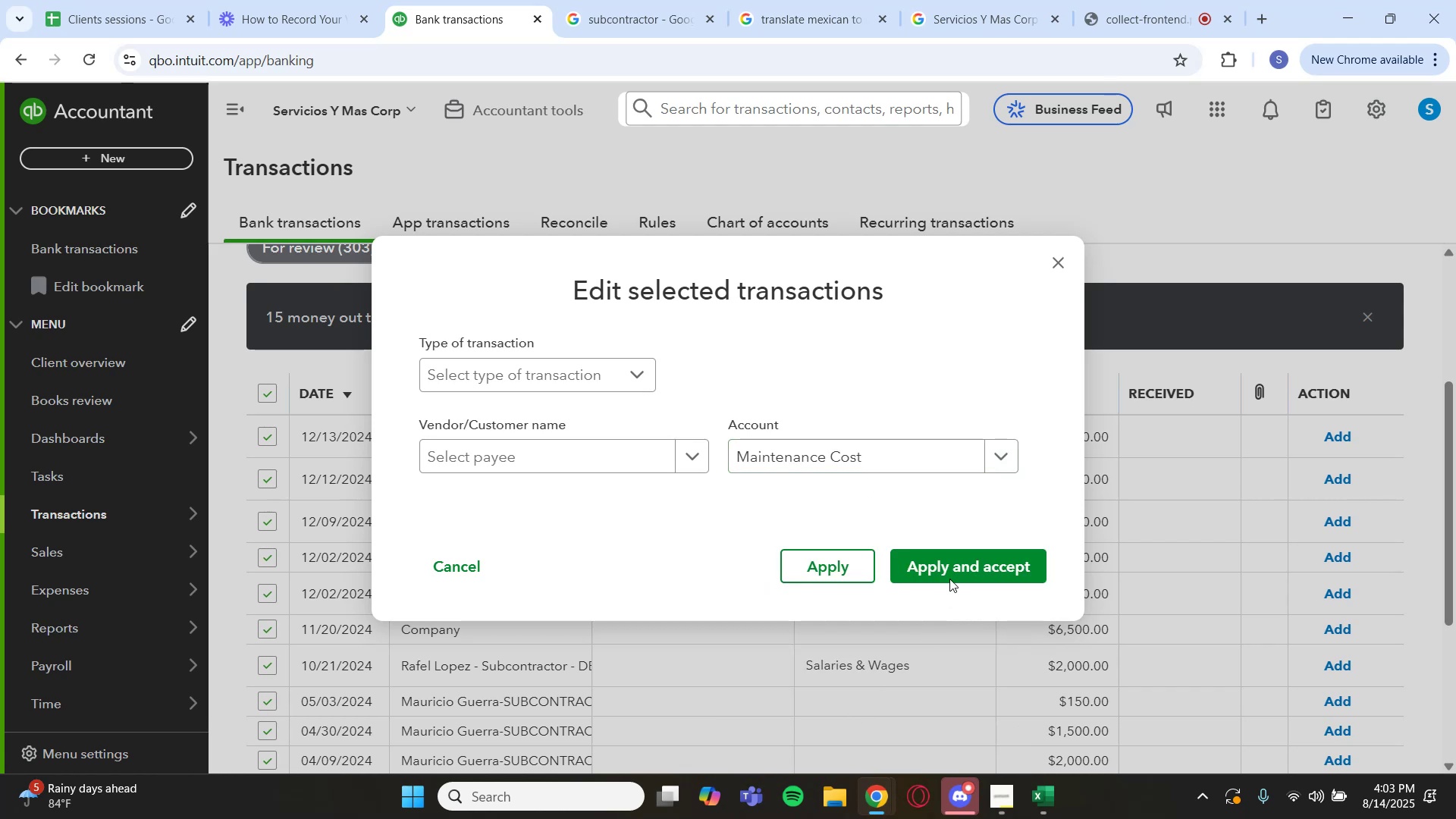 
left_click([951, 572])
 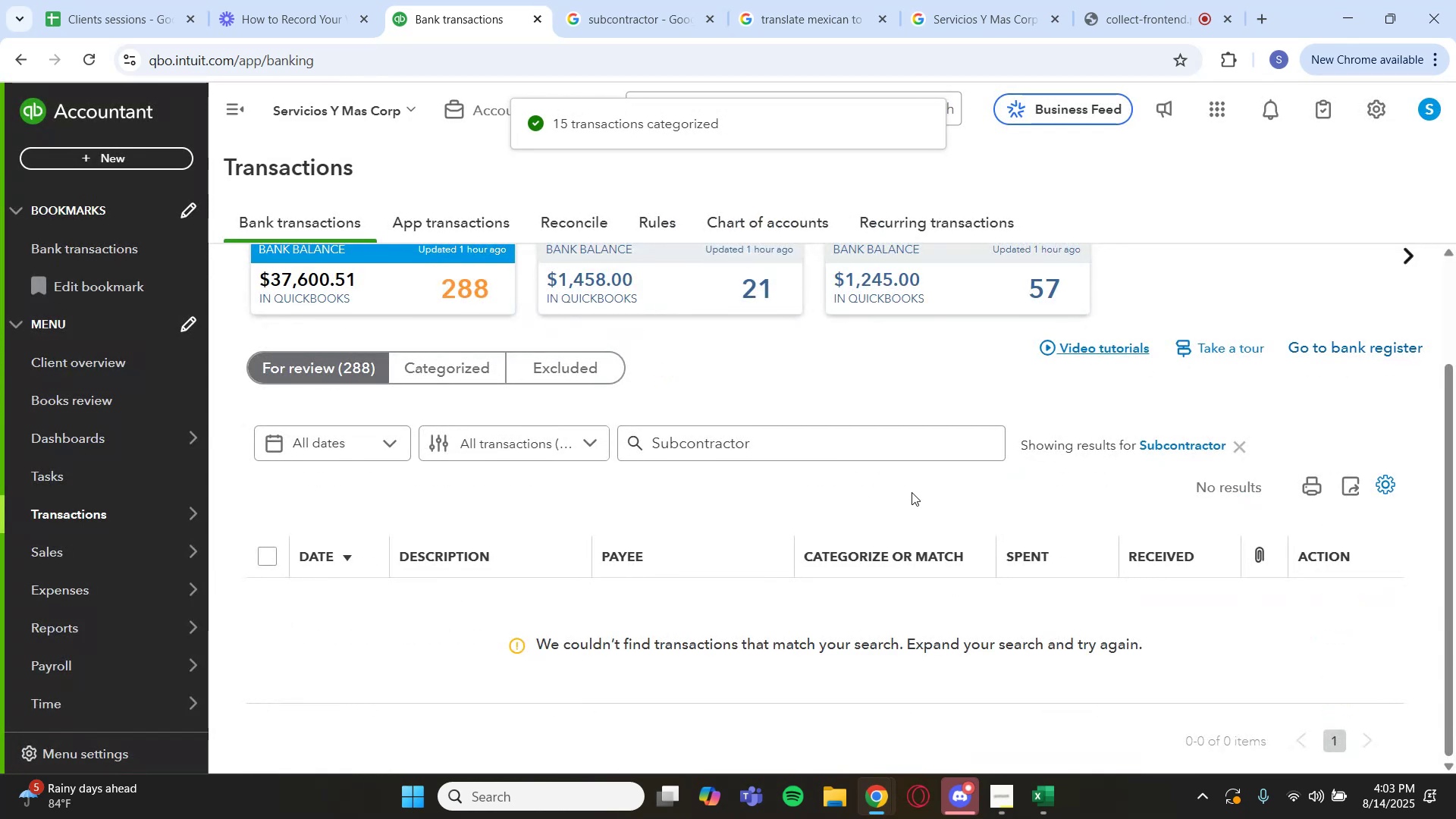 
wait(10.49)
 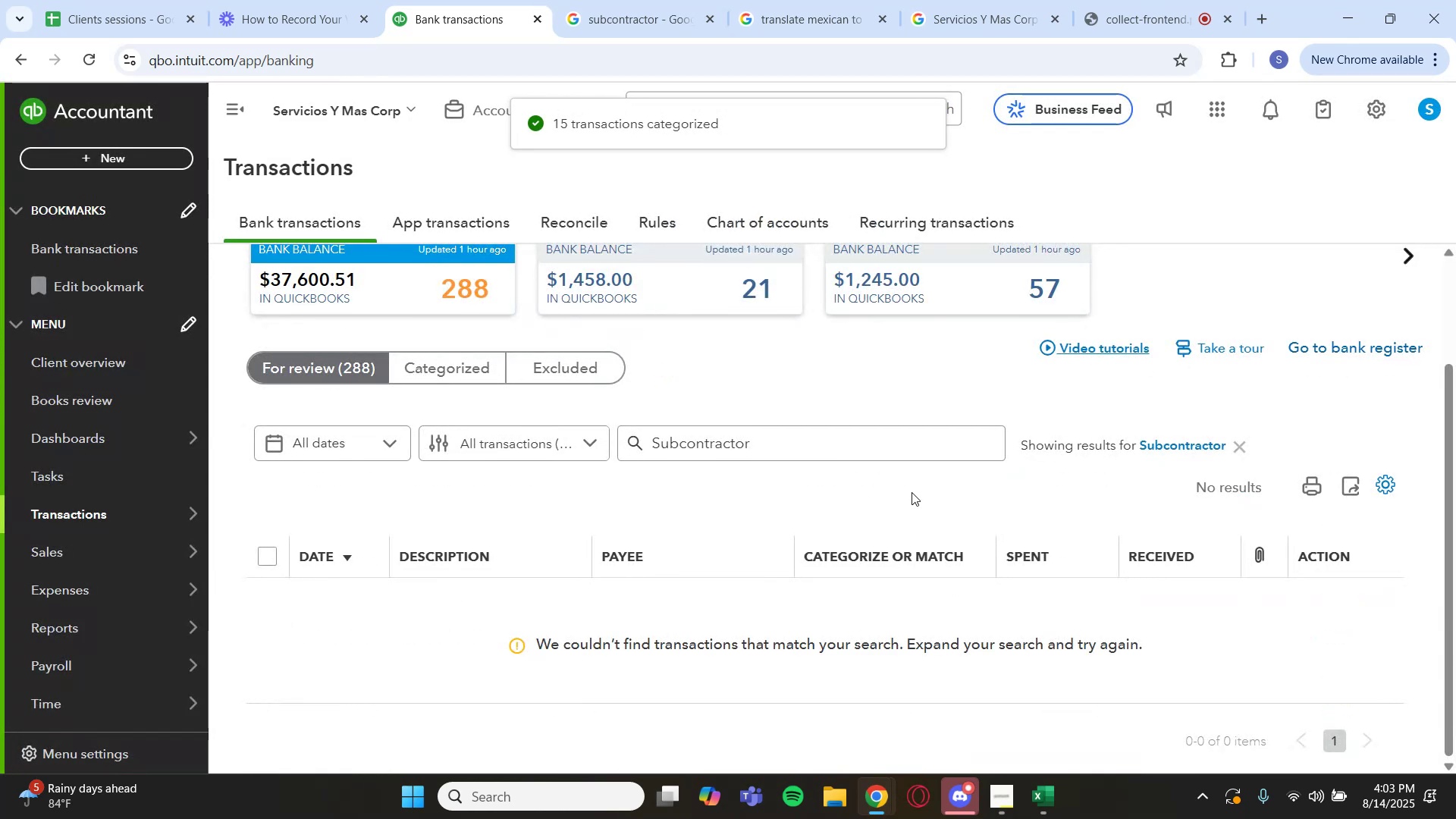 
left_click([1199, 449])
 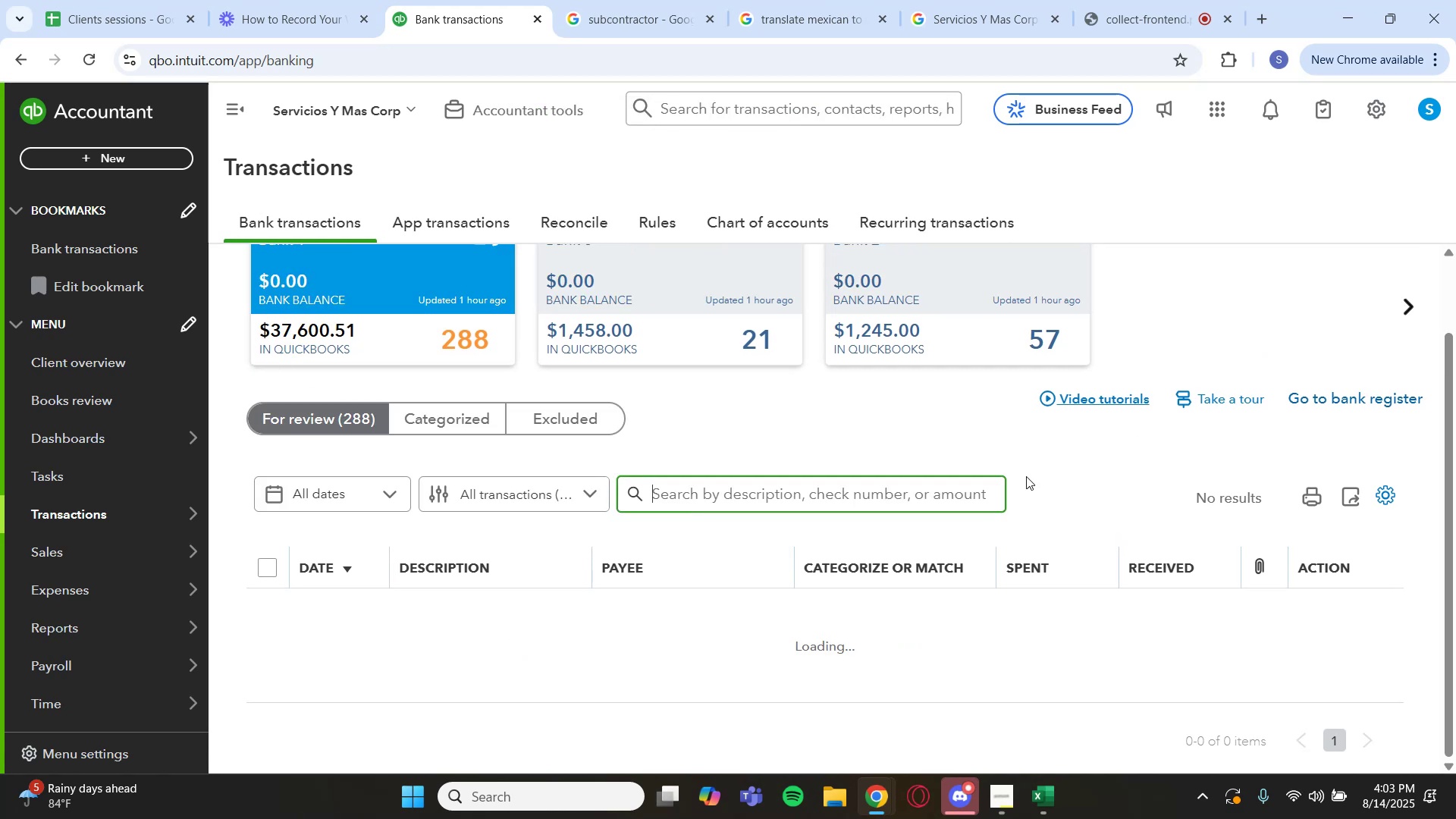 
mouse_move([832, 509])
 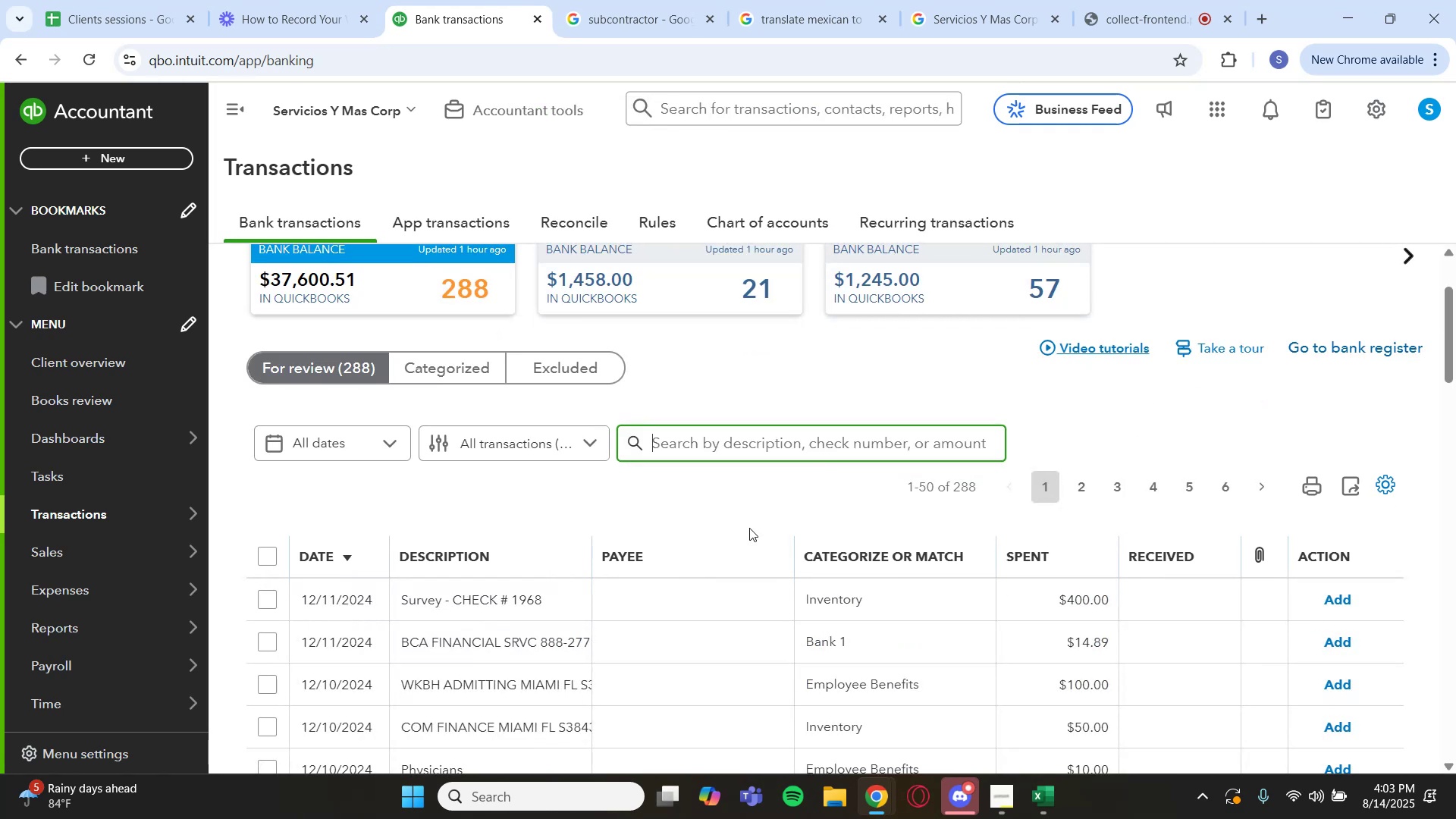 
scroll: coordinate [689, 520], scroll_direction: down, amount: 1.0
 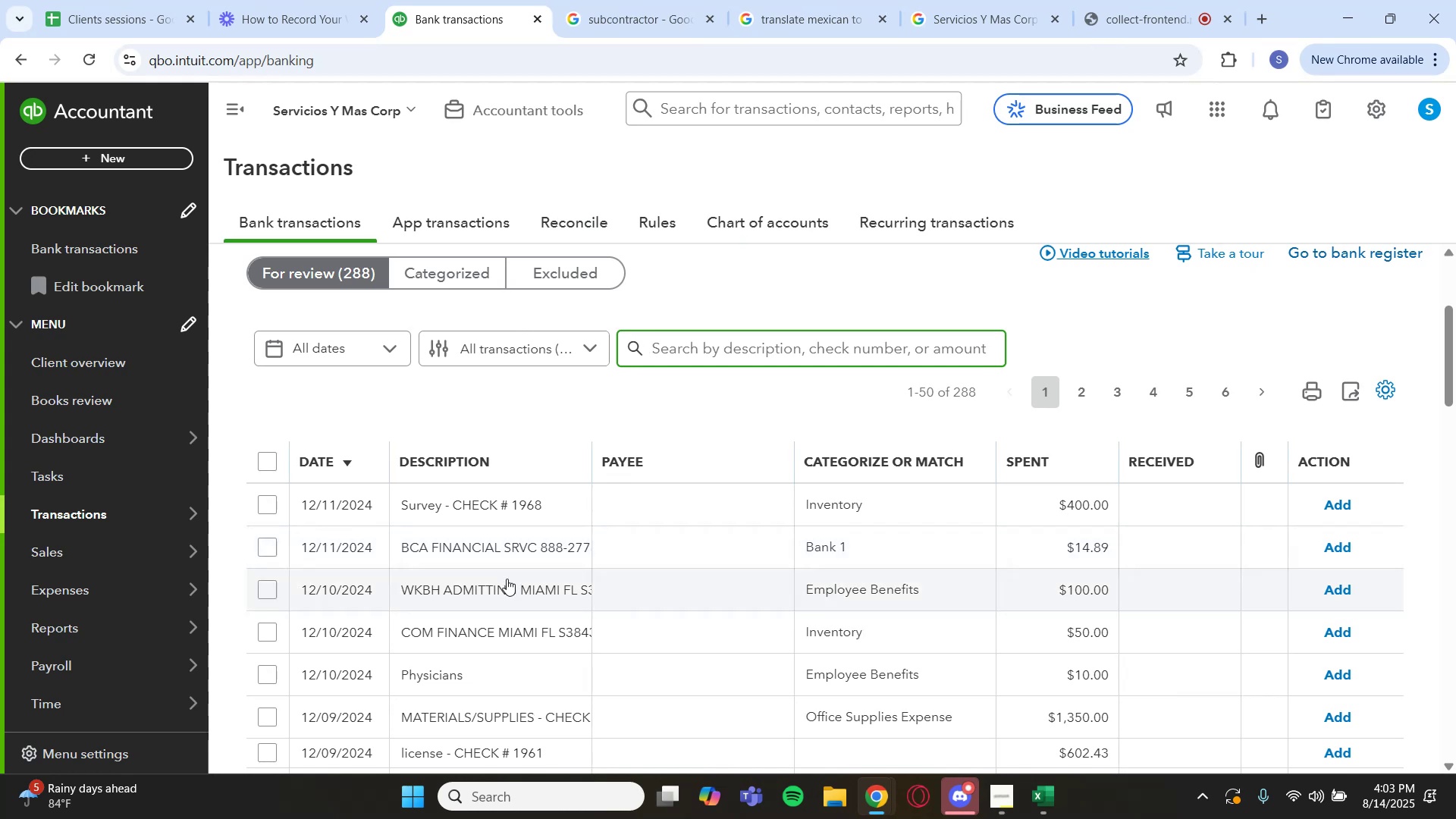 
left_click([522, 510])
 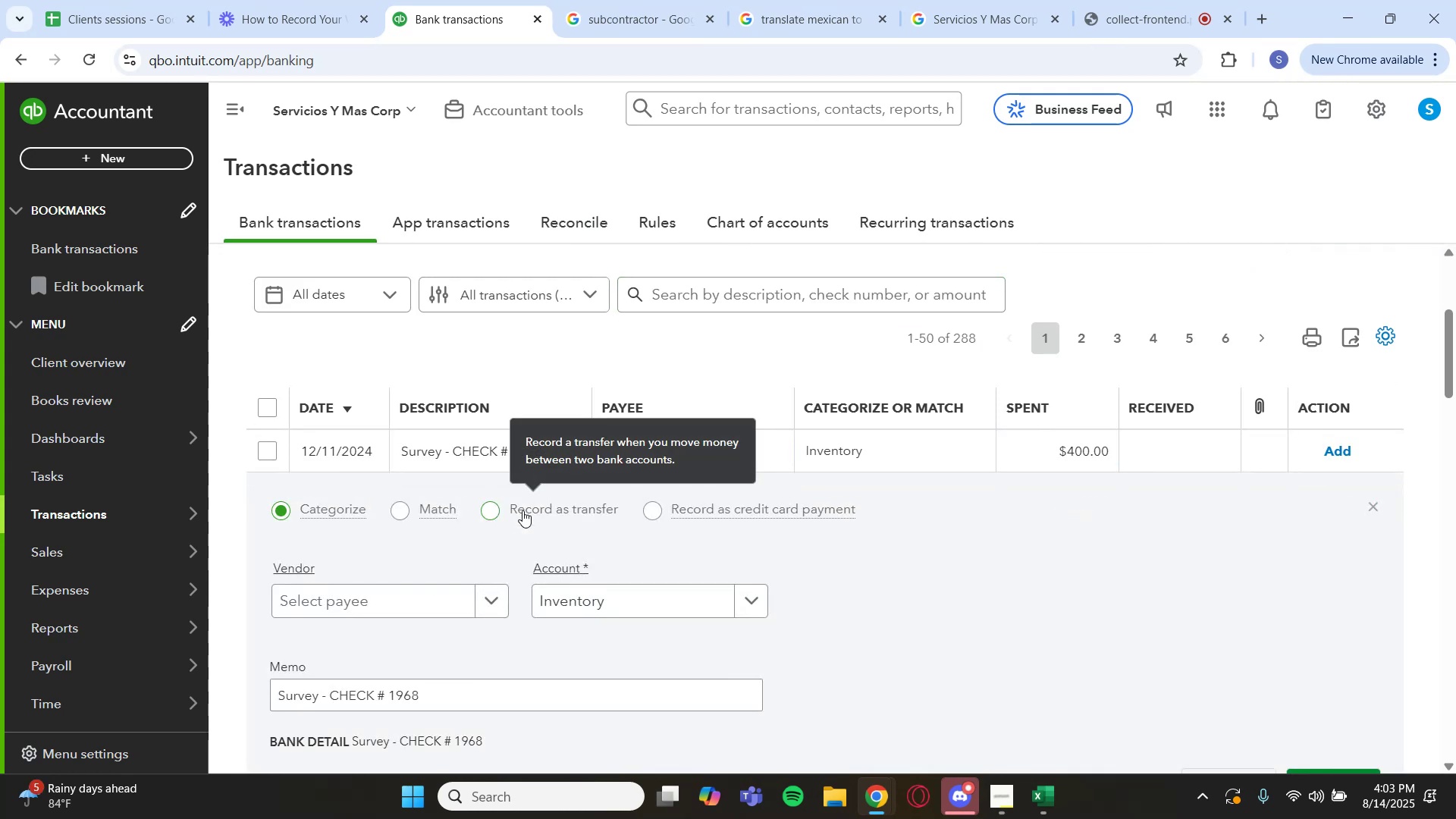 
key(Backquote)
 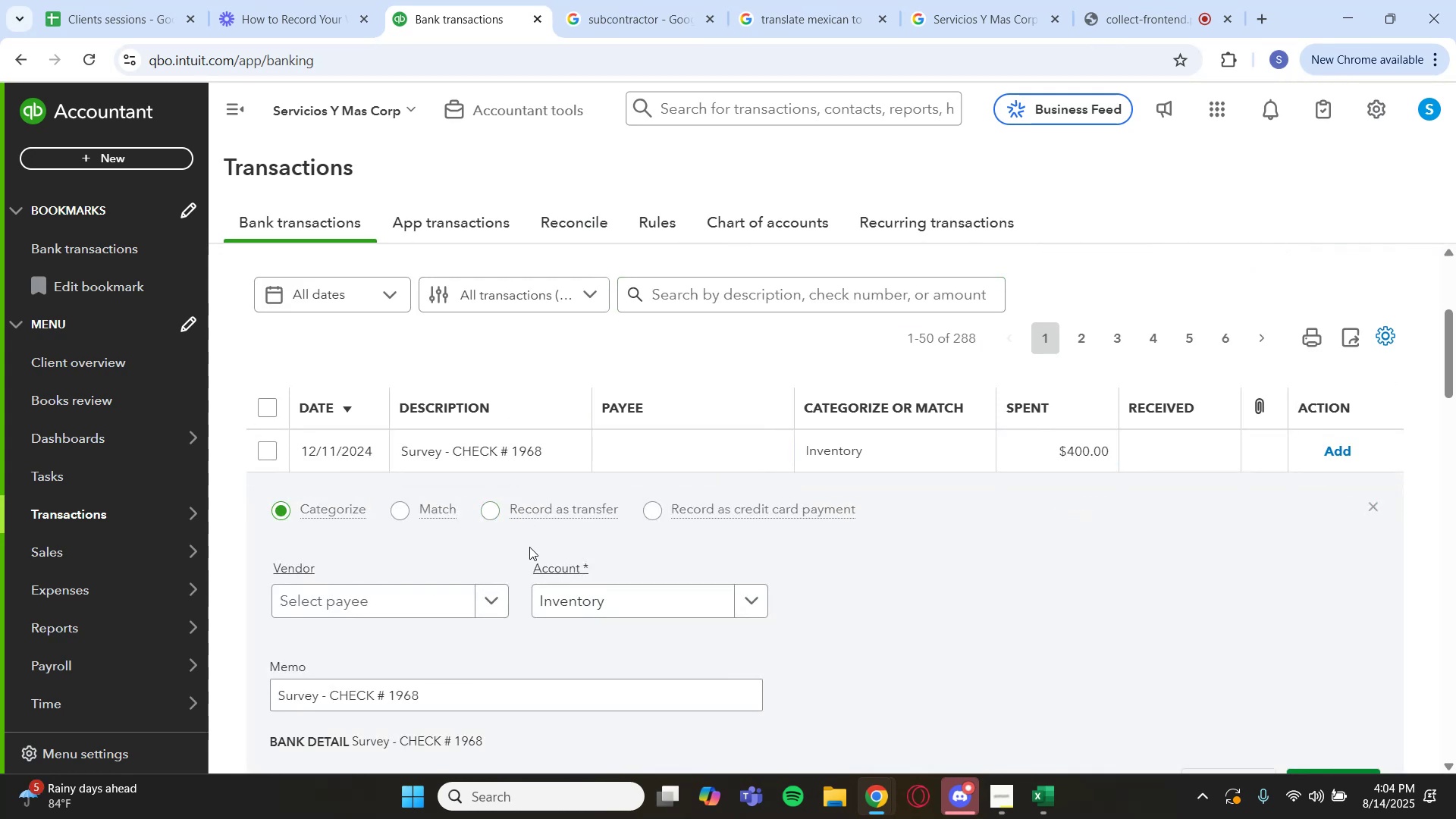 
key(Backquote)
 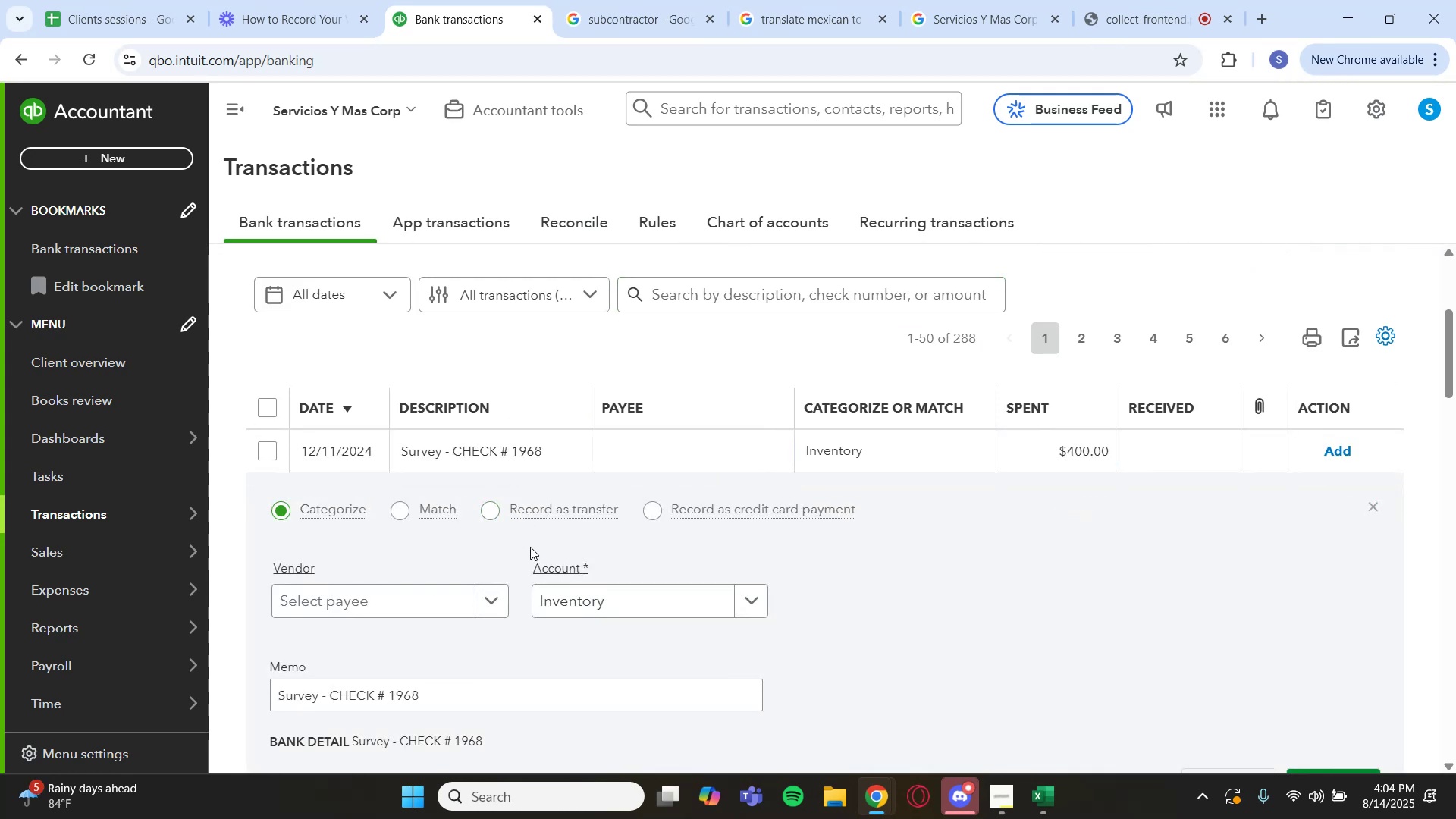 
scroll: coordinate [530, 547], scroll_direction: down, amount: 1.0
 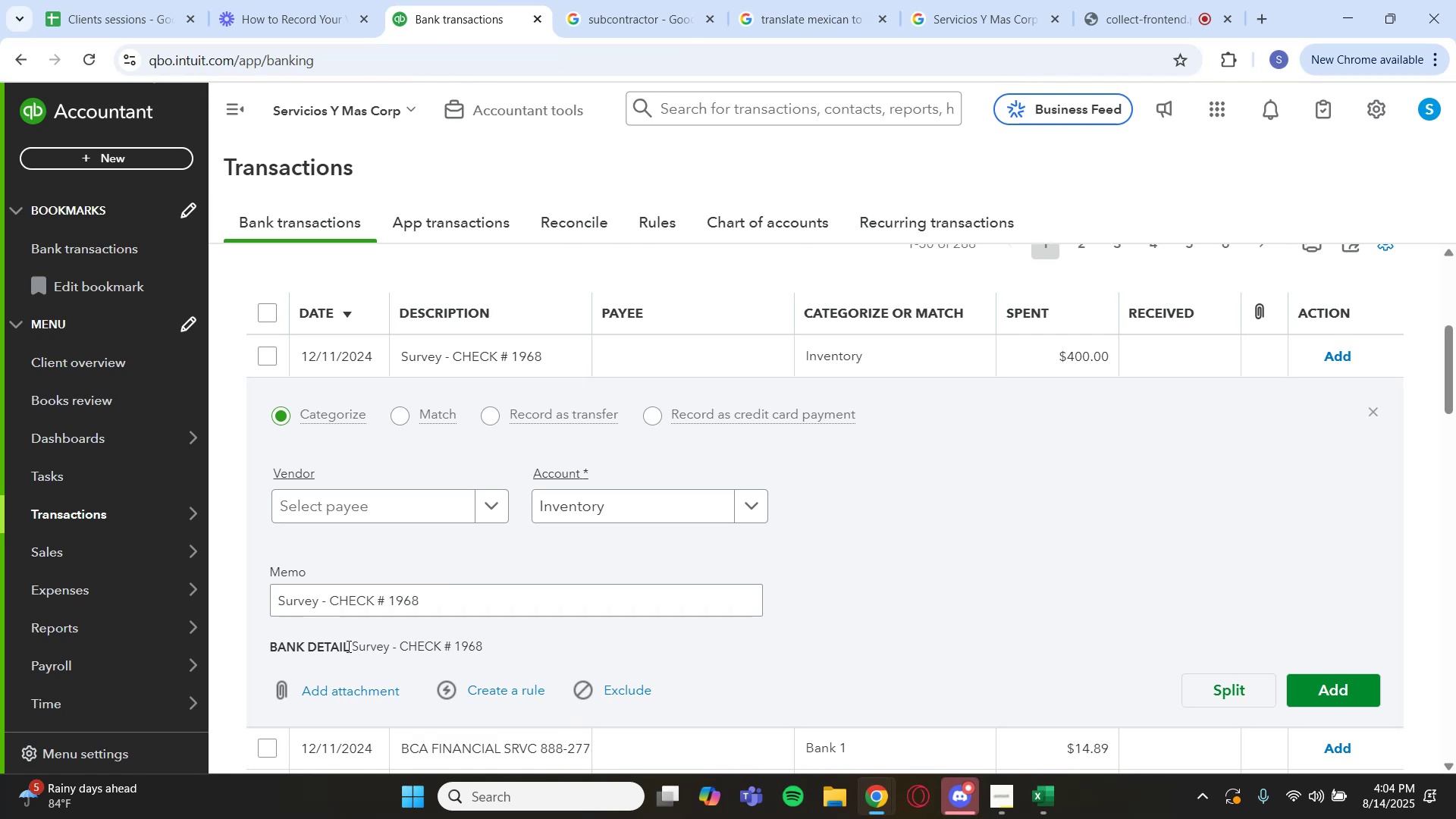 
left_click_drag(start_coordinate=[352, 642], to_coordinate=[442, 652])
 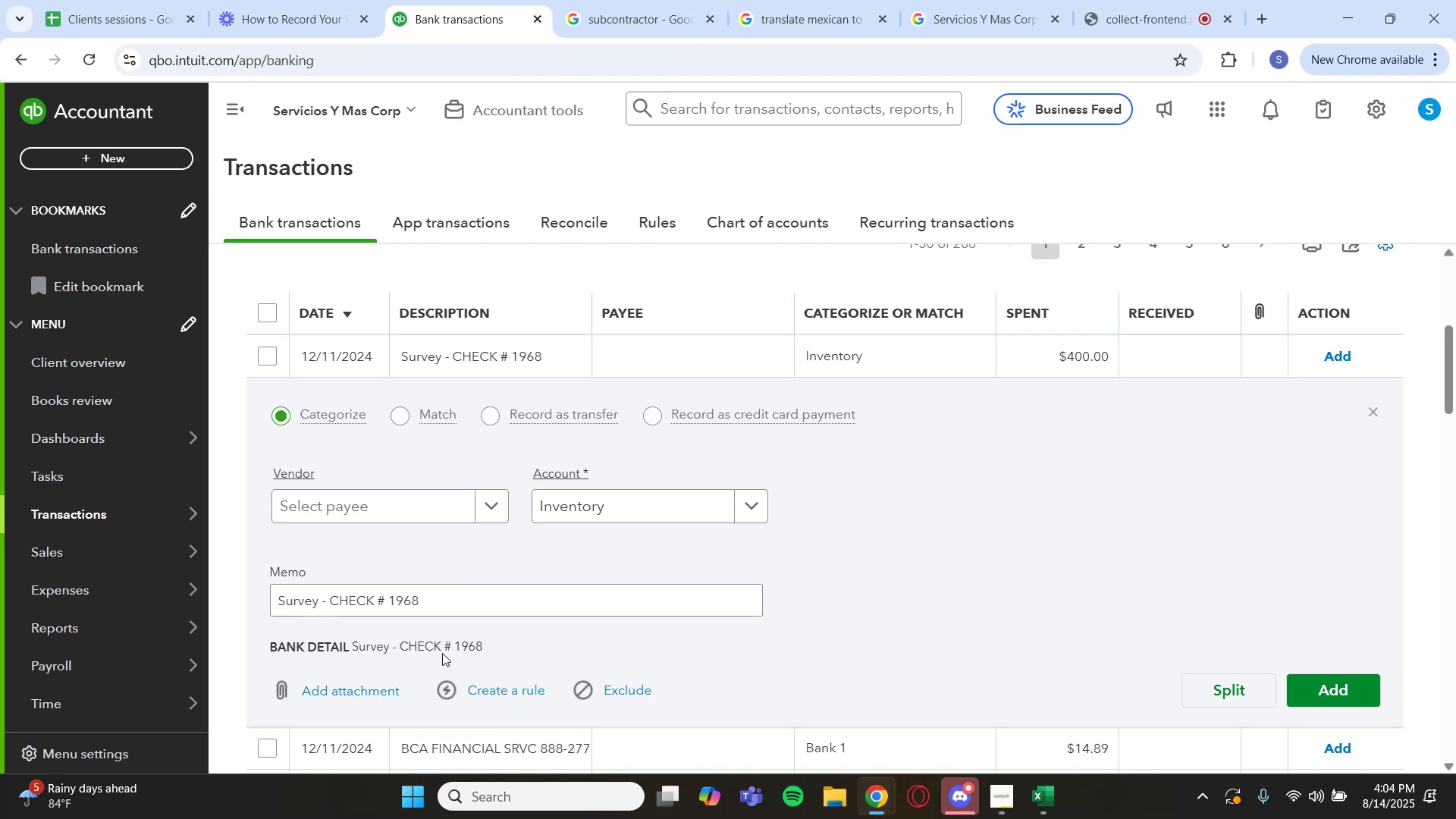 
left_click_drag(start_coordinate=[444, 648], to_coordinate=[400, 652])
 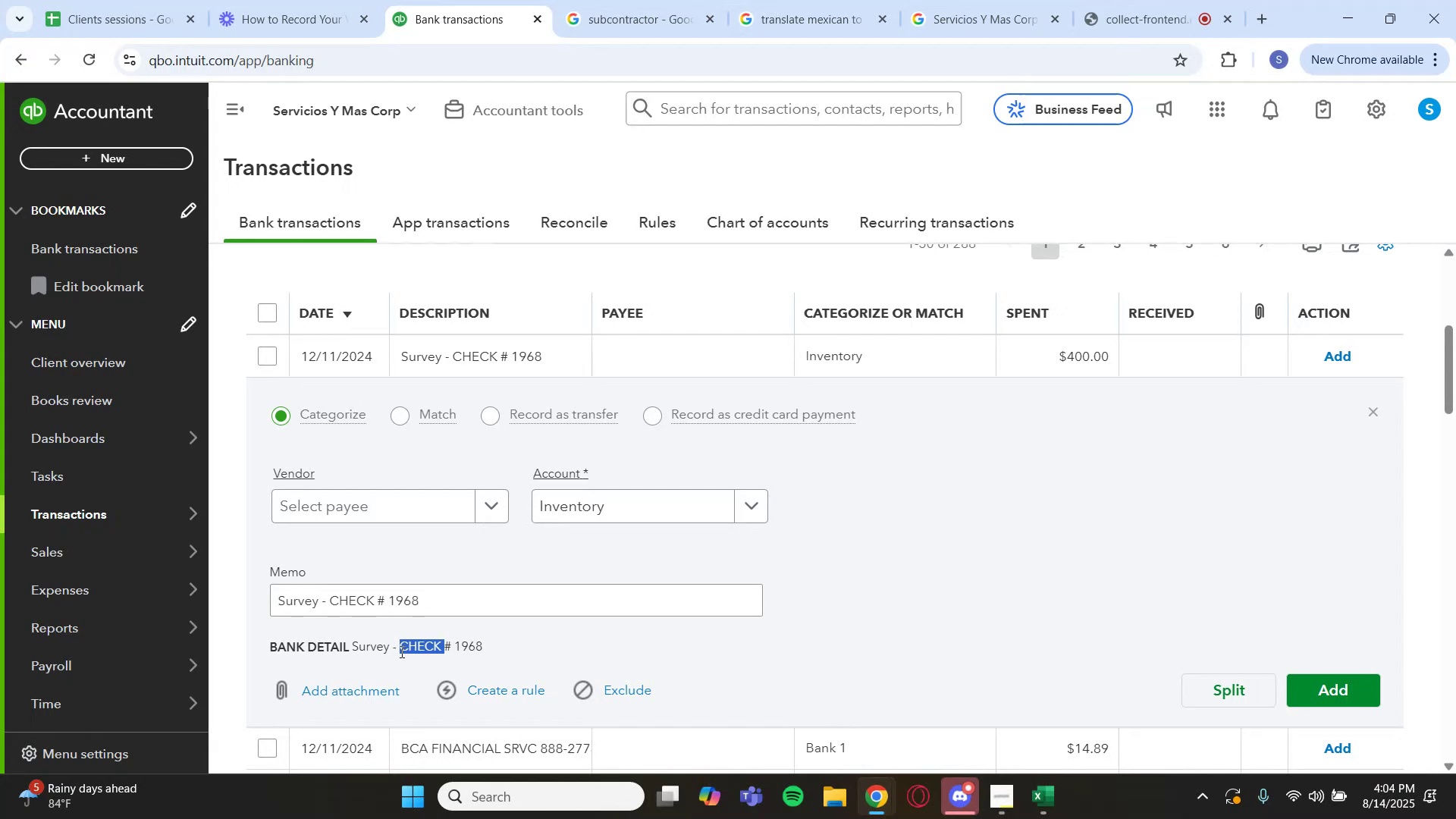 
key(Control+C)
 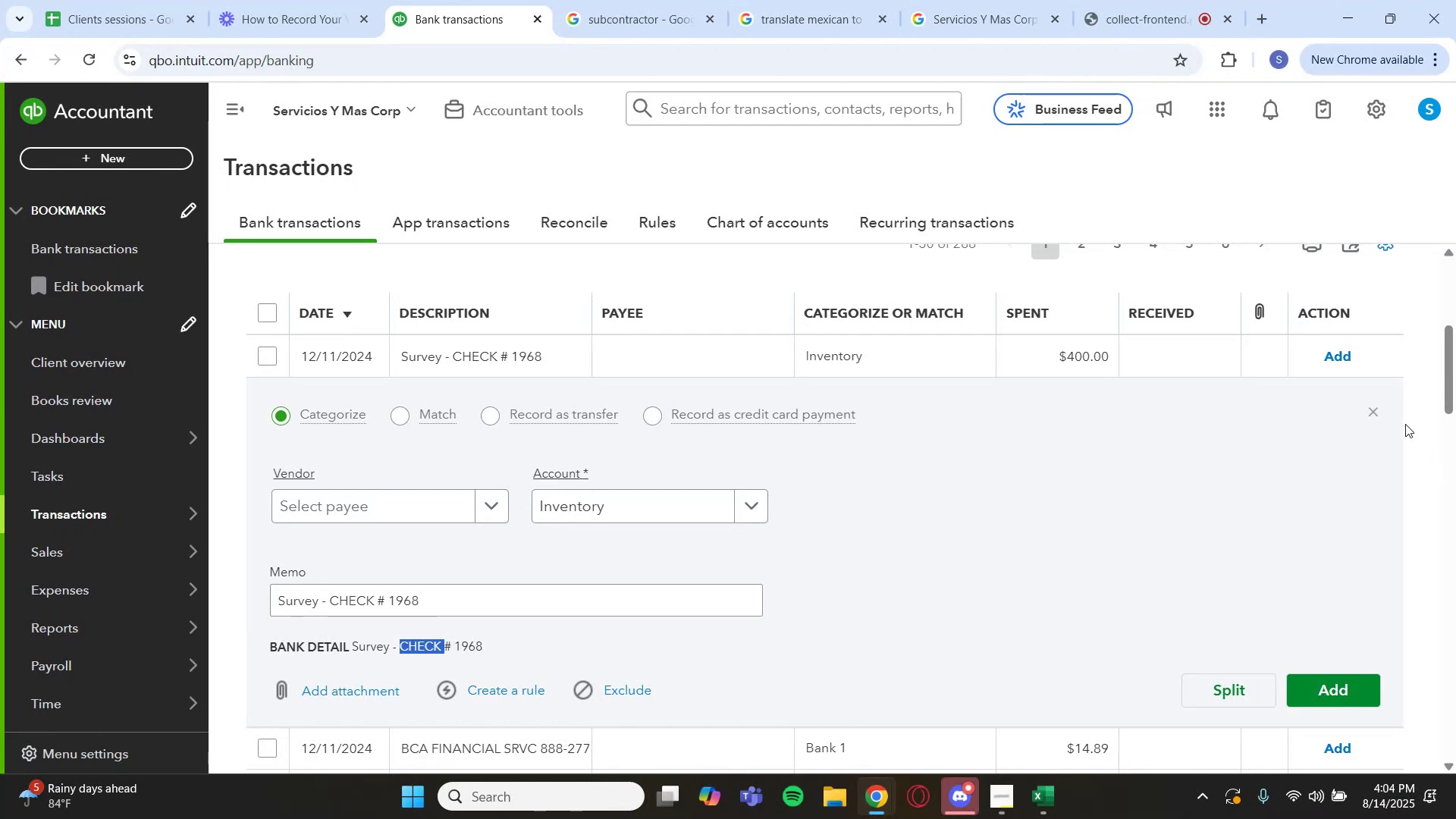 
left_click([1372, 416])
 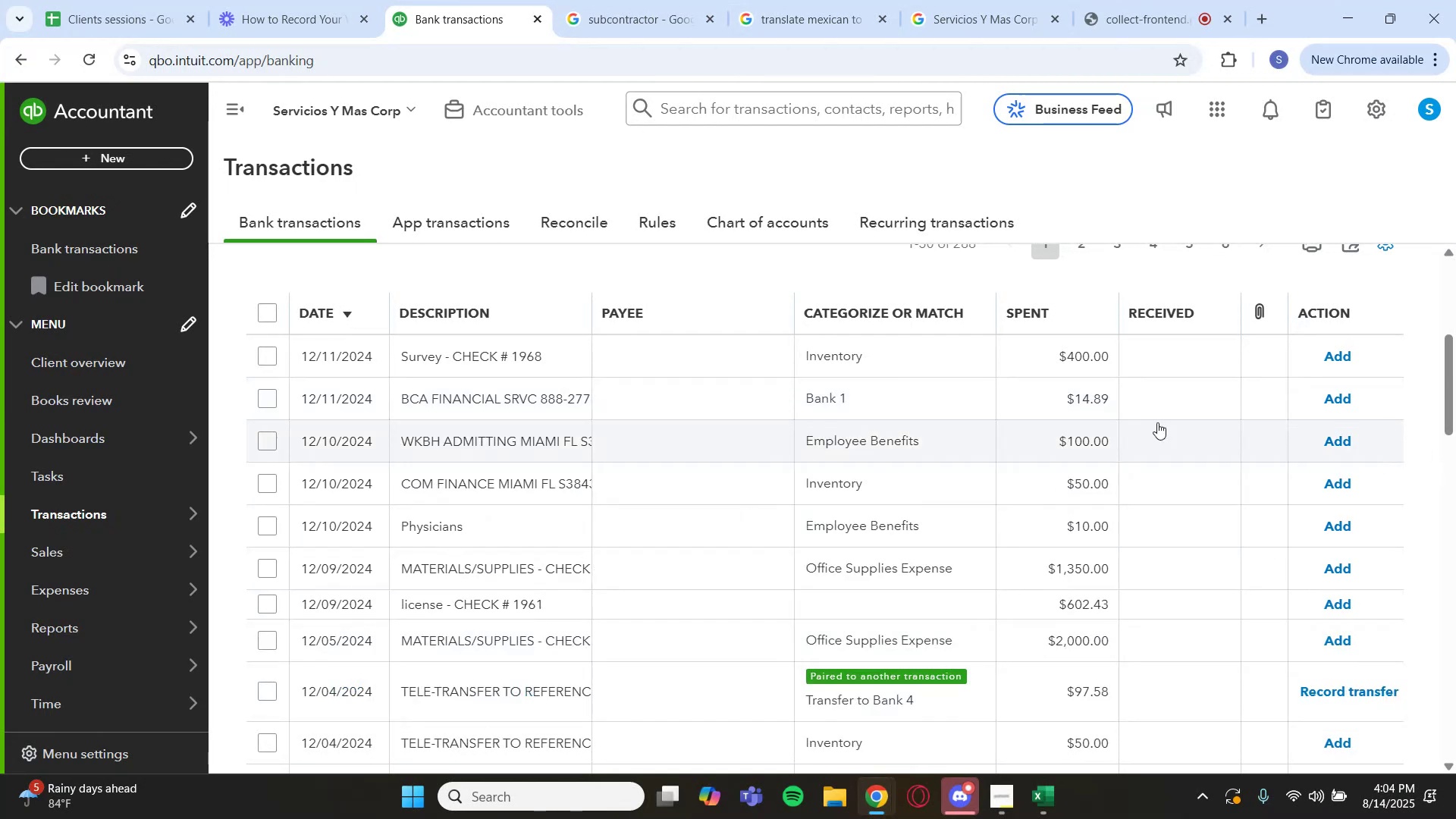 
scroll: coordinate [880, 383], scroll_direction: up, amount: 2.0
 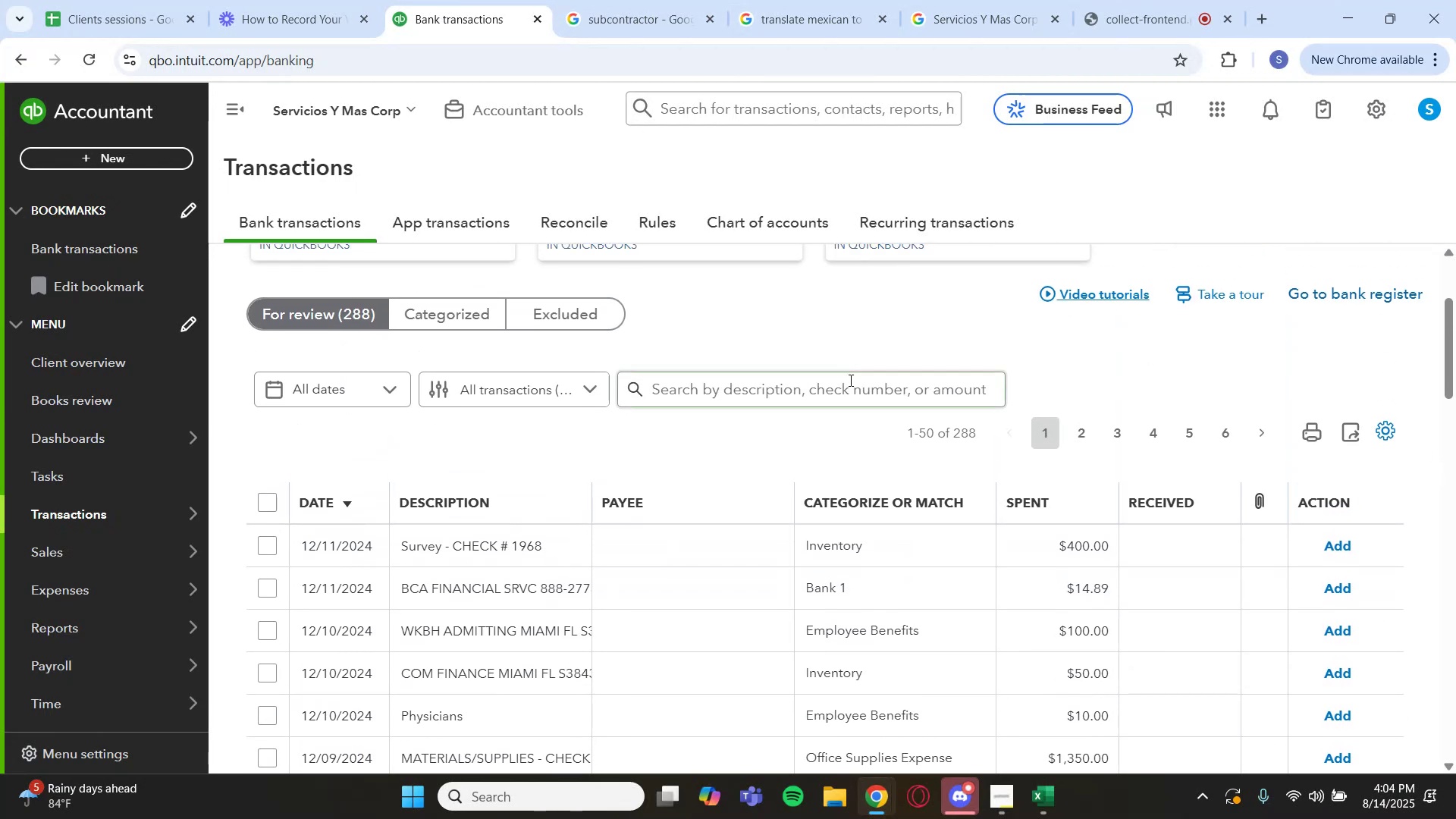 
left_click_drag(start_coordinate=[824, 395], to_coordinate=[833, 397])
 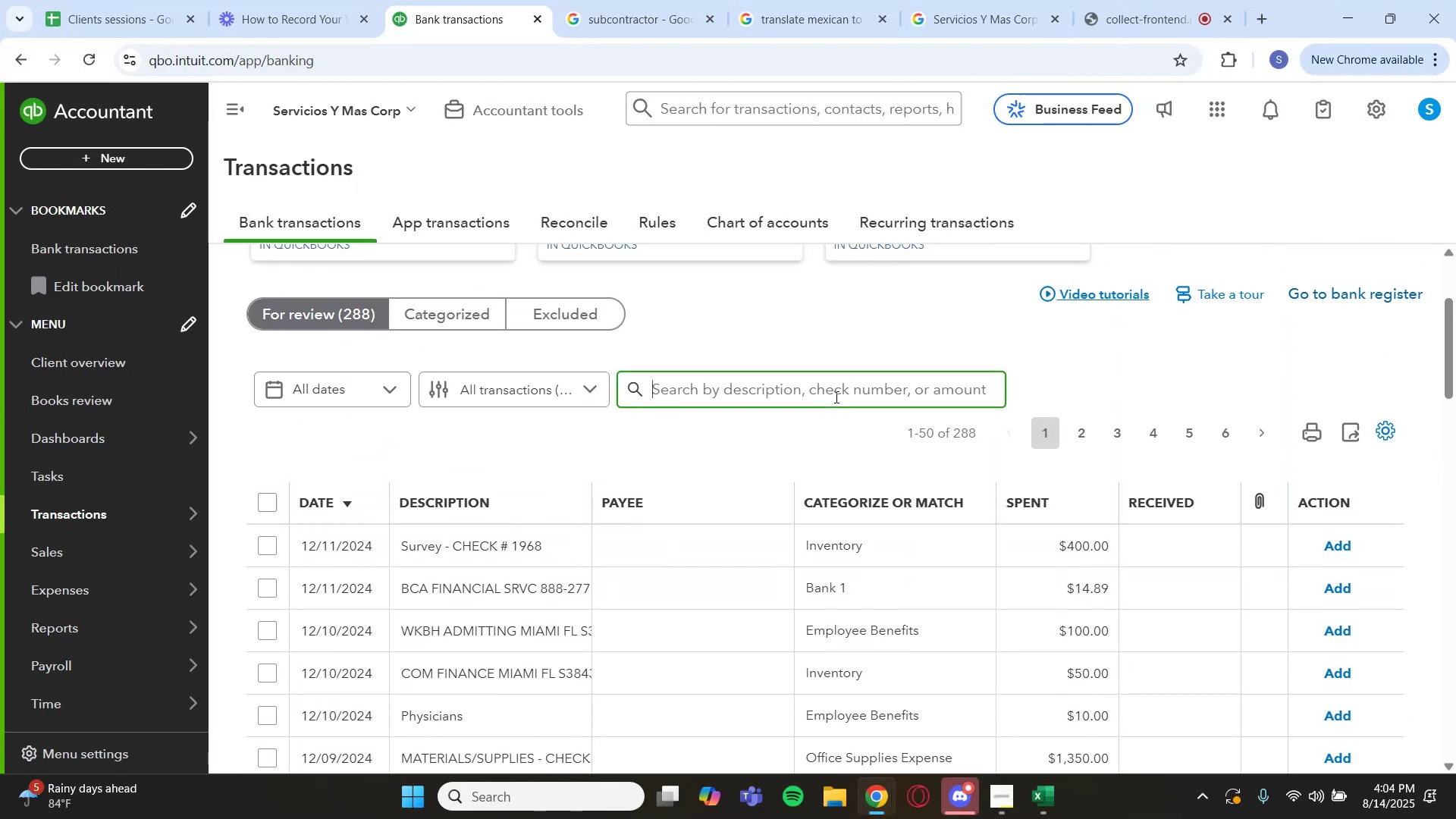 
key(Control+V)
 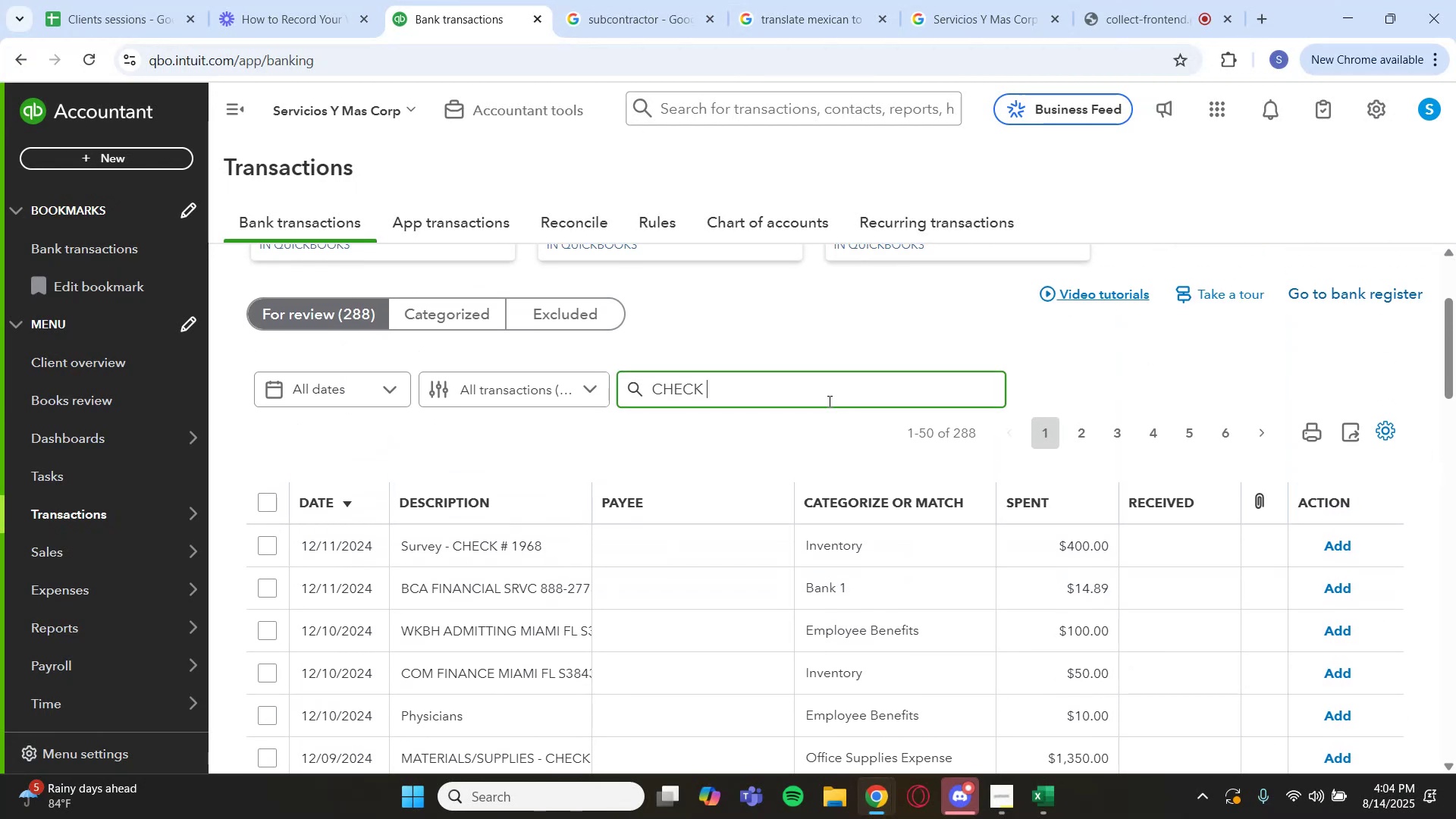 
key(Enter)
 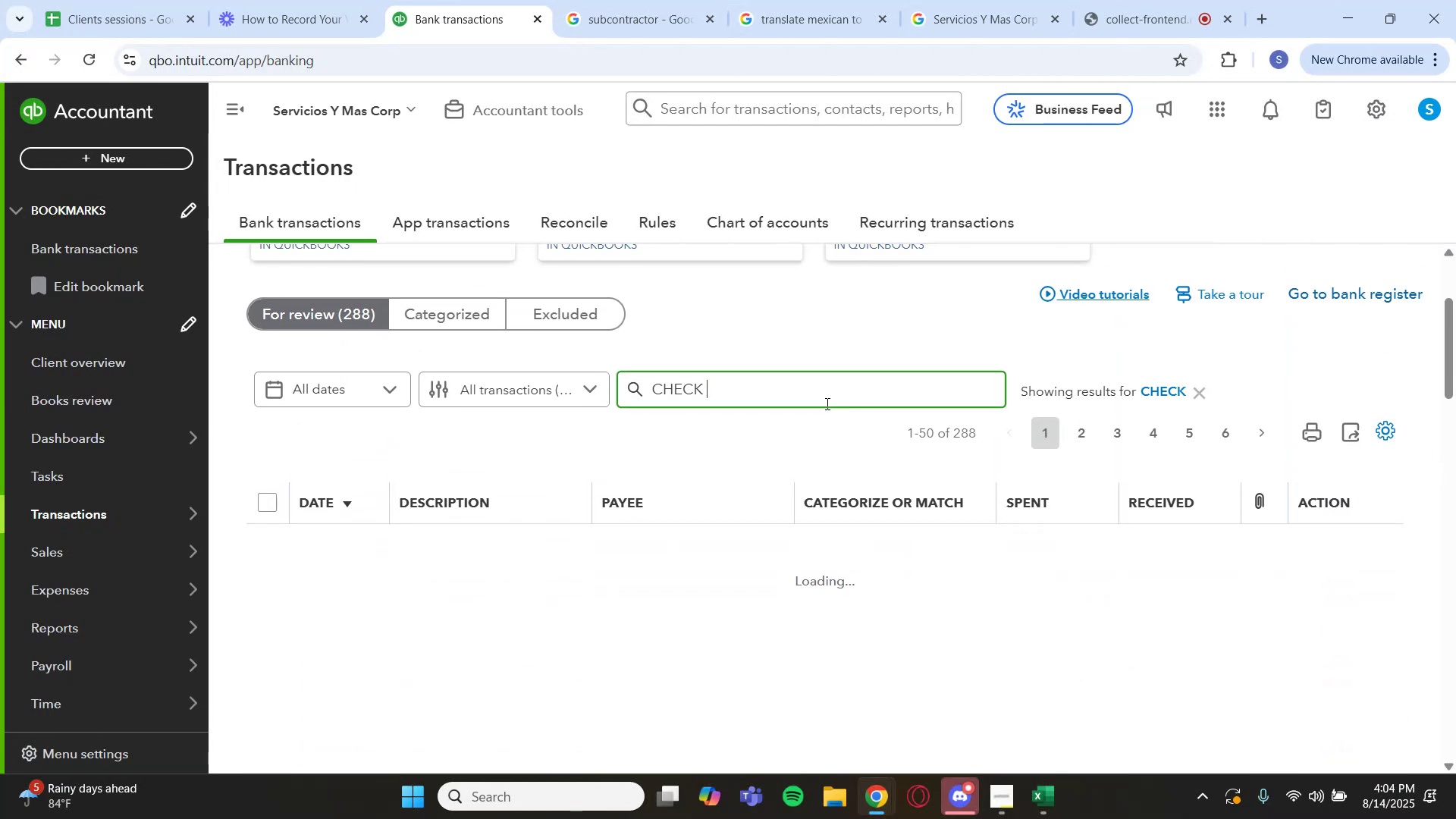 
scroll: coordinate [563, 358], scroll_direction: down, amount: 9.0
 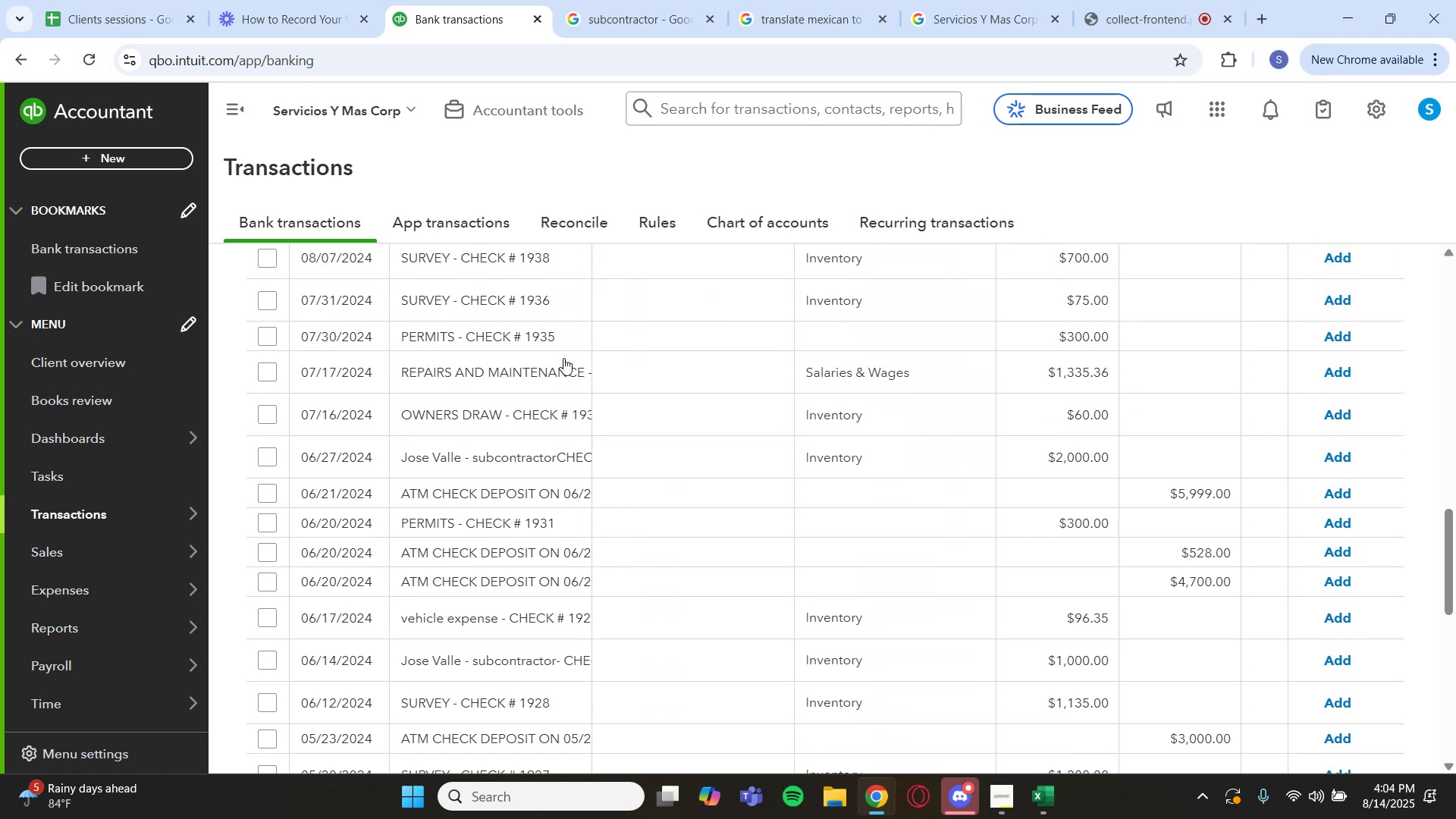 
scroll: coordinate [563, 358], scroll_direction: up, amount: 4.0
 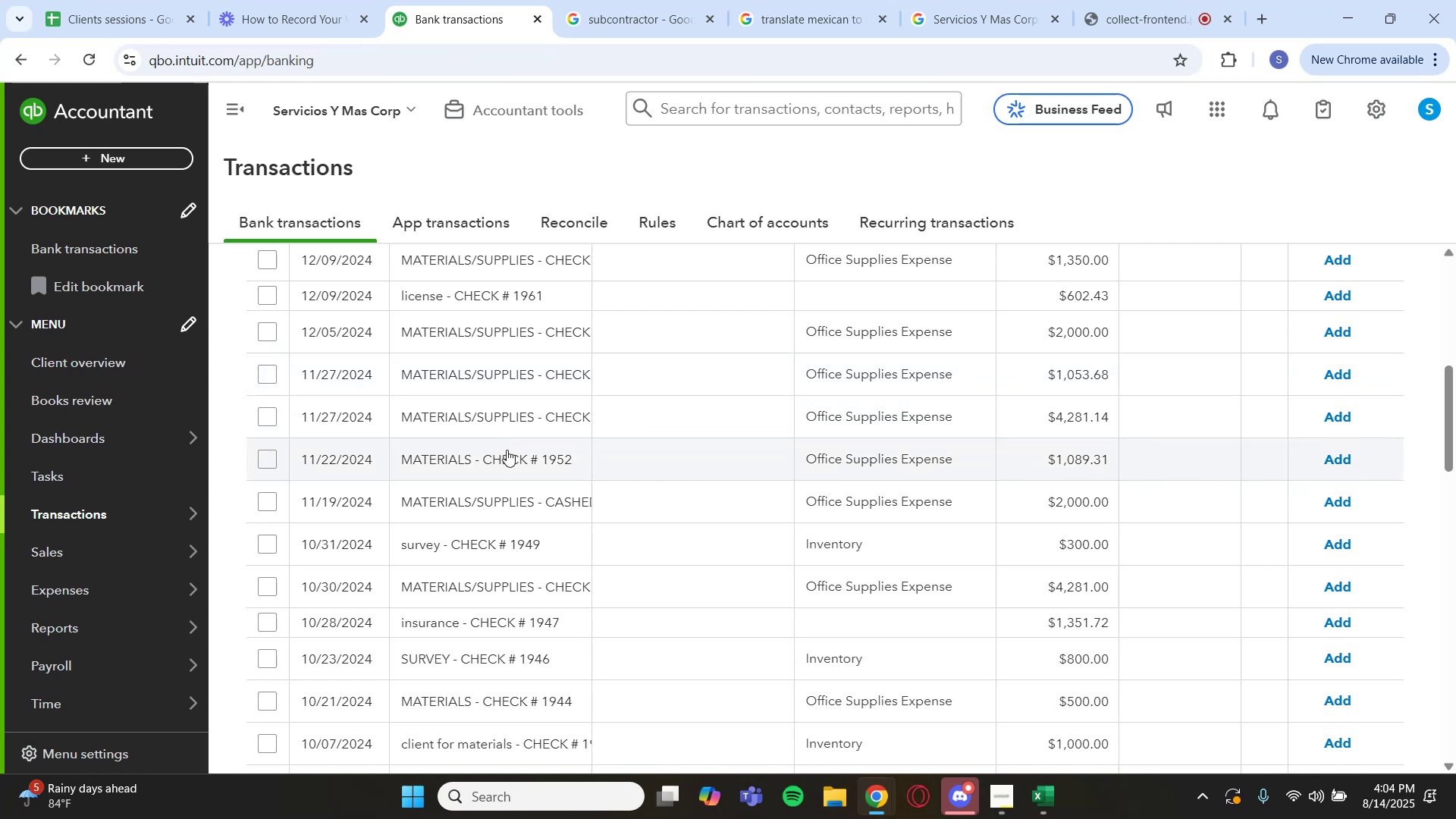 
left_click([507, 454])
 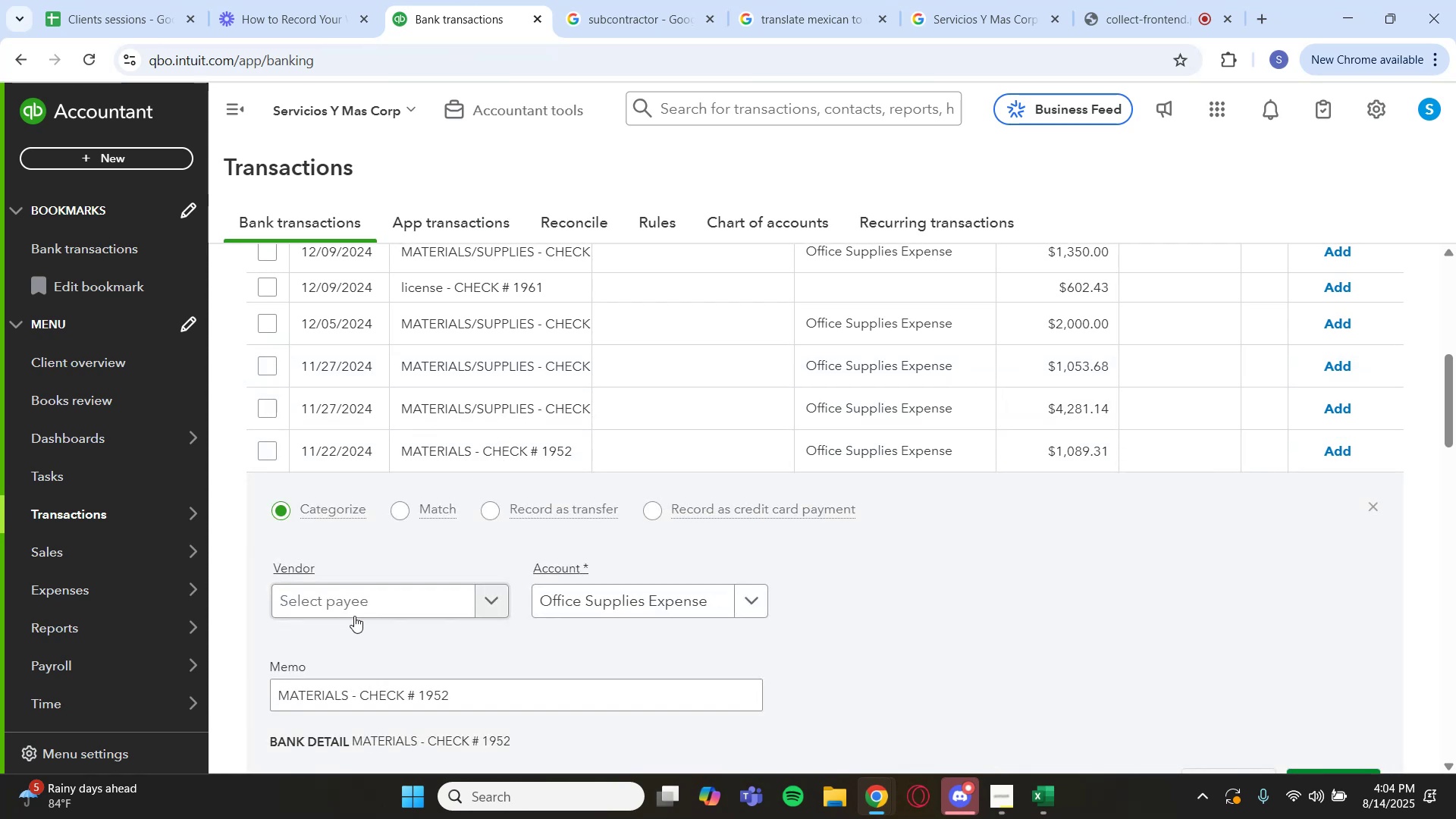 
scroll: coordinate [415, 617], scroll_direction: down, amount: 2.0
 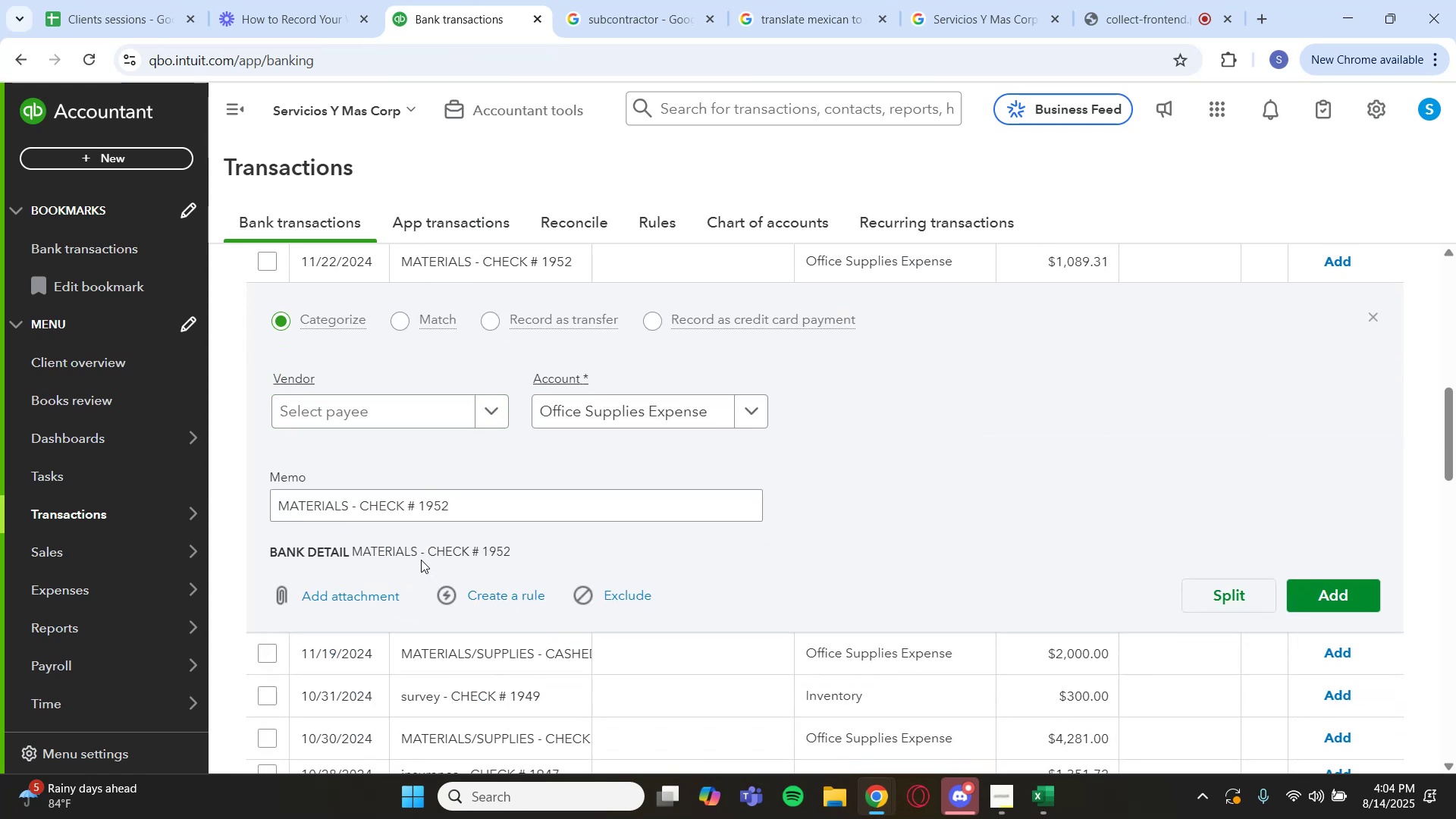 
left_click_drag(start_coordinate=[417, 554], to_coordinate=[354, 553])
 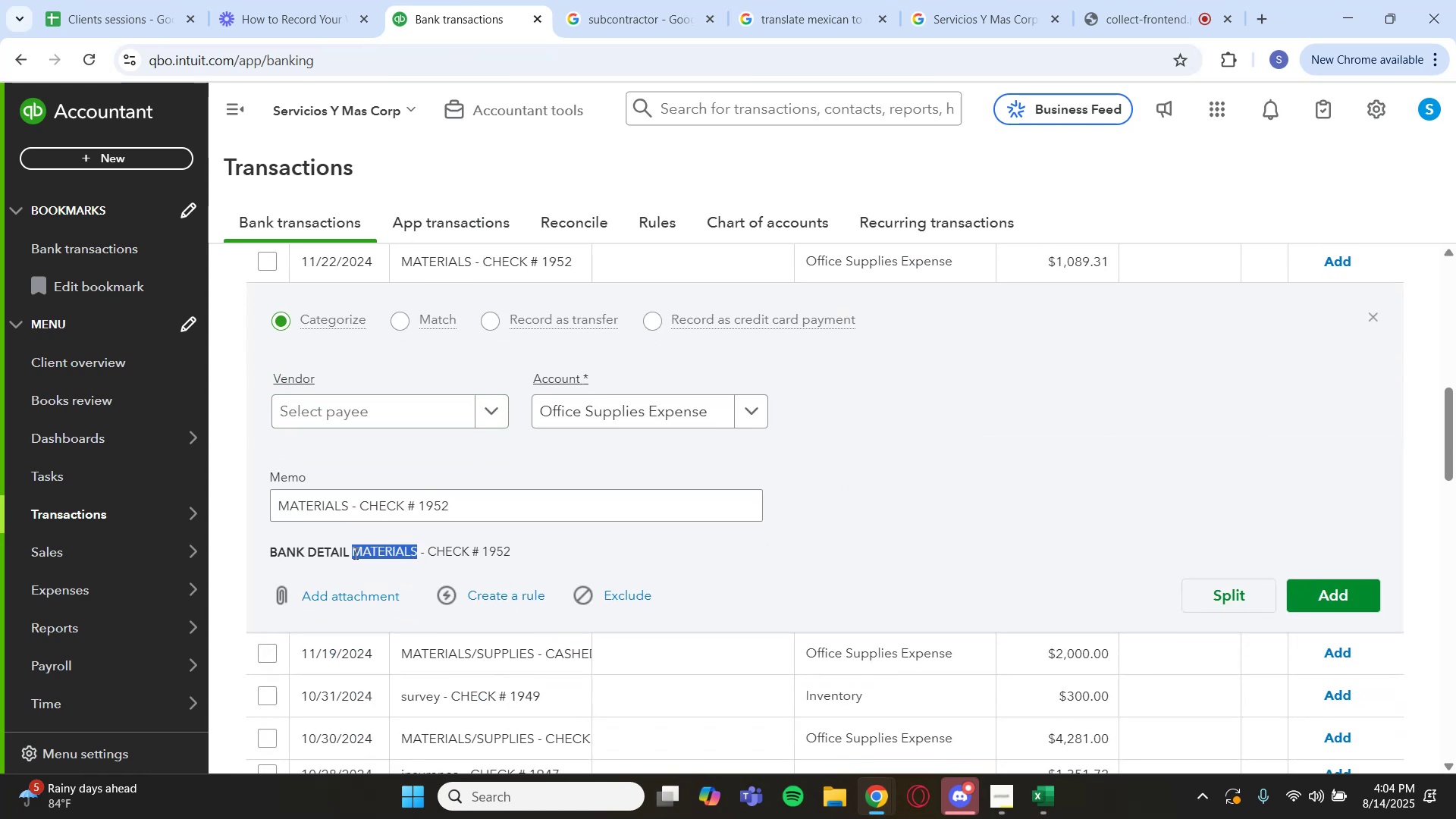 
key(Control+C)
 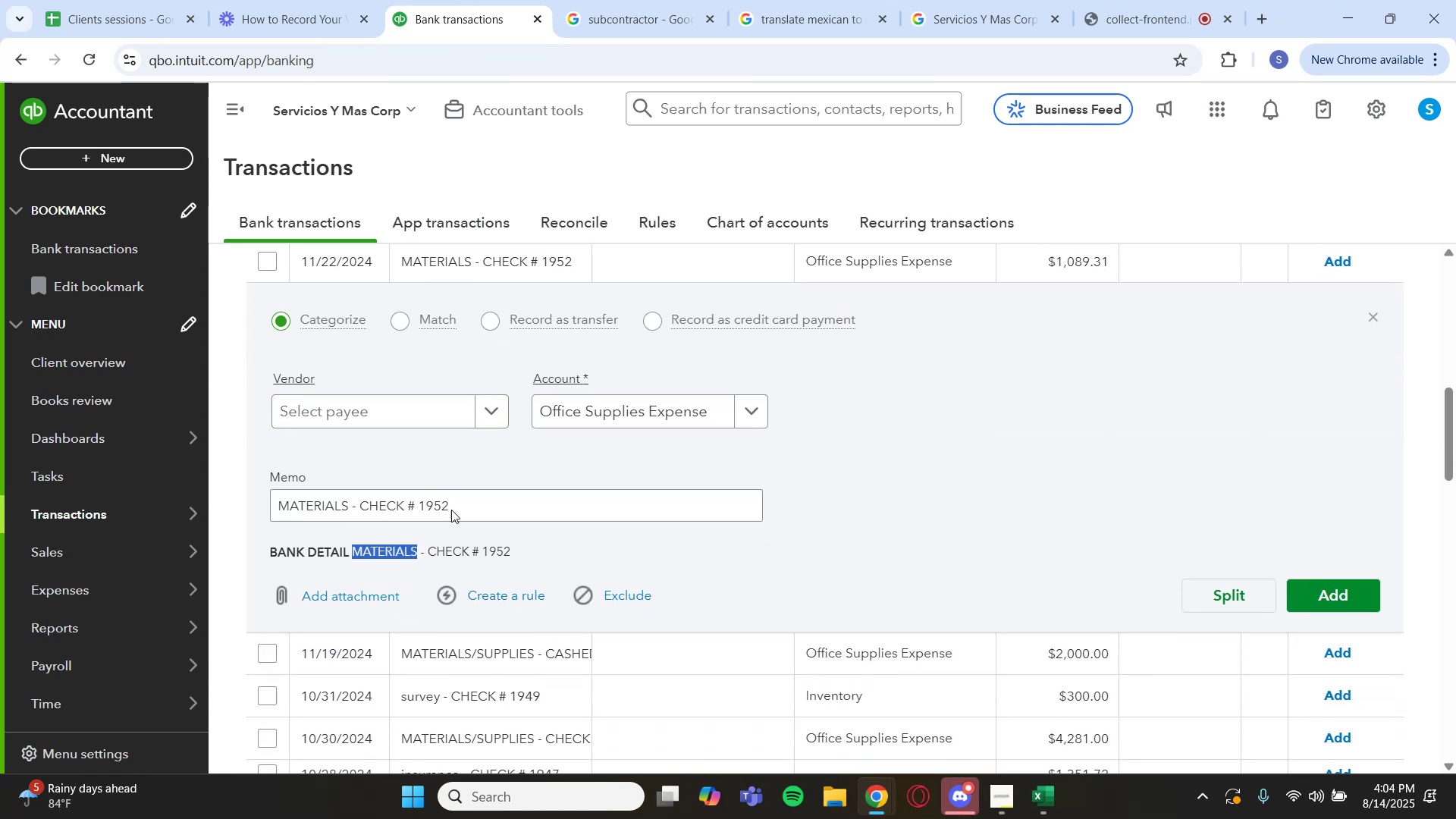 
scroll: coordinate [706, 355], scroll_direction: up, amount: 6.0
 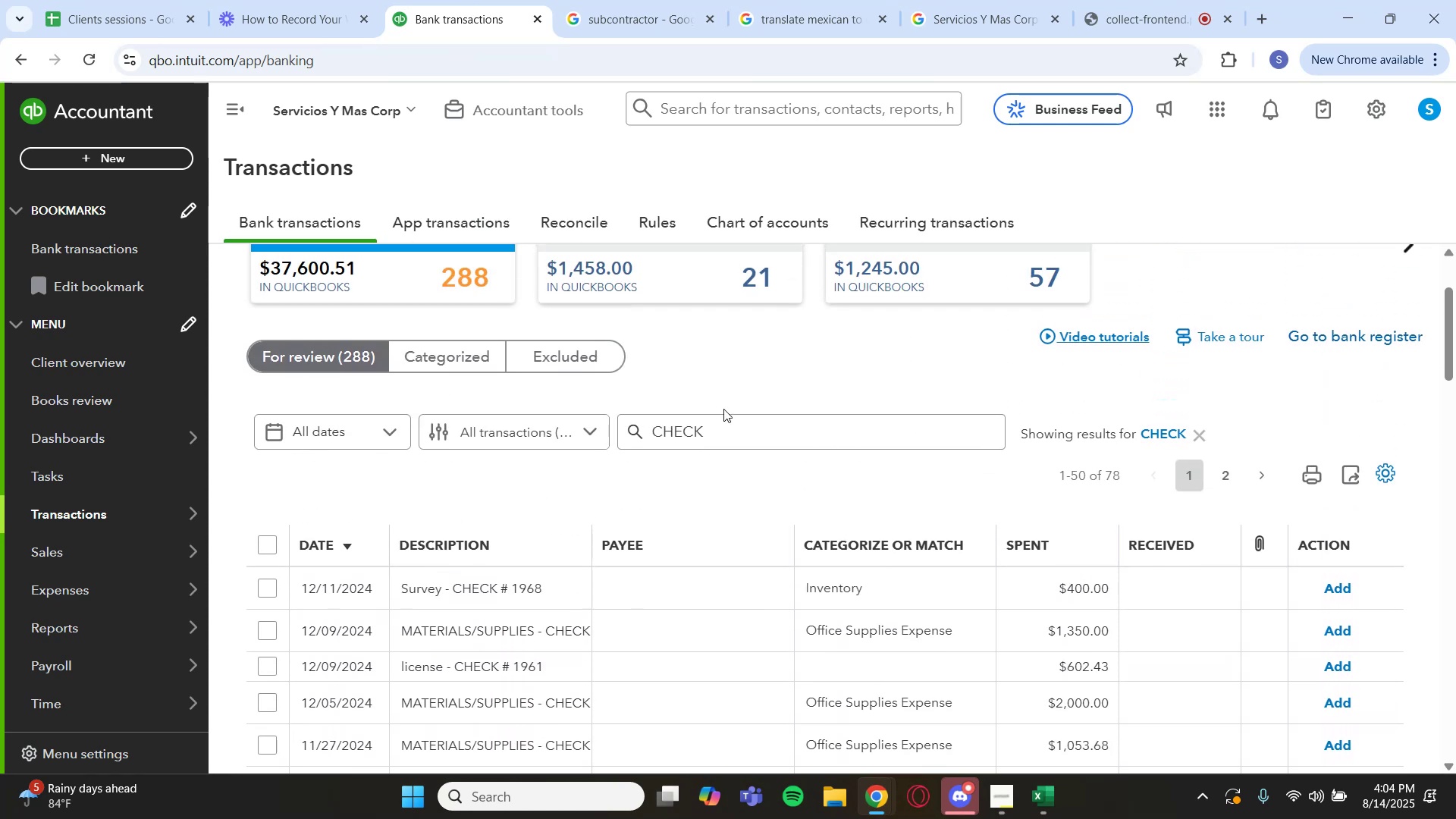 
left_click_drag(start_coordinate=[716, 421], to_coordinate=[642, 430])
 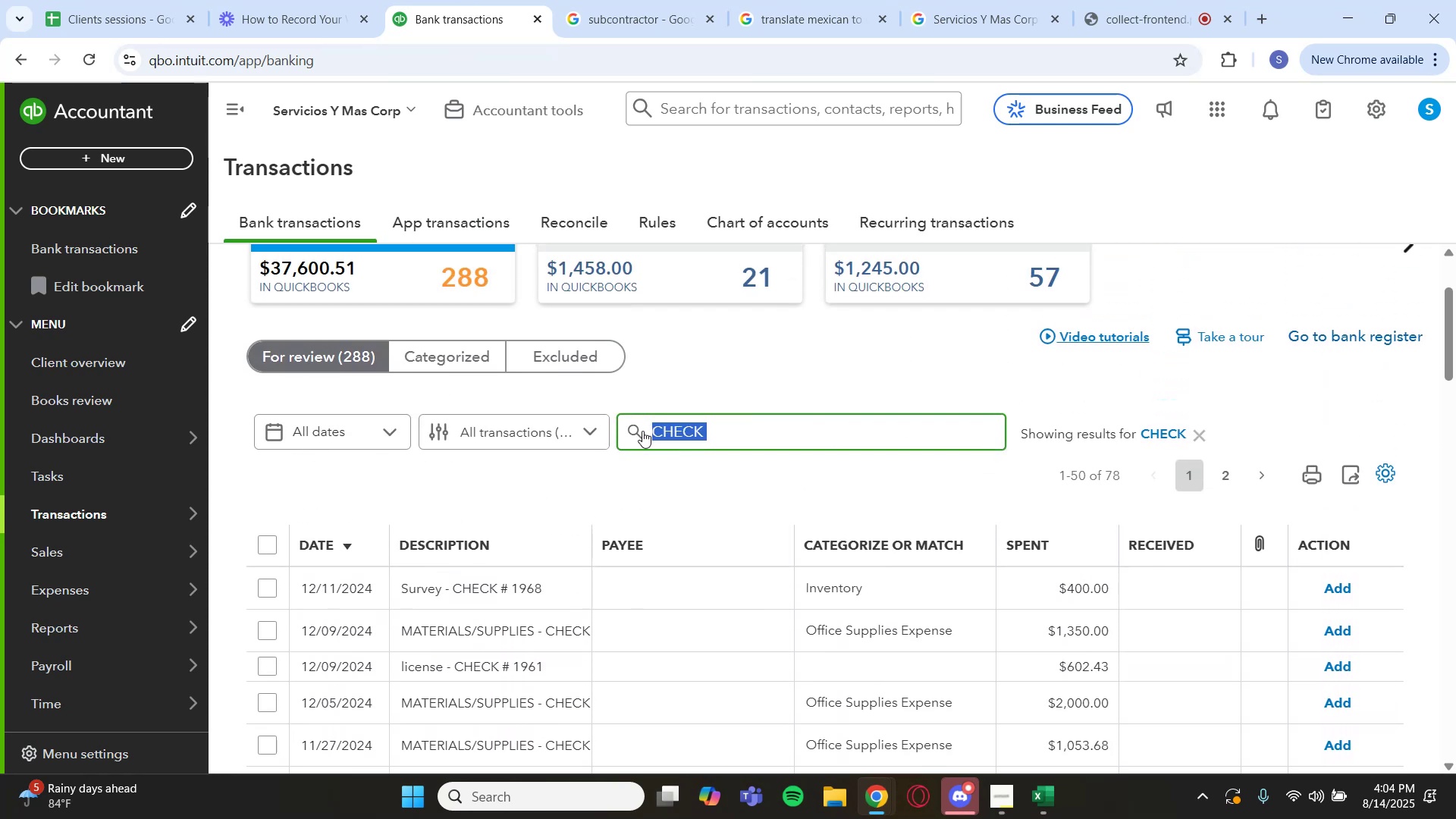 
key(Control+V)
 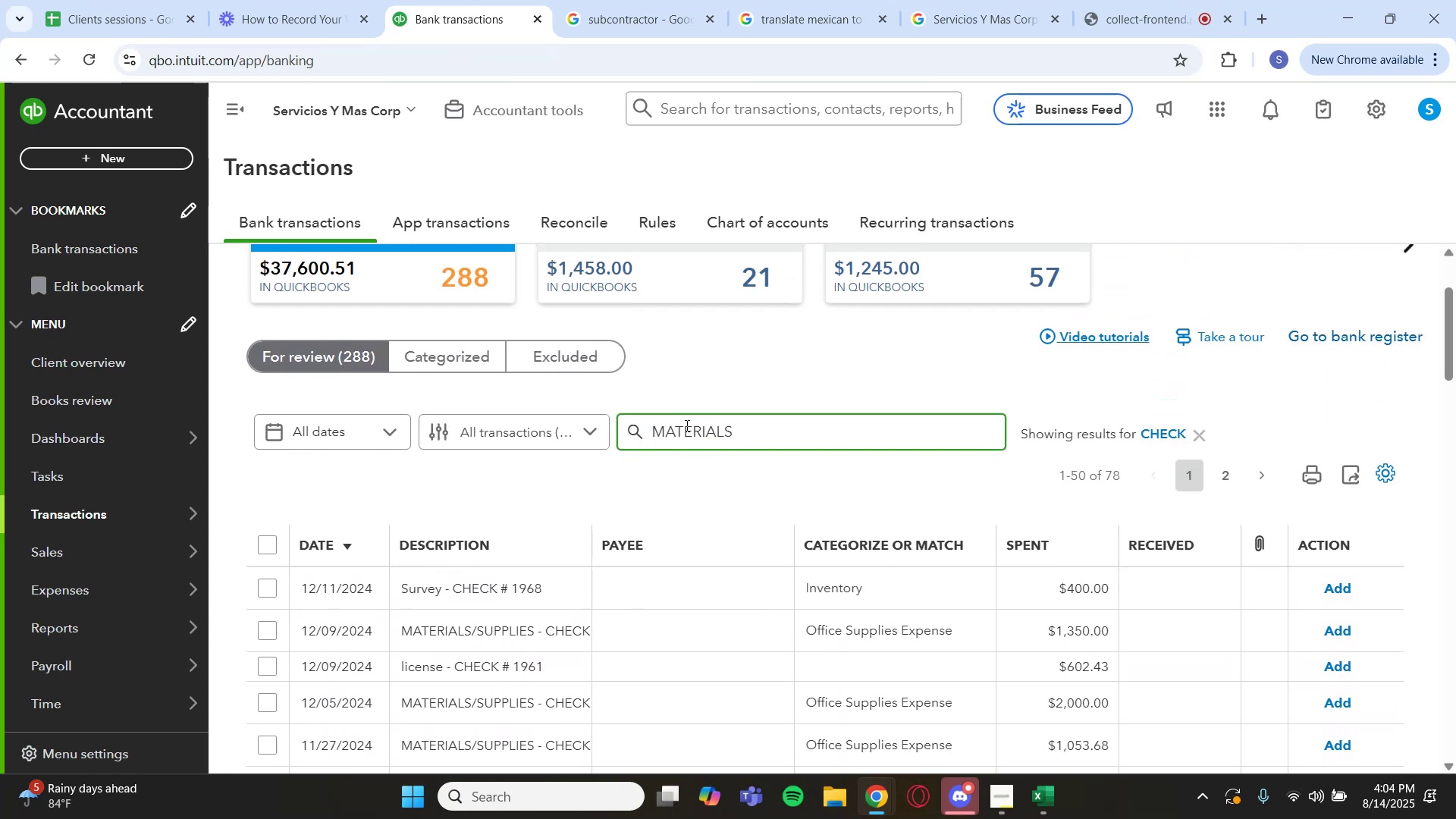 
key(Enter)
 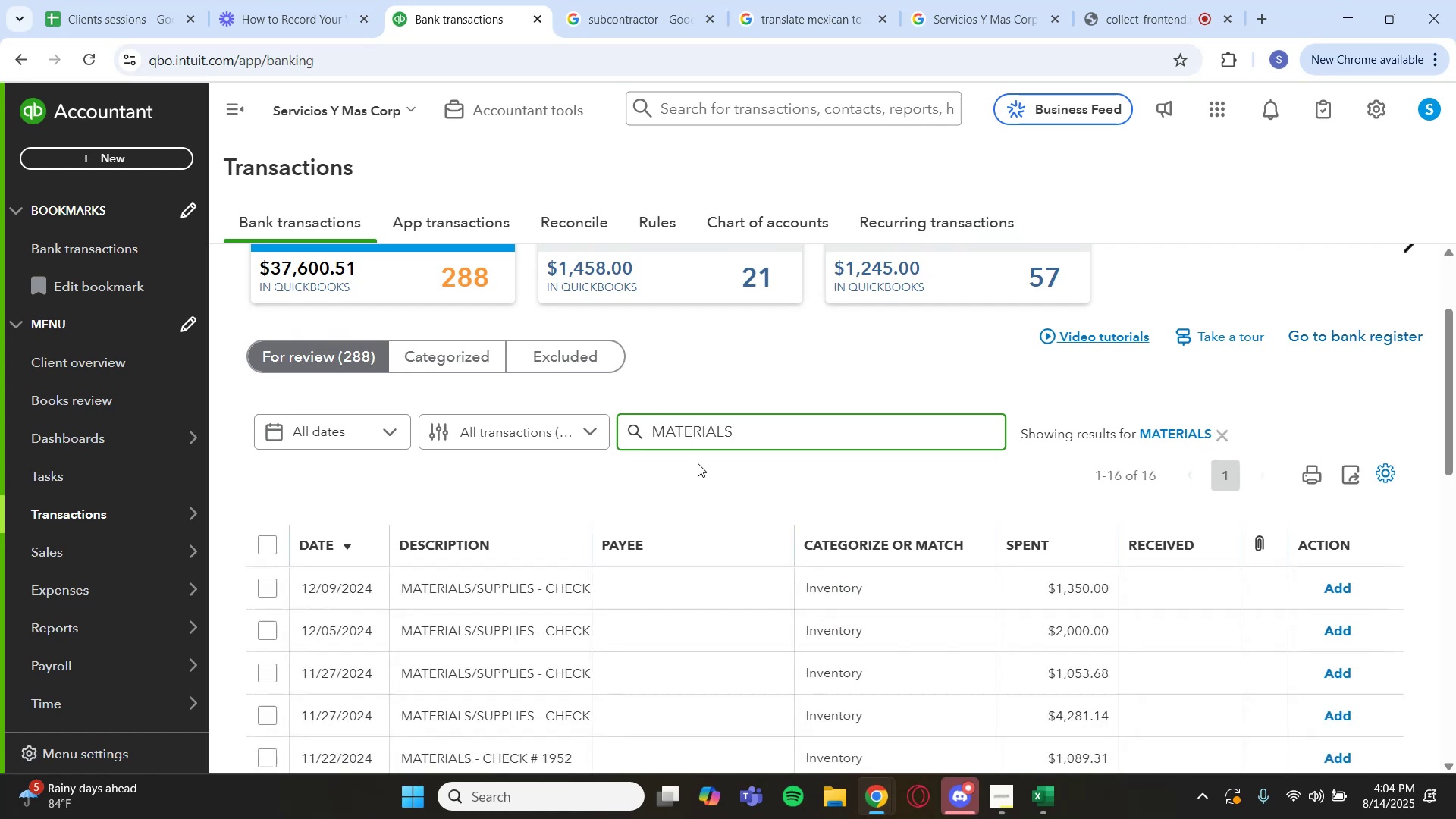 
scroll: coordinate [698, 463], scroll_direction: down, amount: 3.0
 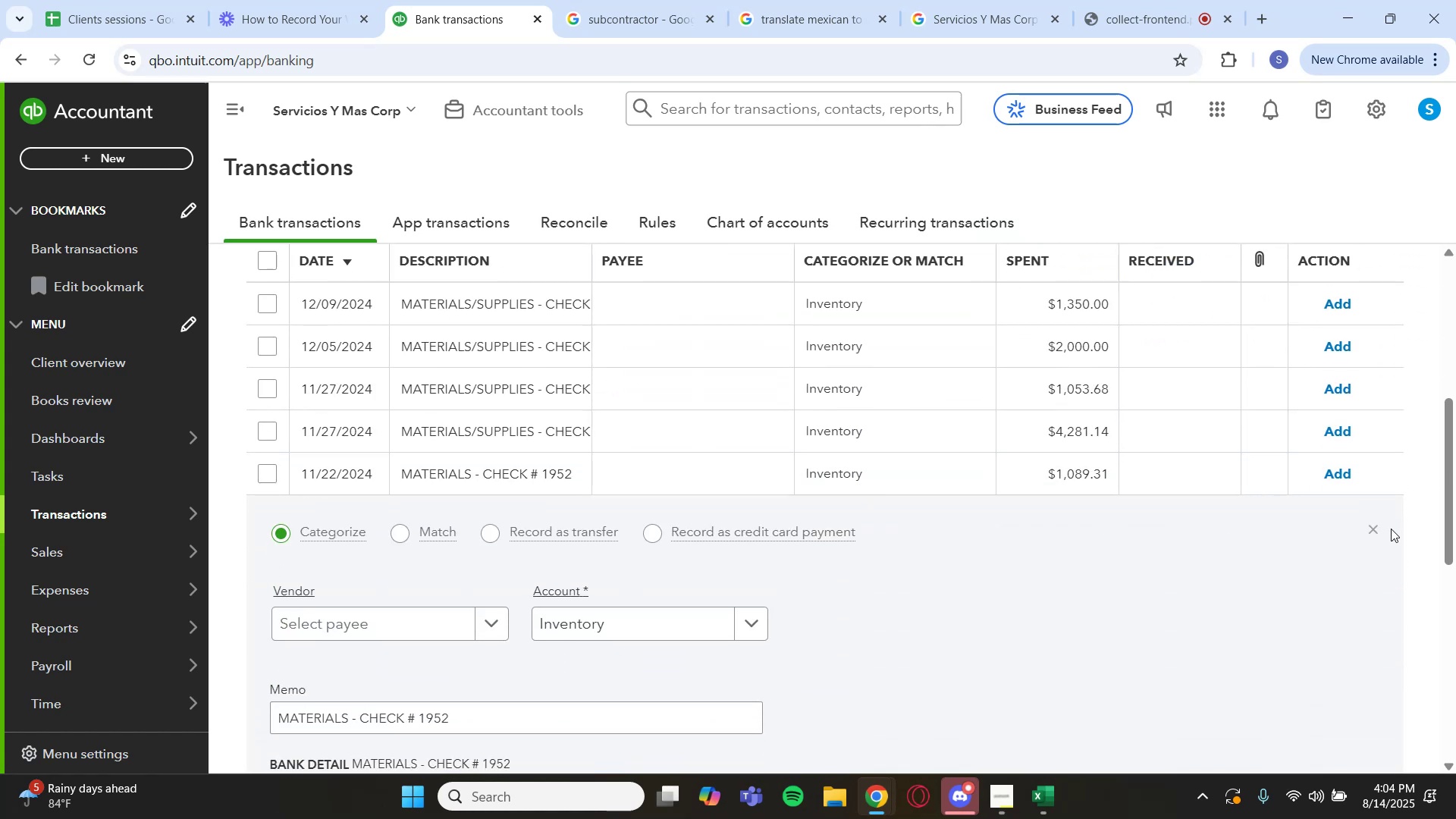 
left_click([1370, 528])
 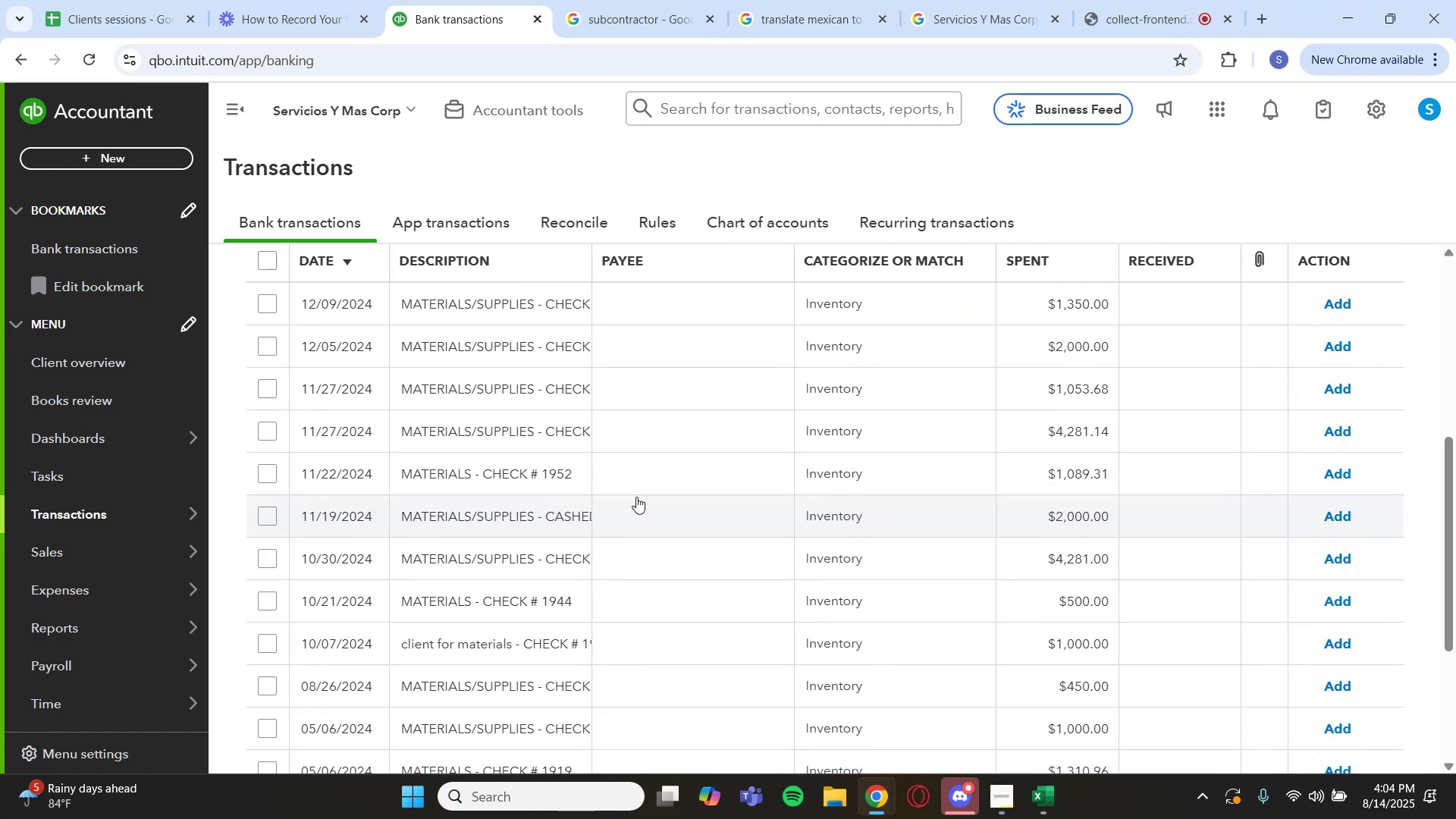 
scroll: coordinate [472, 468], scroll_direction: down, amount: 4.0
 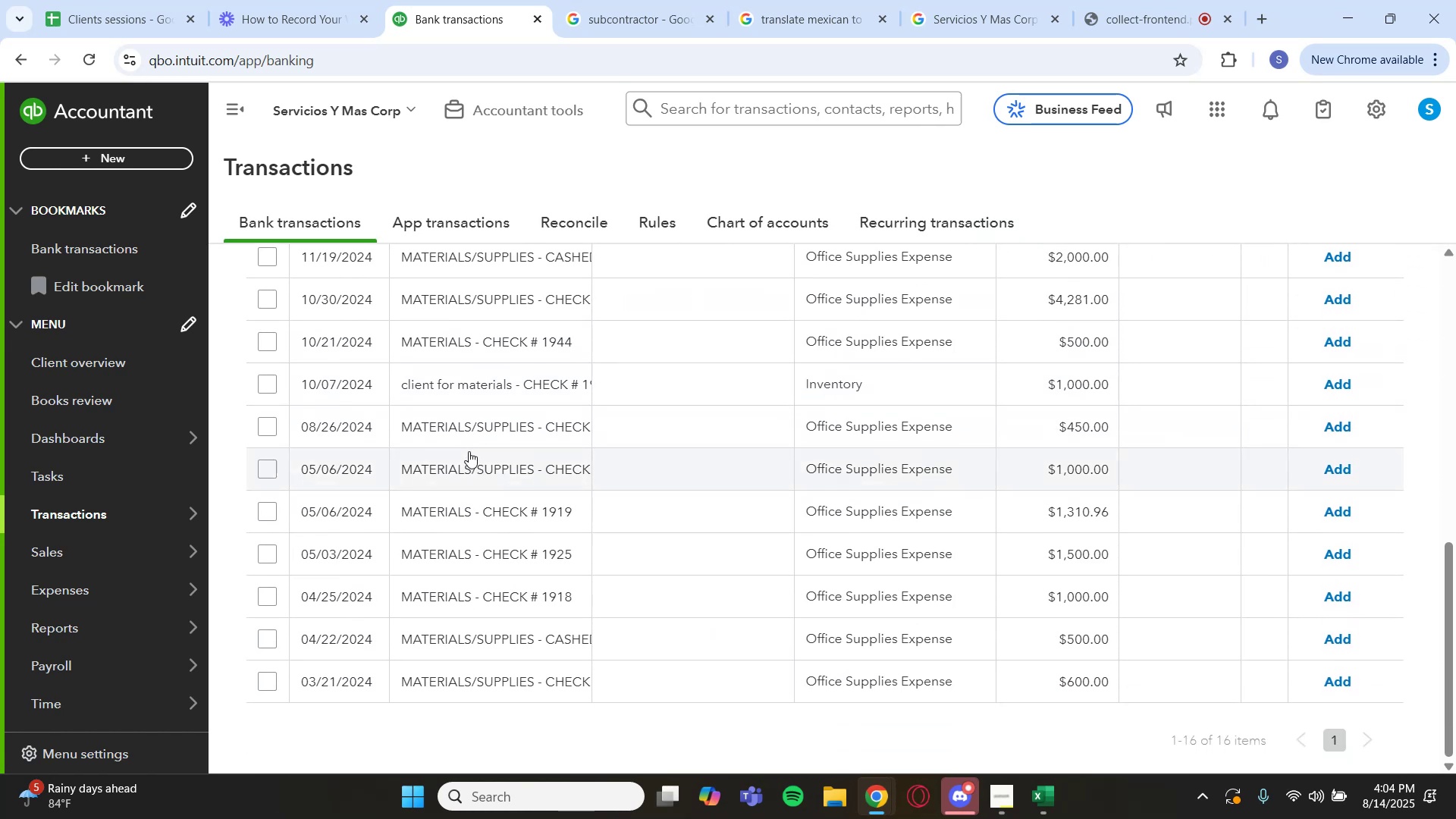 
scroll: coordinate [372, 431], scroll_direction: up, amount: 4.0
 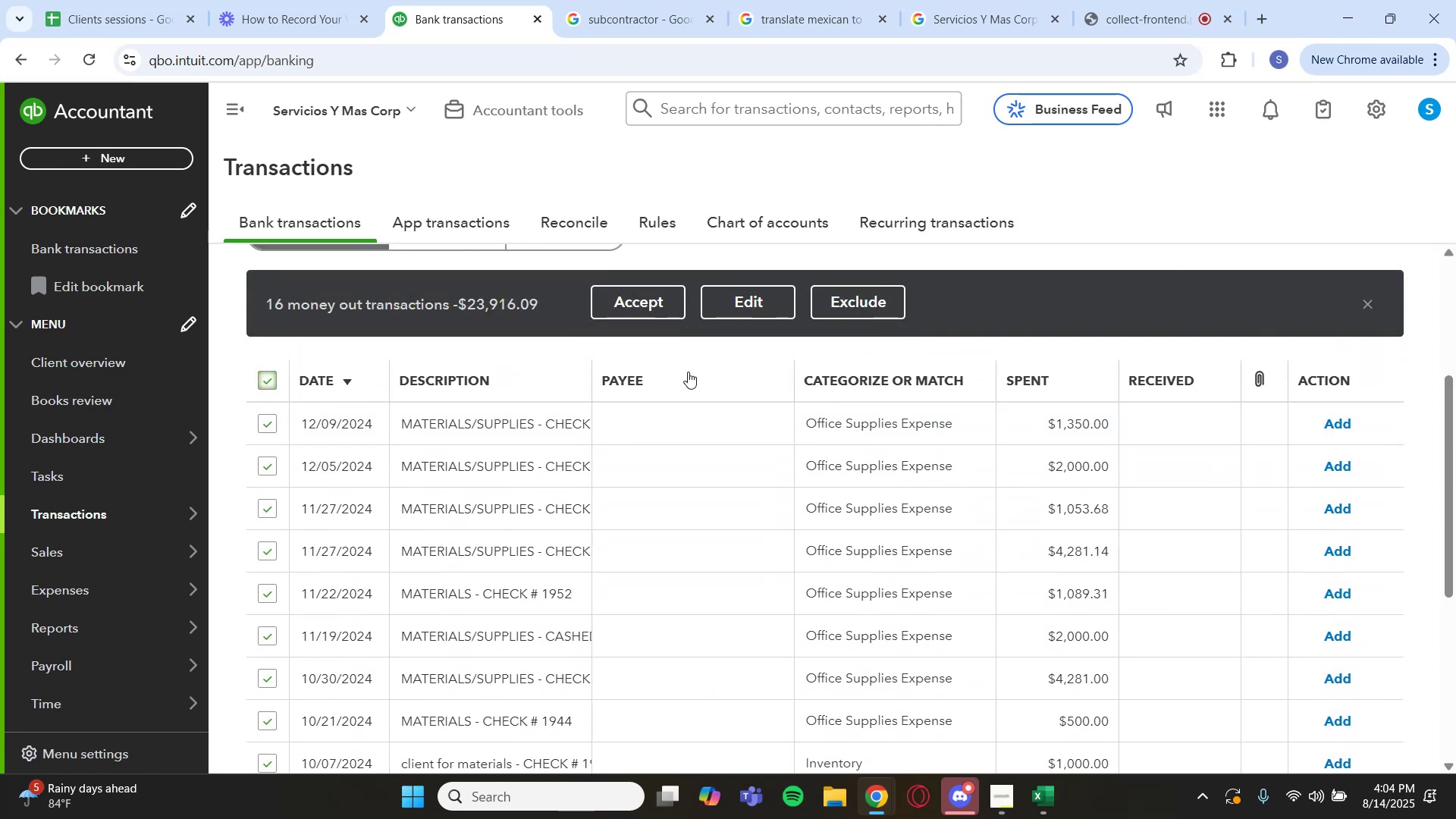 
left_click([753, 301])
 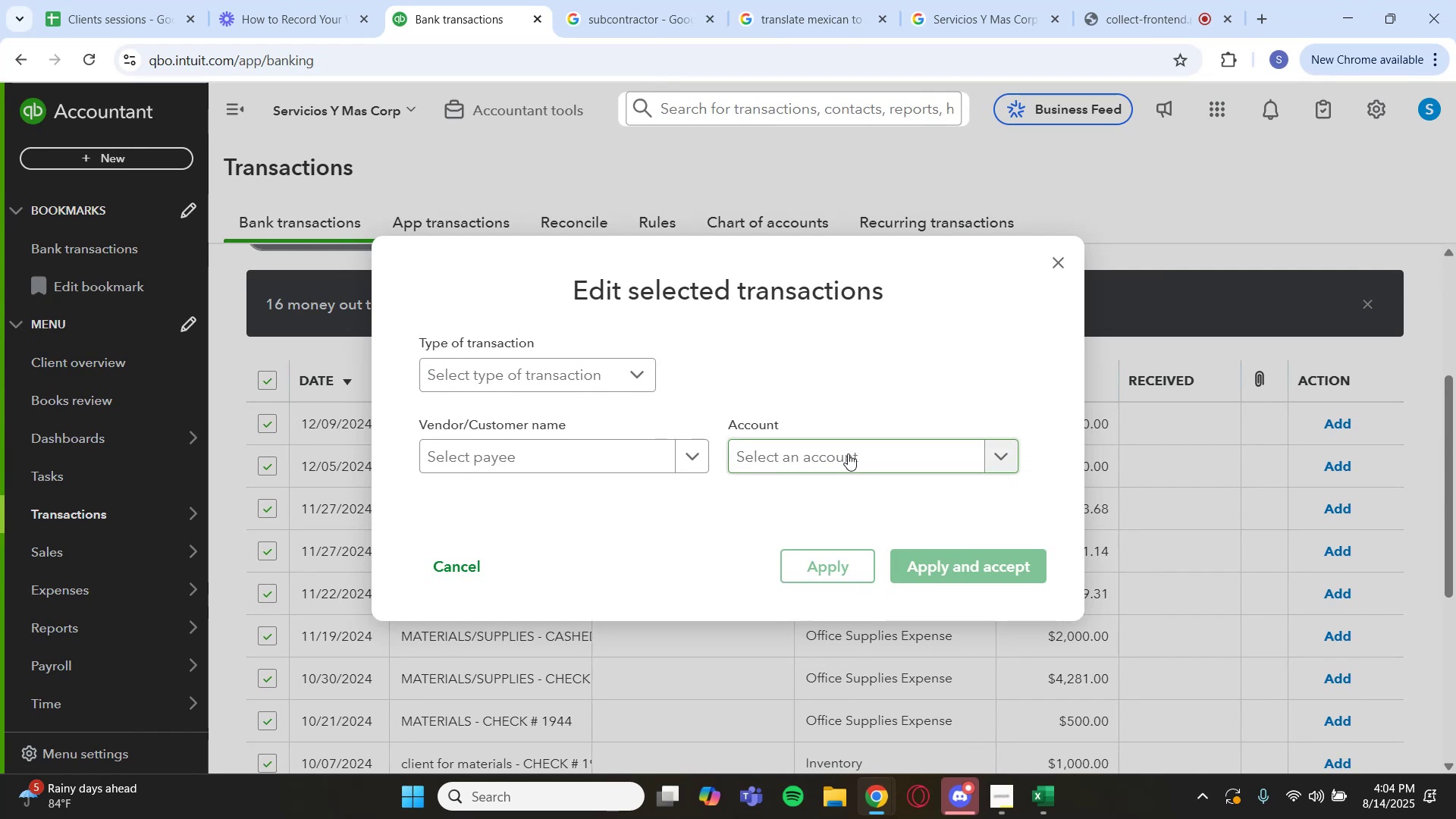 
left_click([848, 453])
 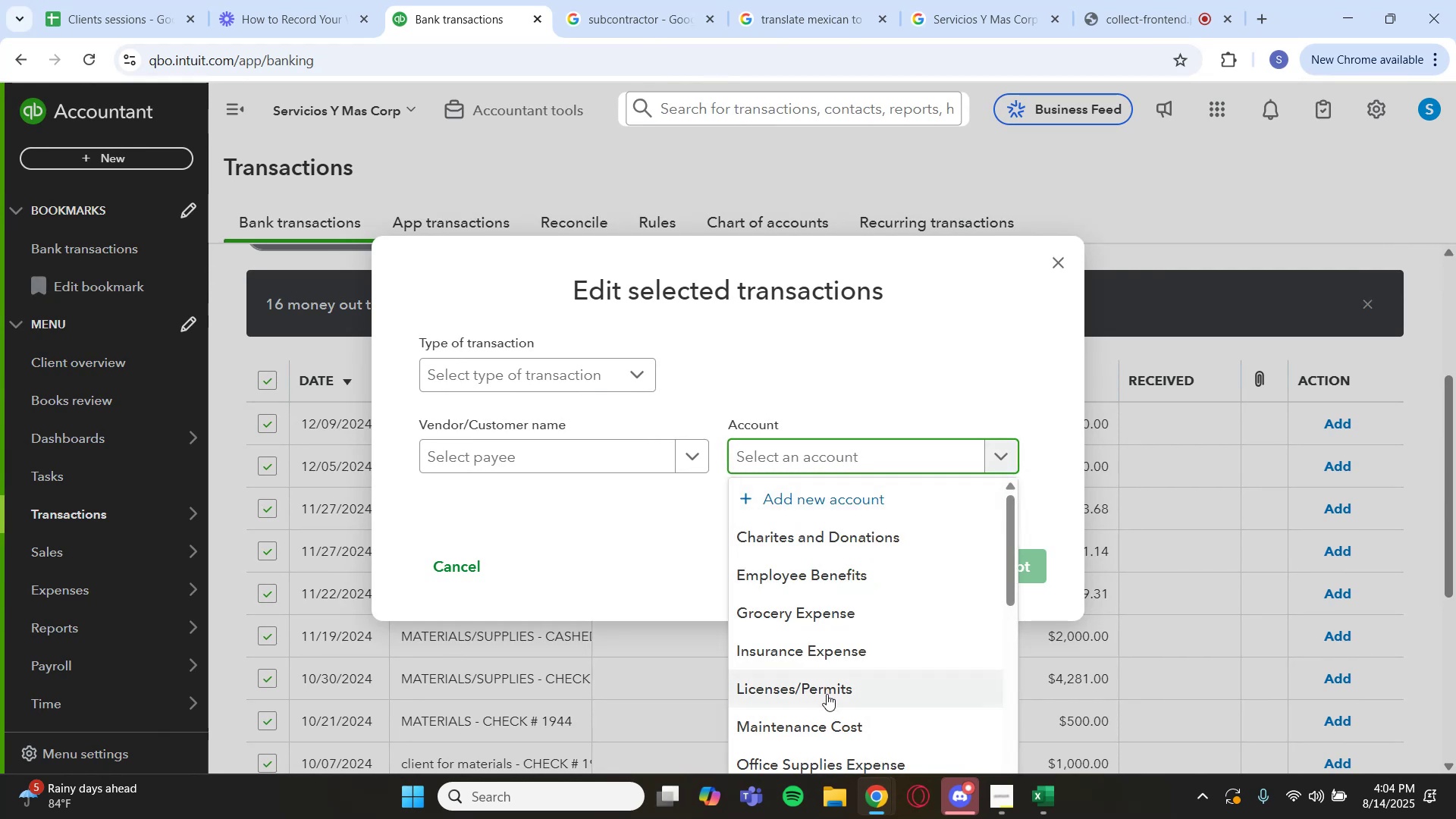 
left_click([833, 755])
 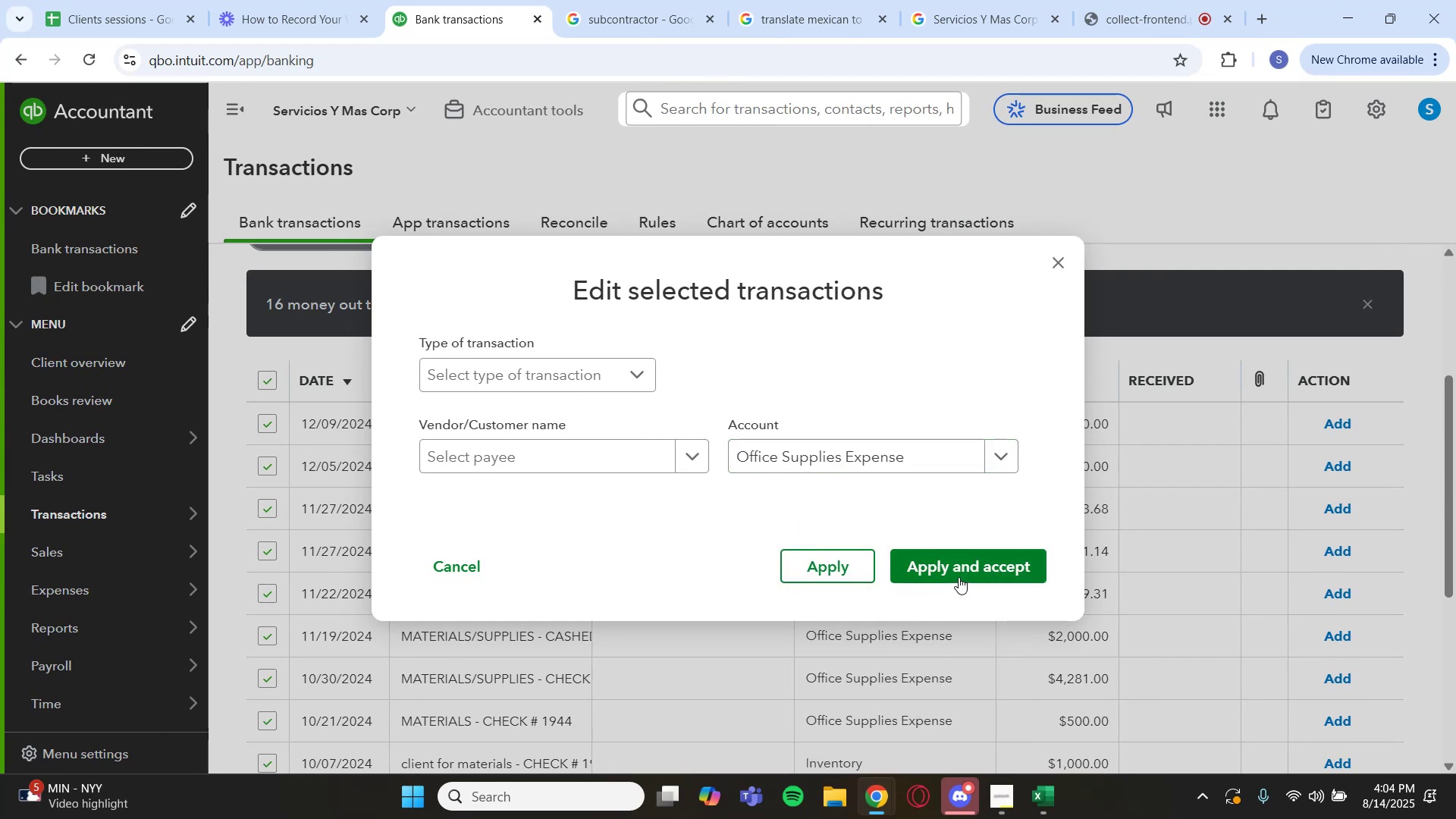 
left_click([959, 572])
 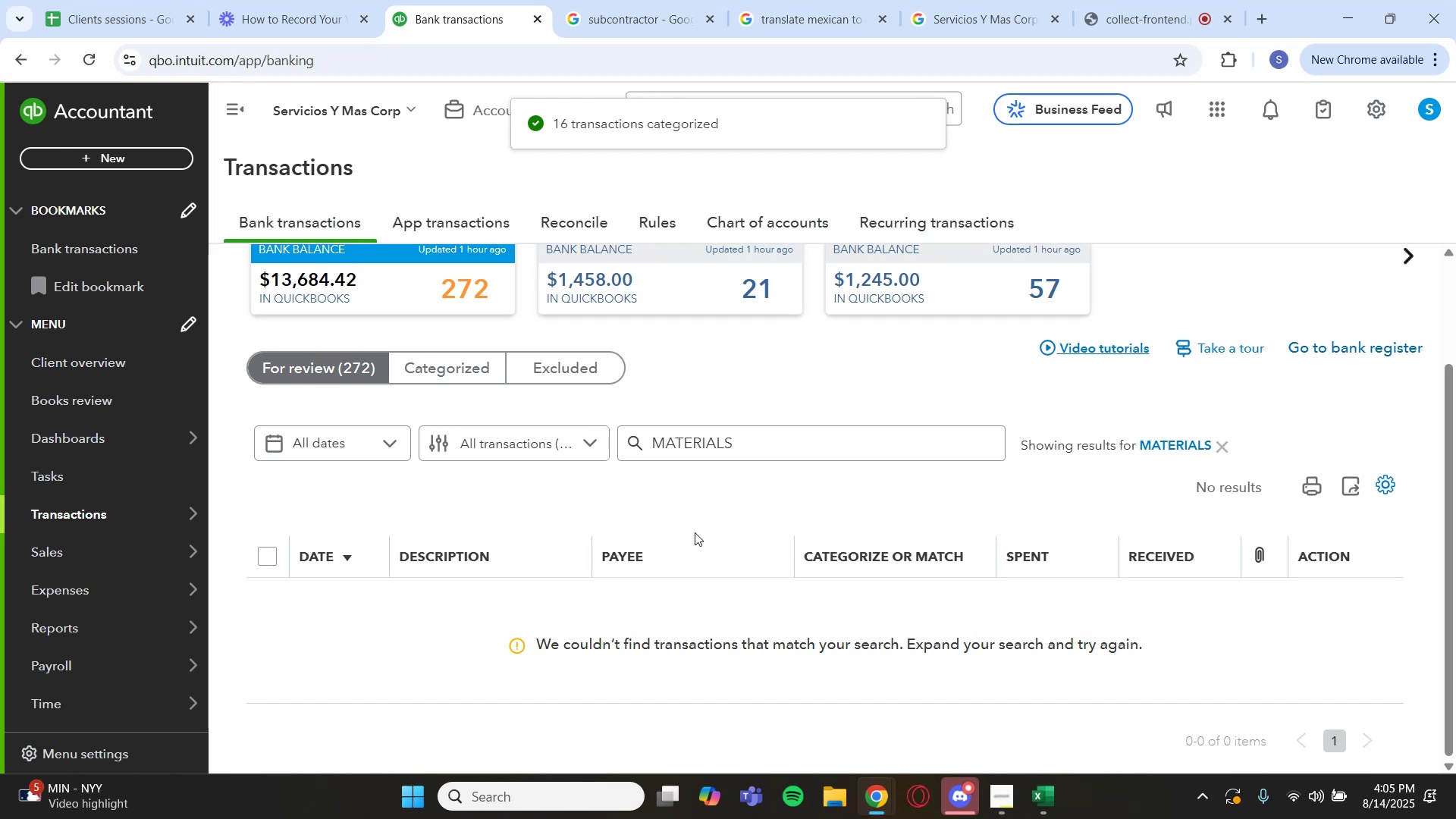 
wait(7.76)
 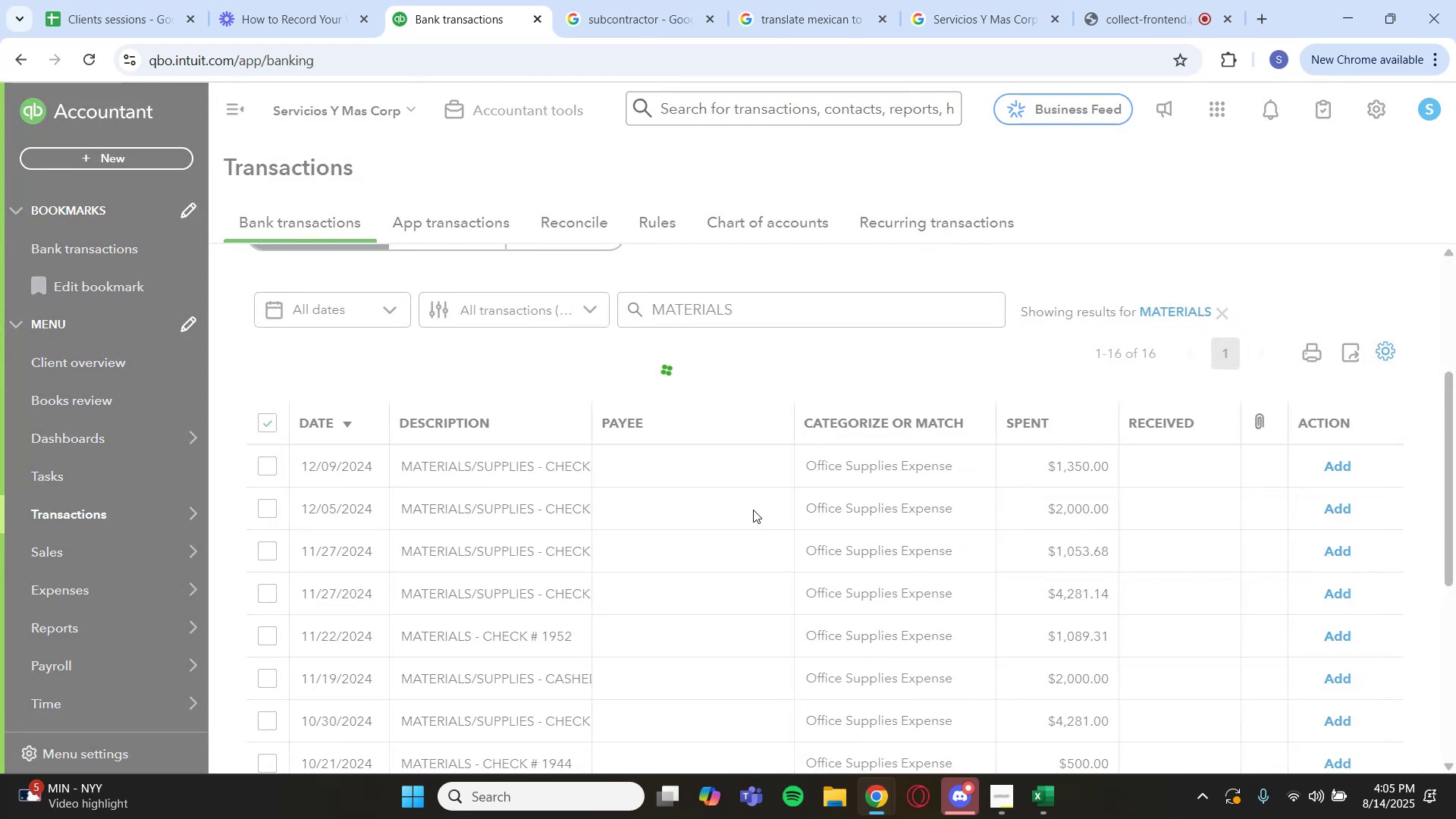 
left_click([1188, 446])
 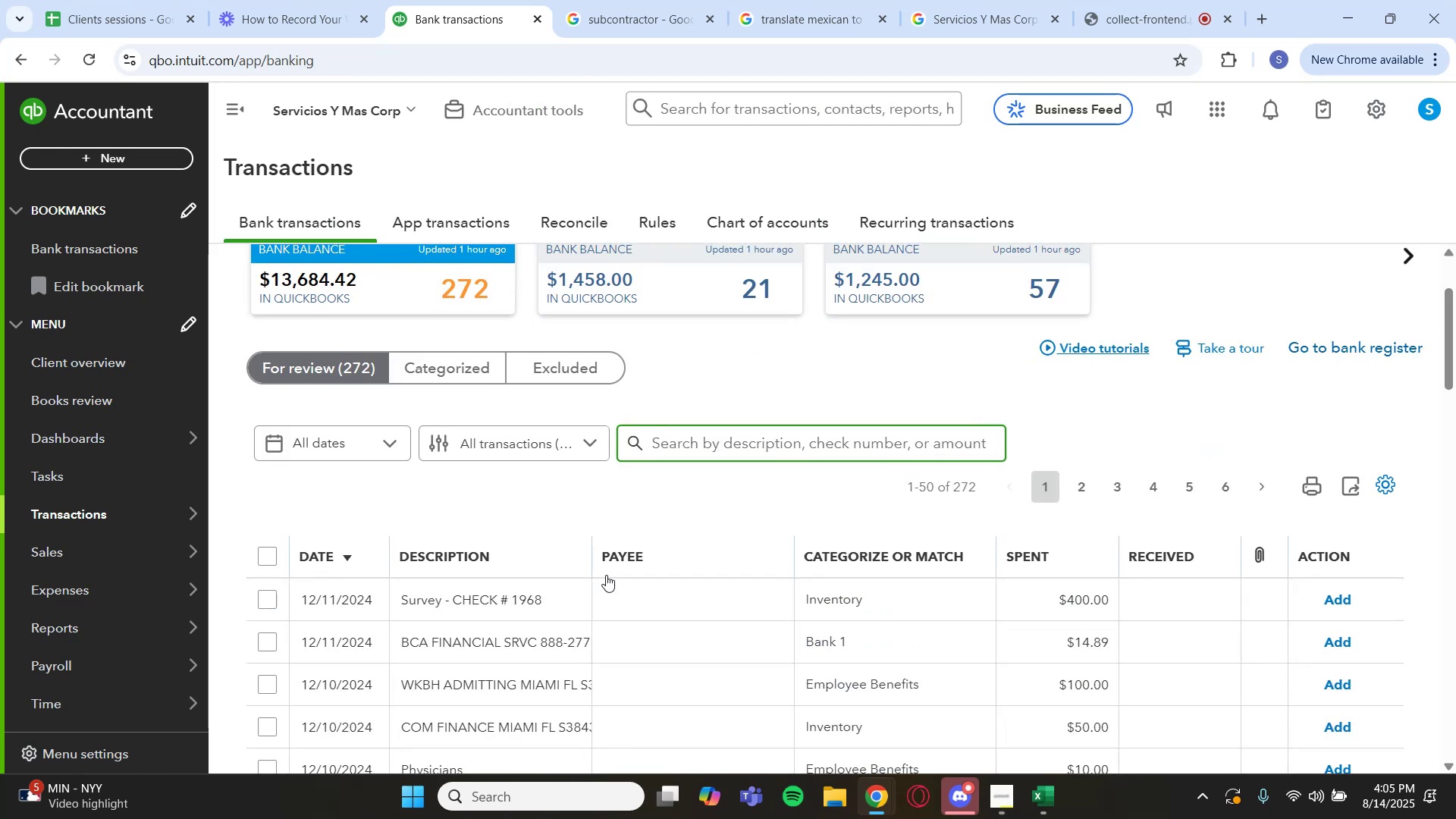 
wait(6.62)
 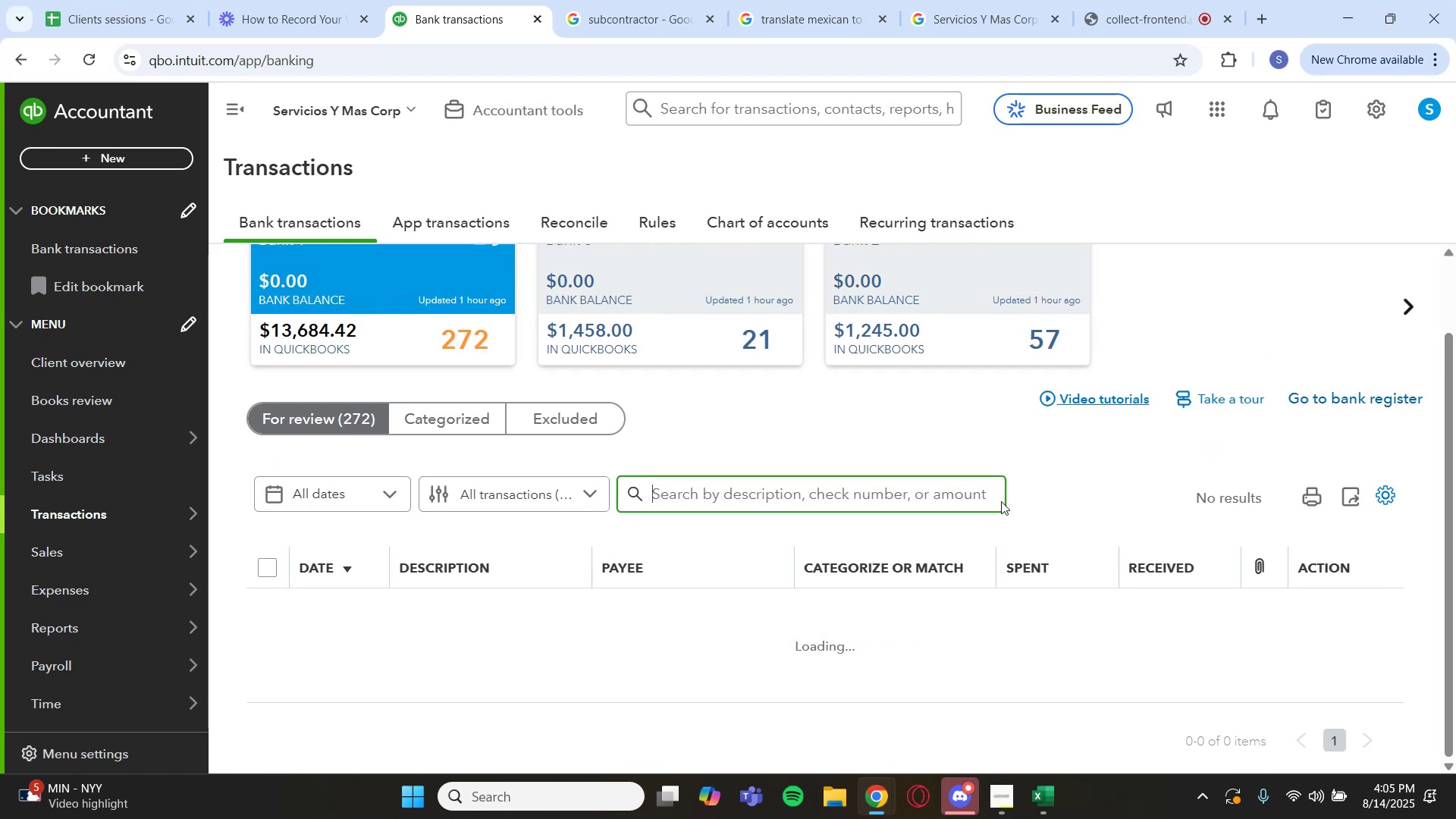 
scroll: coordinate [594, 570], scroll_direction: down, amount: 2.0
 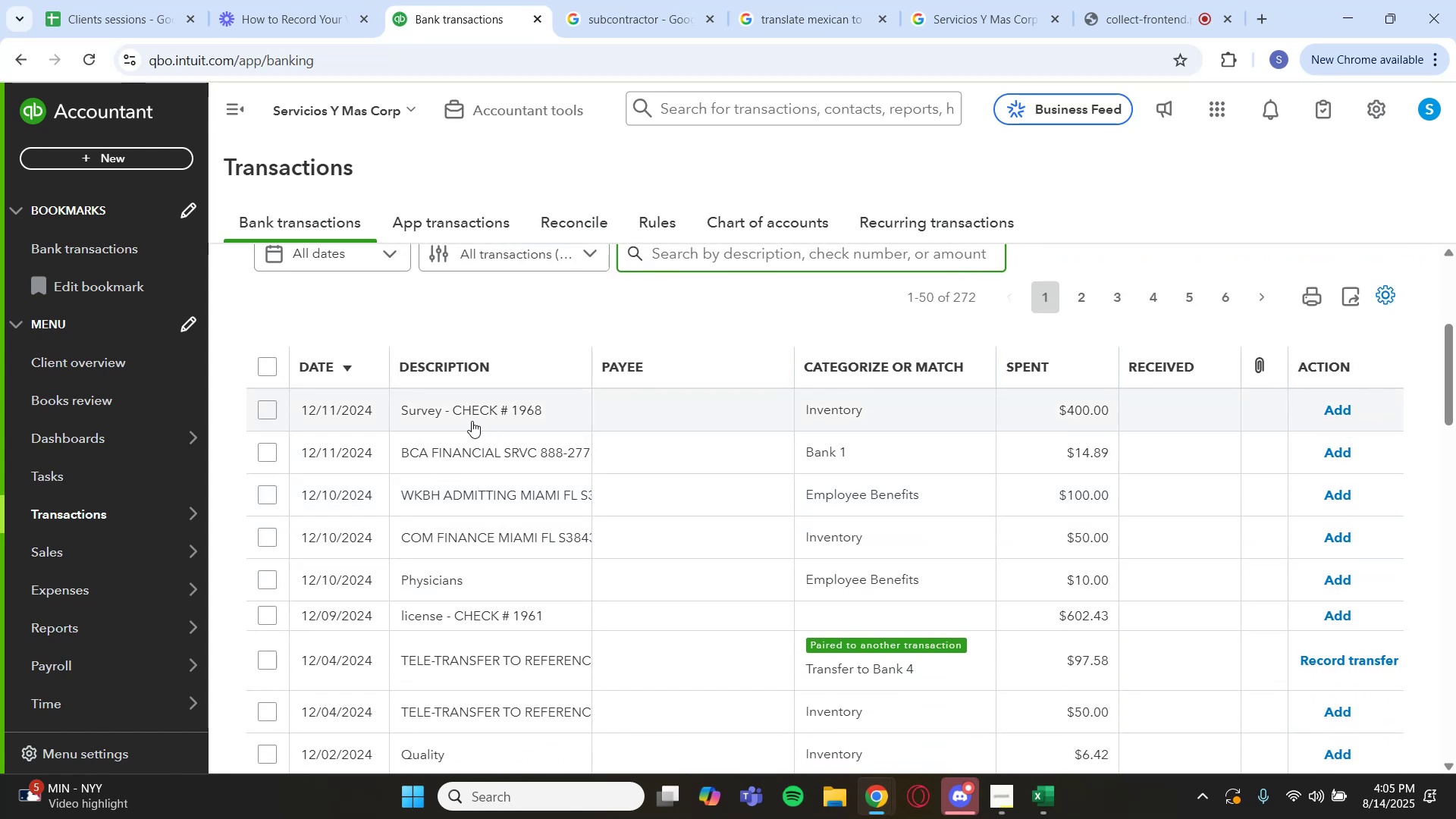 
wait(5.91)
 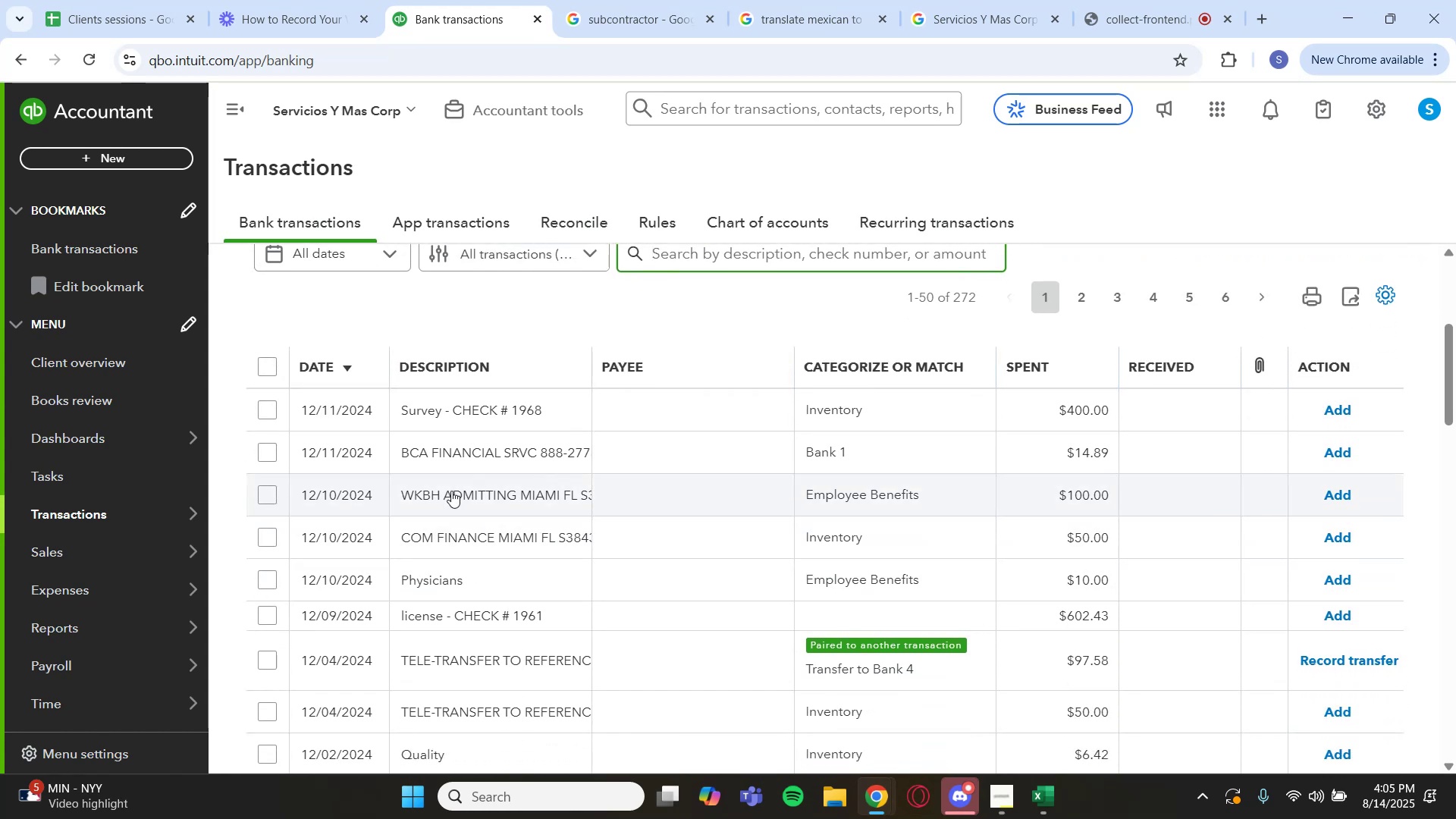 
left_click([471, 416])
 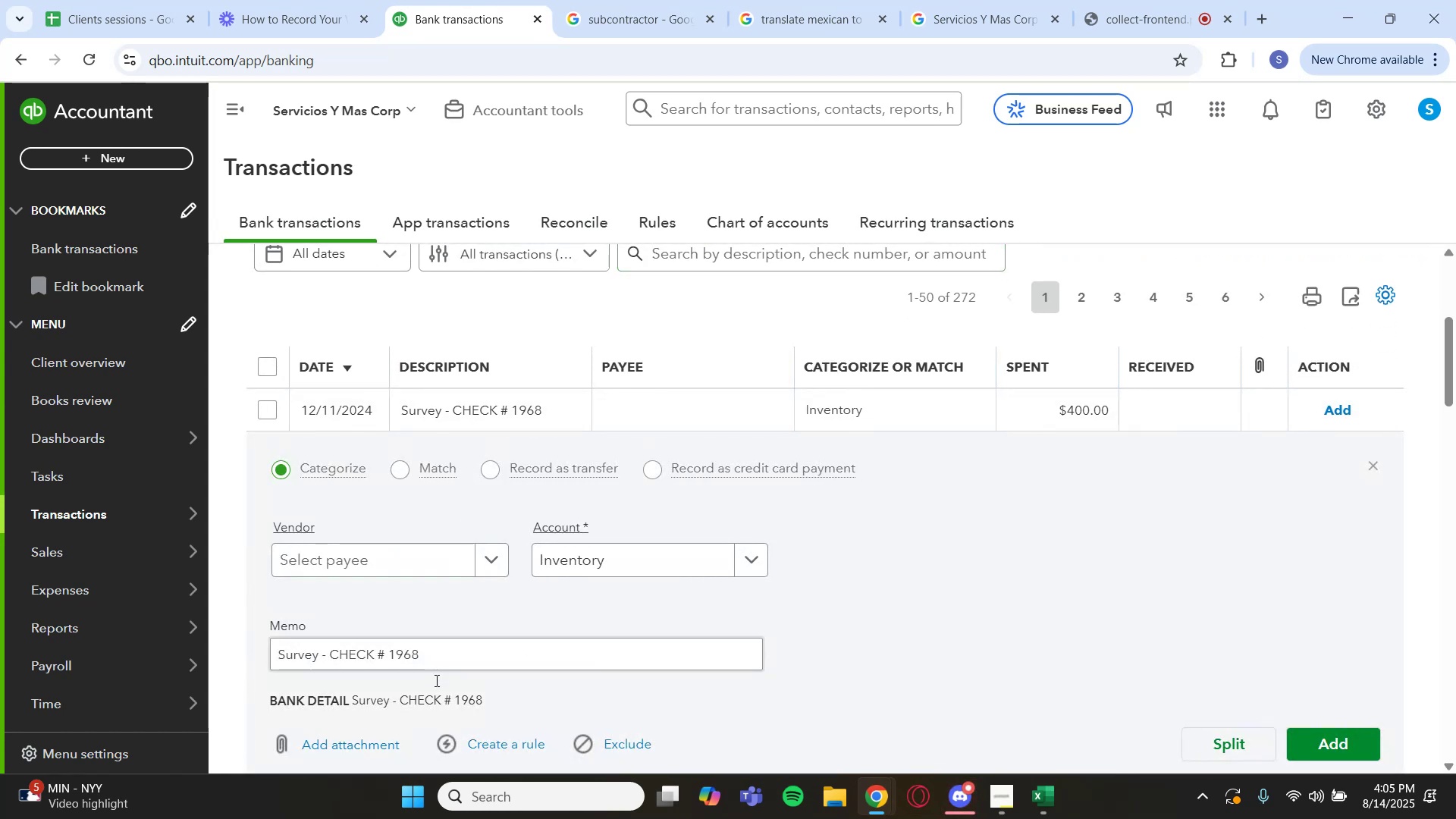 
left_click([643, 0])
 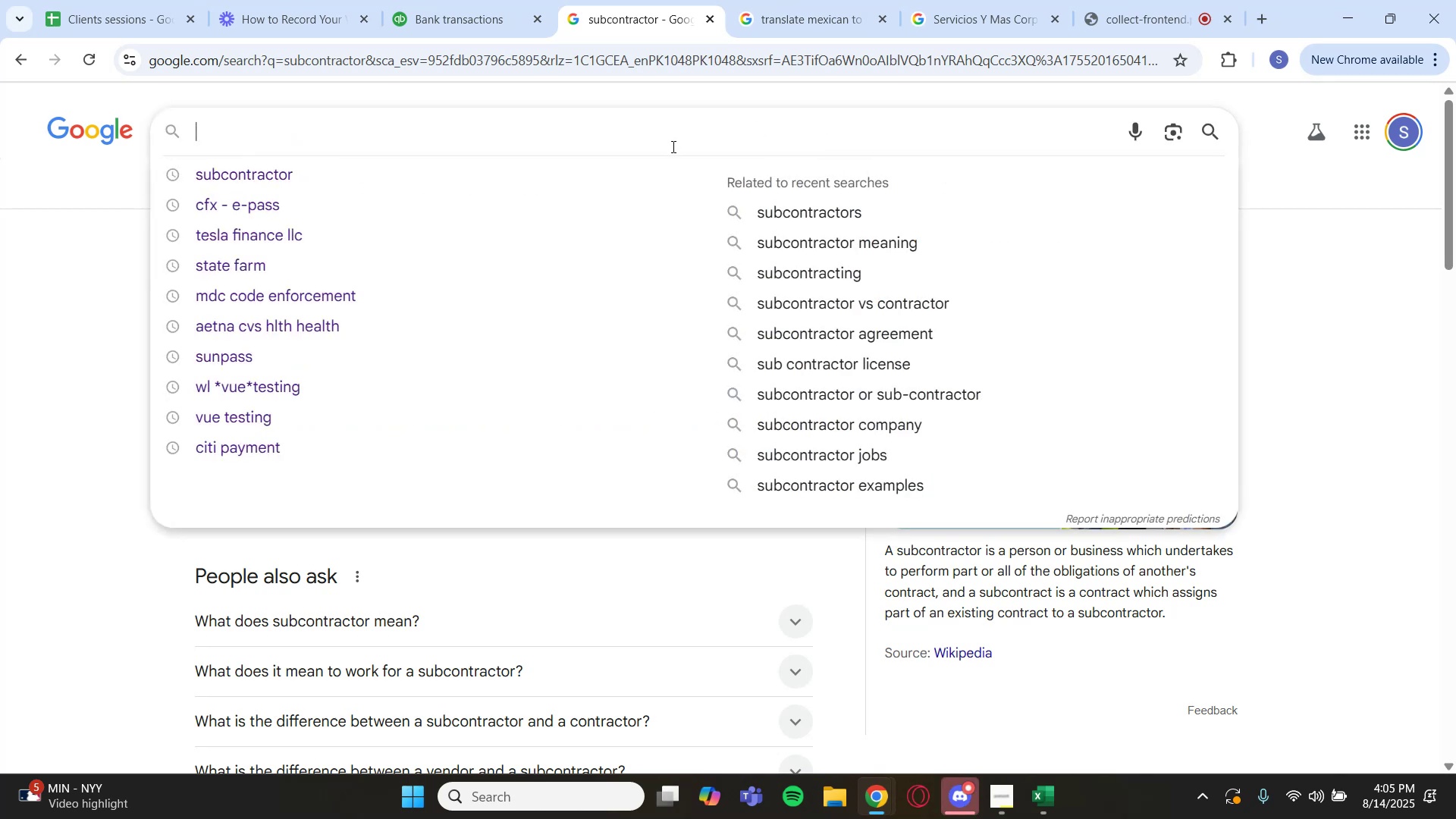 
key(Control+V)
 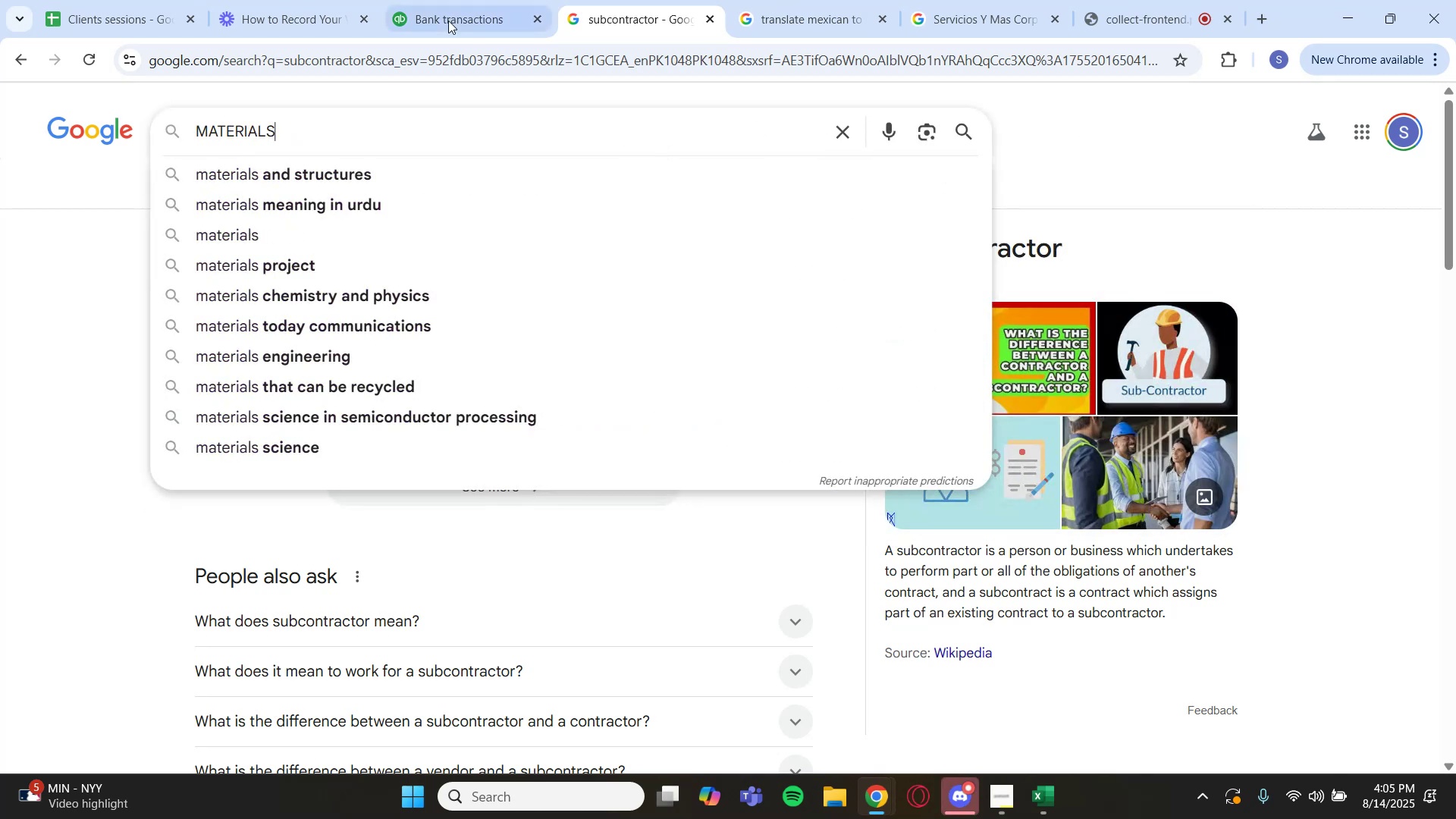 
left_click([441, 13])
 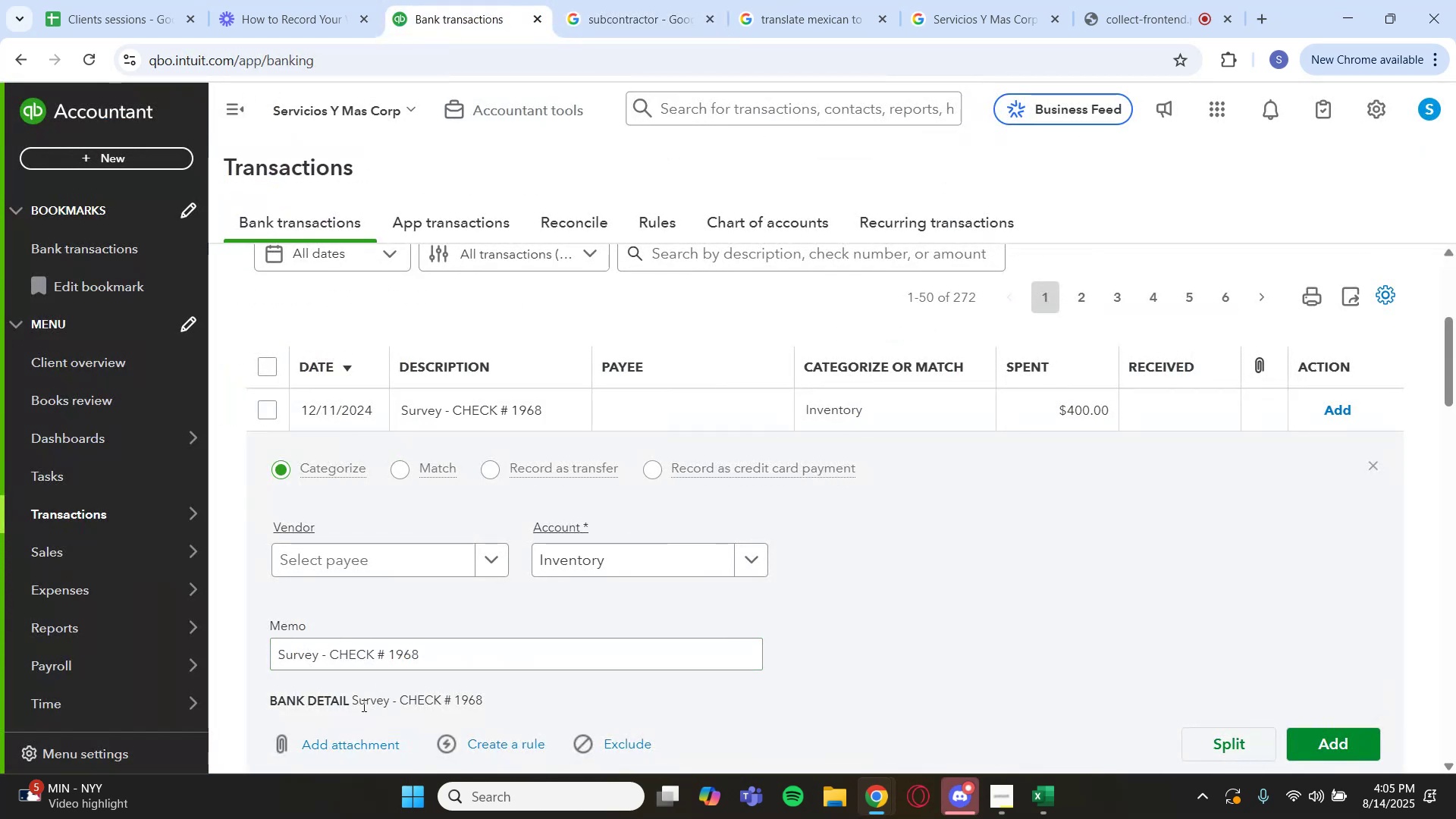 
left_click_drag(start_coordinate=[351, 700], to_coordinate=[441, 703])
 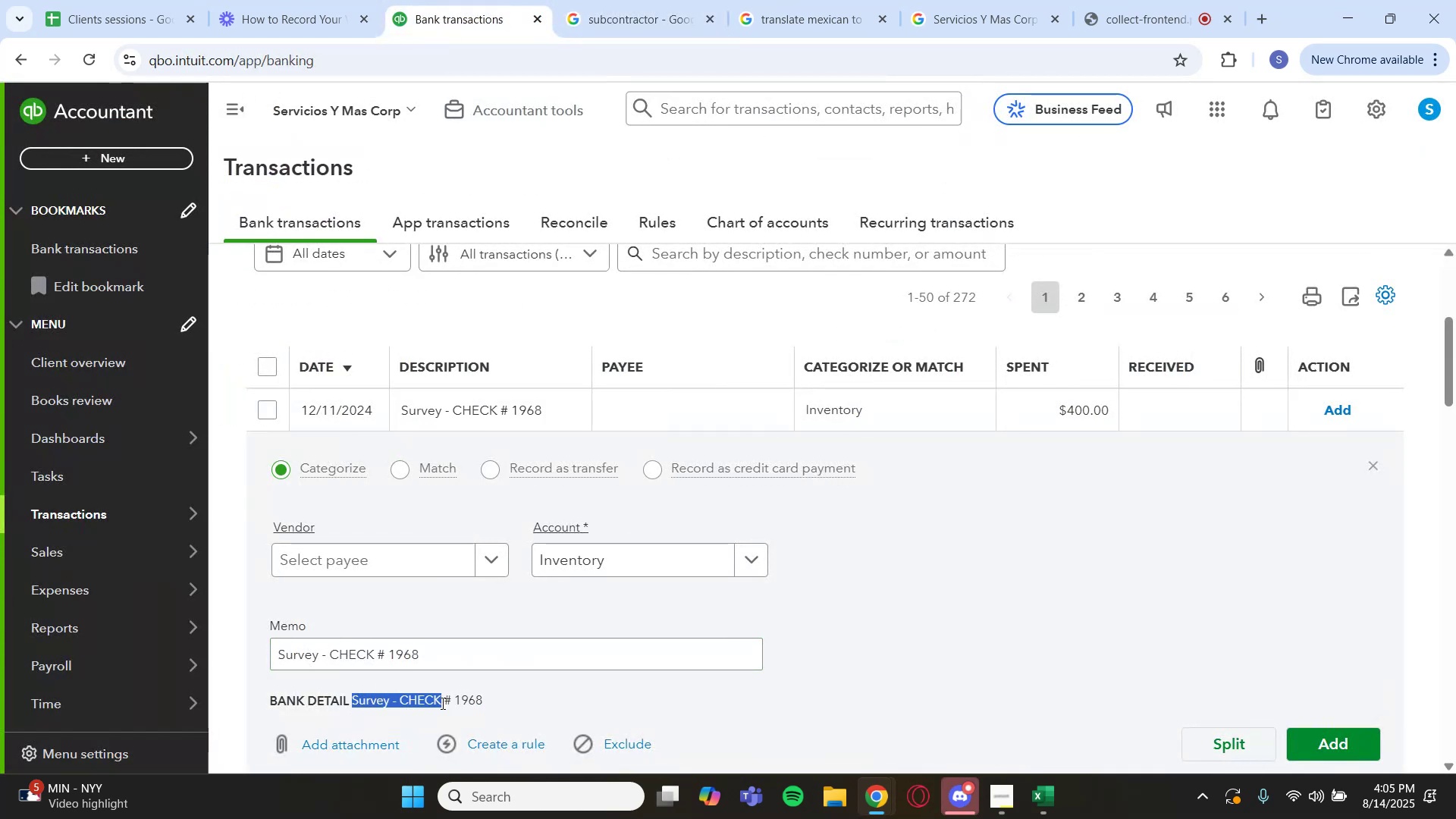 
key(Control+C)
 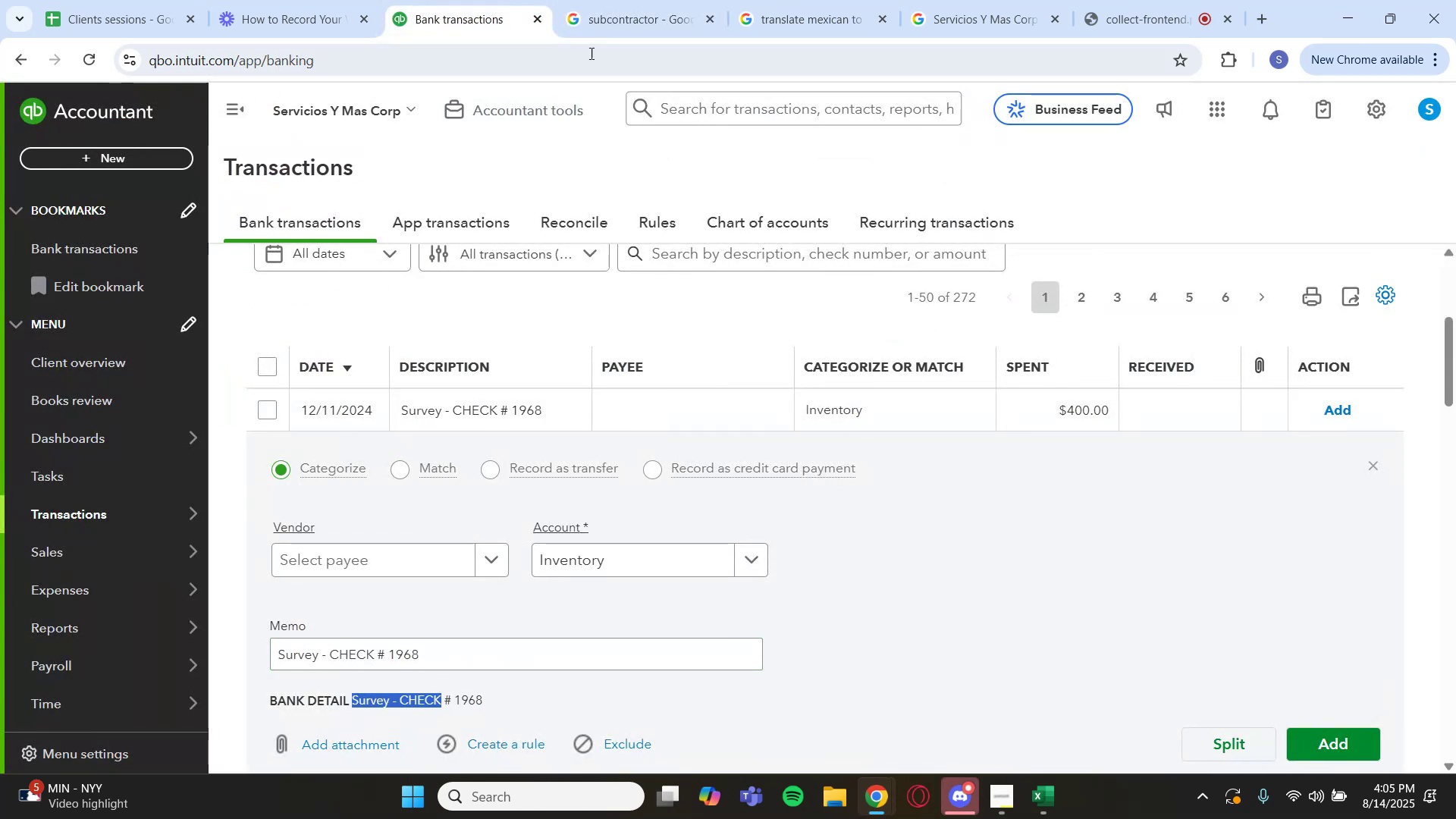 
left_click([623, 17])
 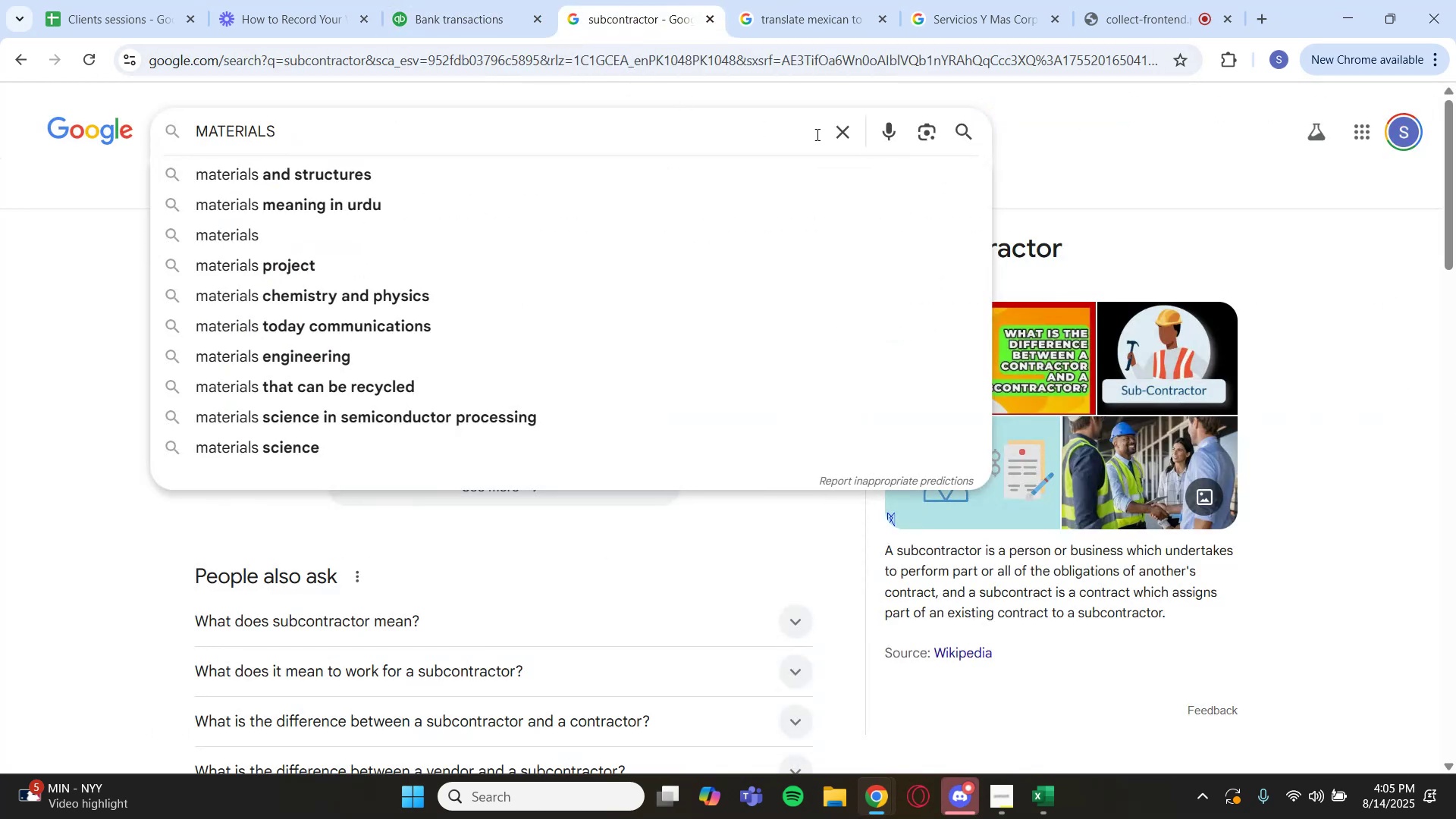 
left_click([840, 132])
 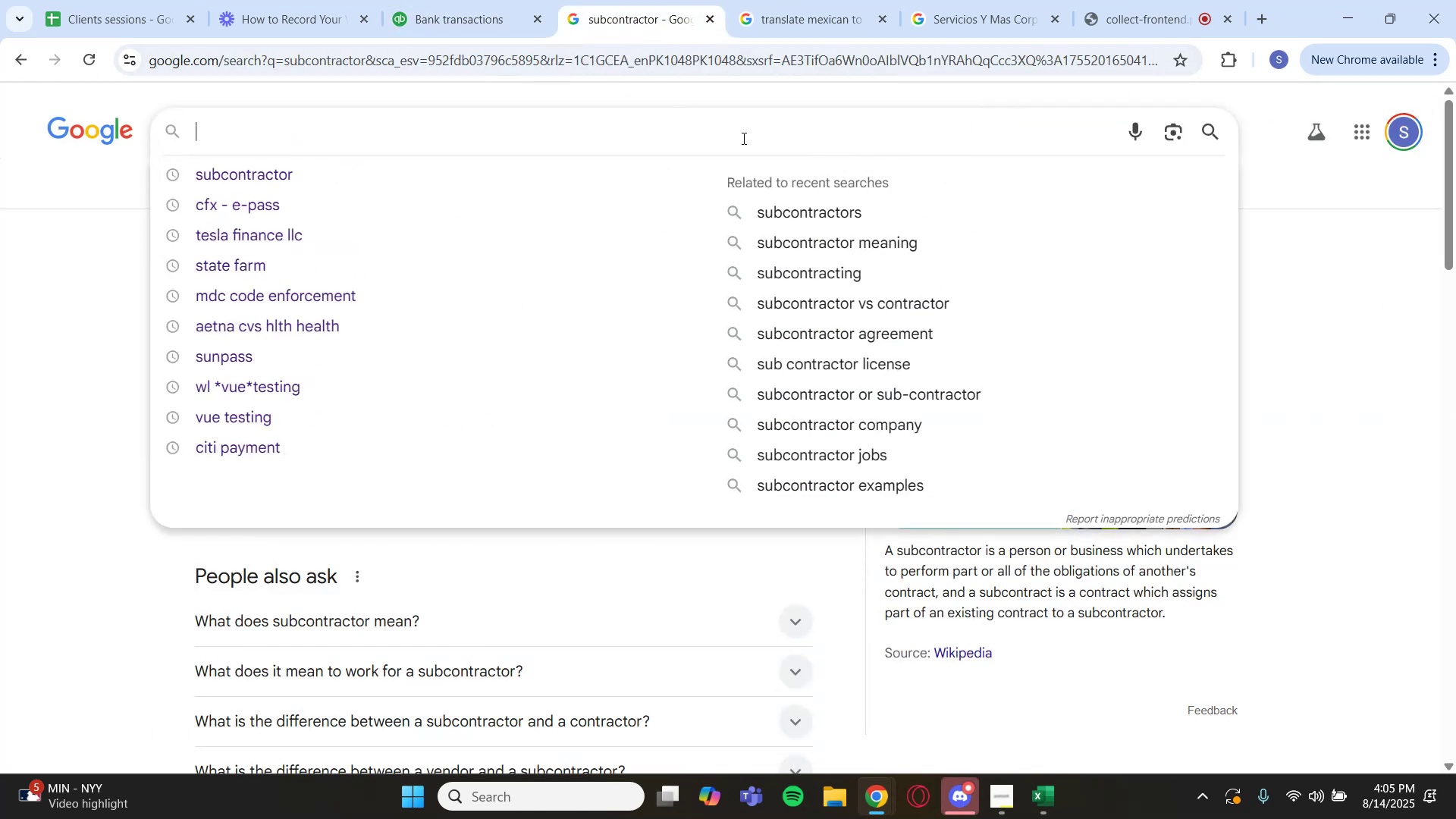 
key(Control+V)
 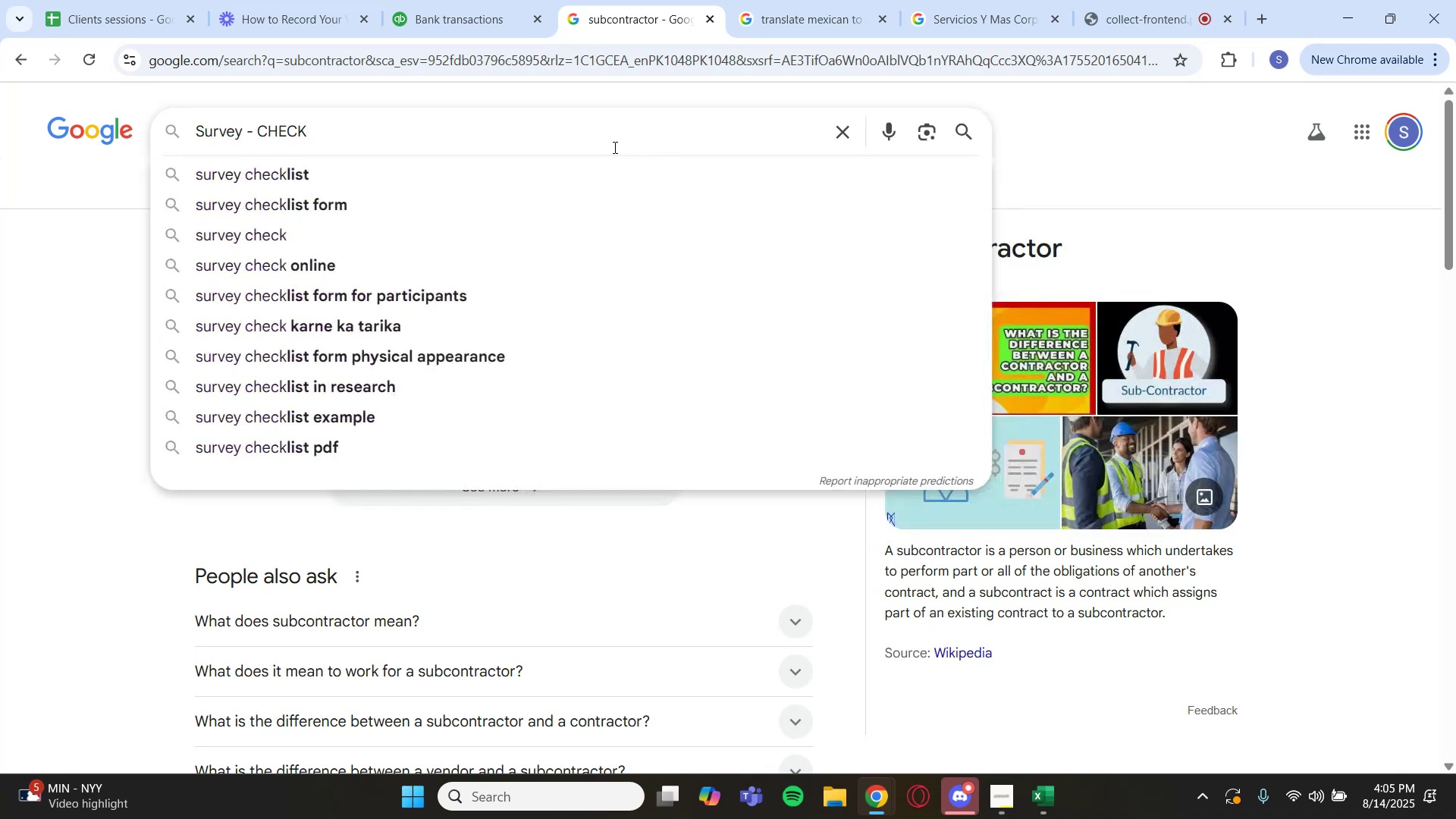 
key(Enter)
 